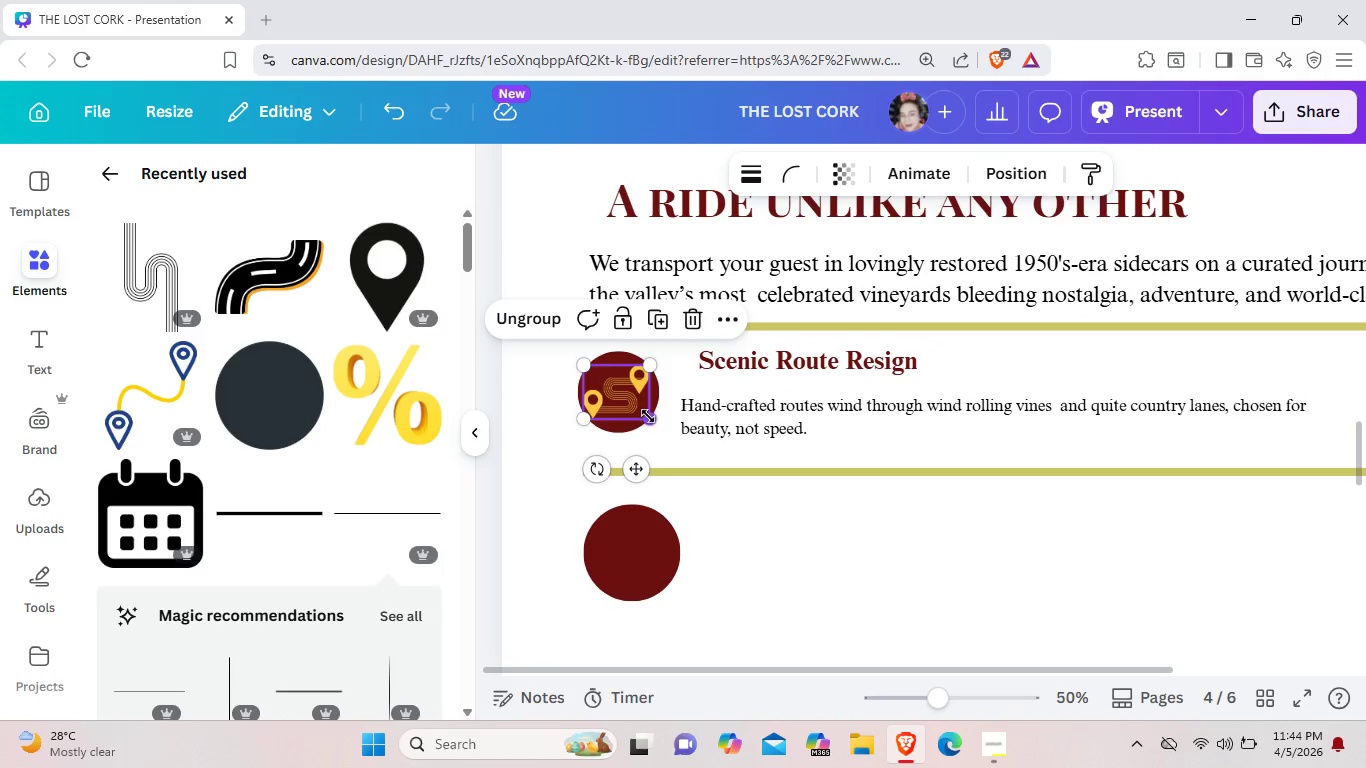 
left_click_drag(start_coordinate=[648, 415], to_coordinate=[641, 414])
 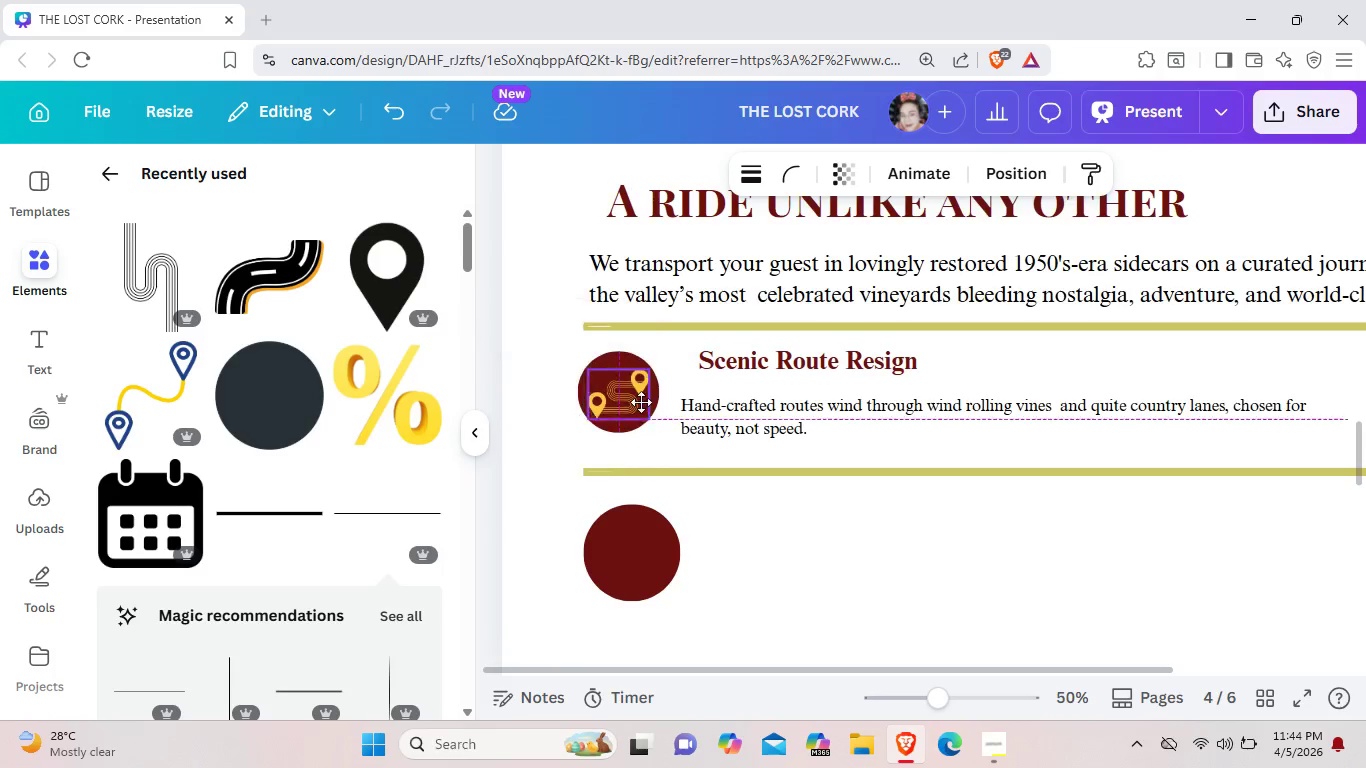 
left_click_drag(start_coordinate=[634, 395], to_coordinate=[639, 400])
 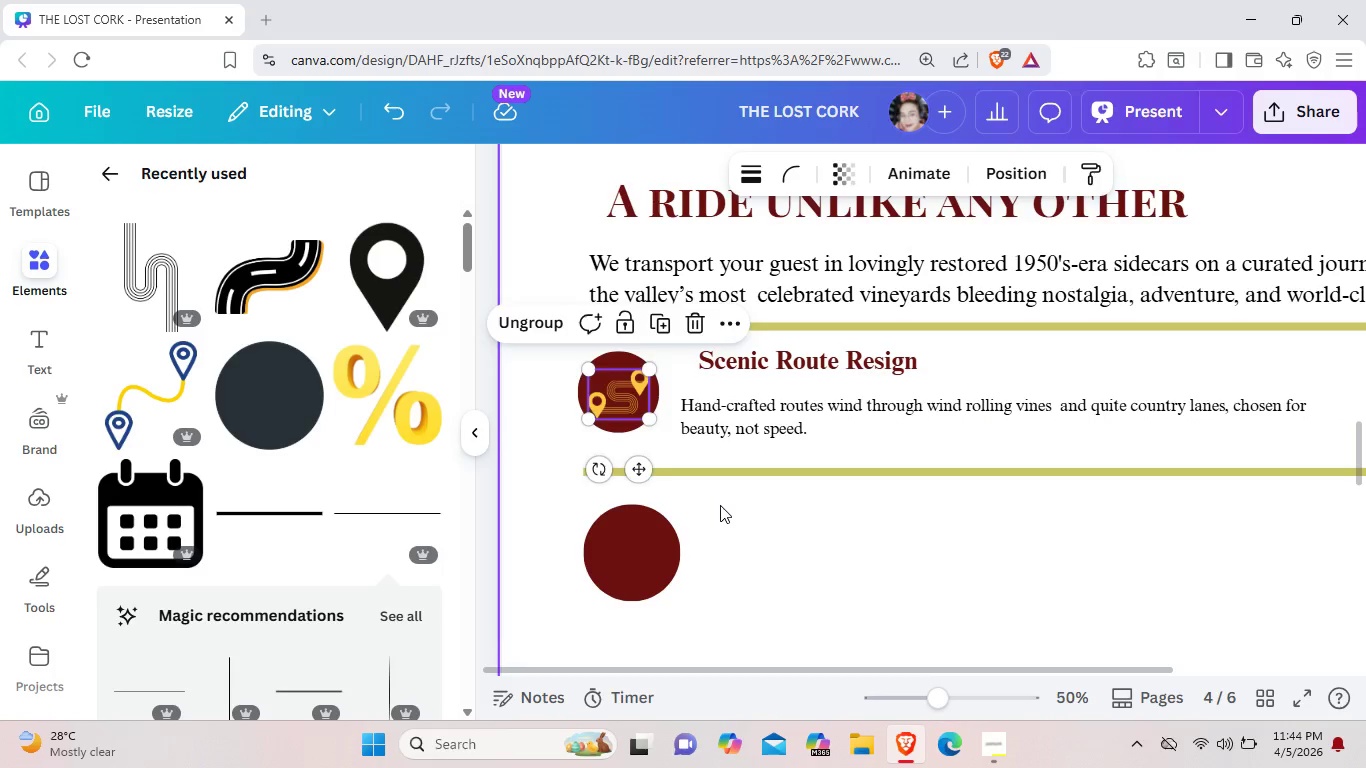 
left_click([720, 505])
 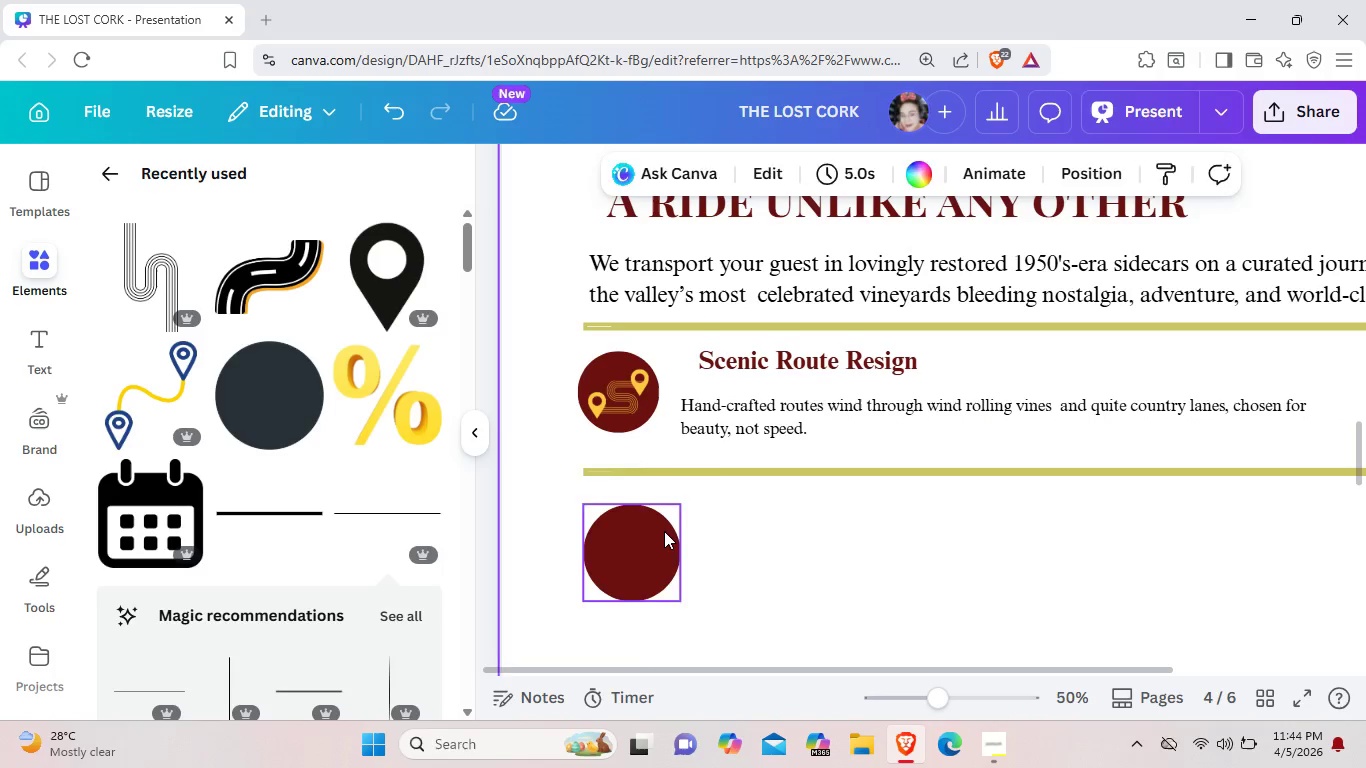 
left_click([664, 531])
 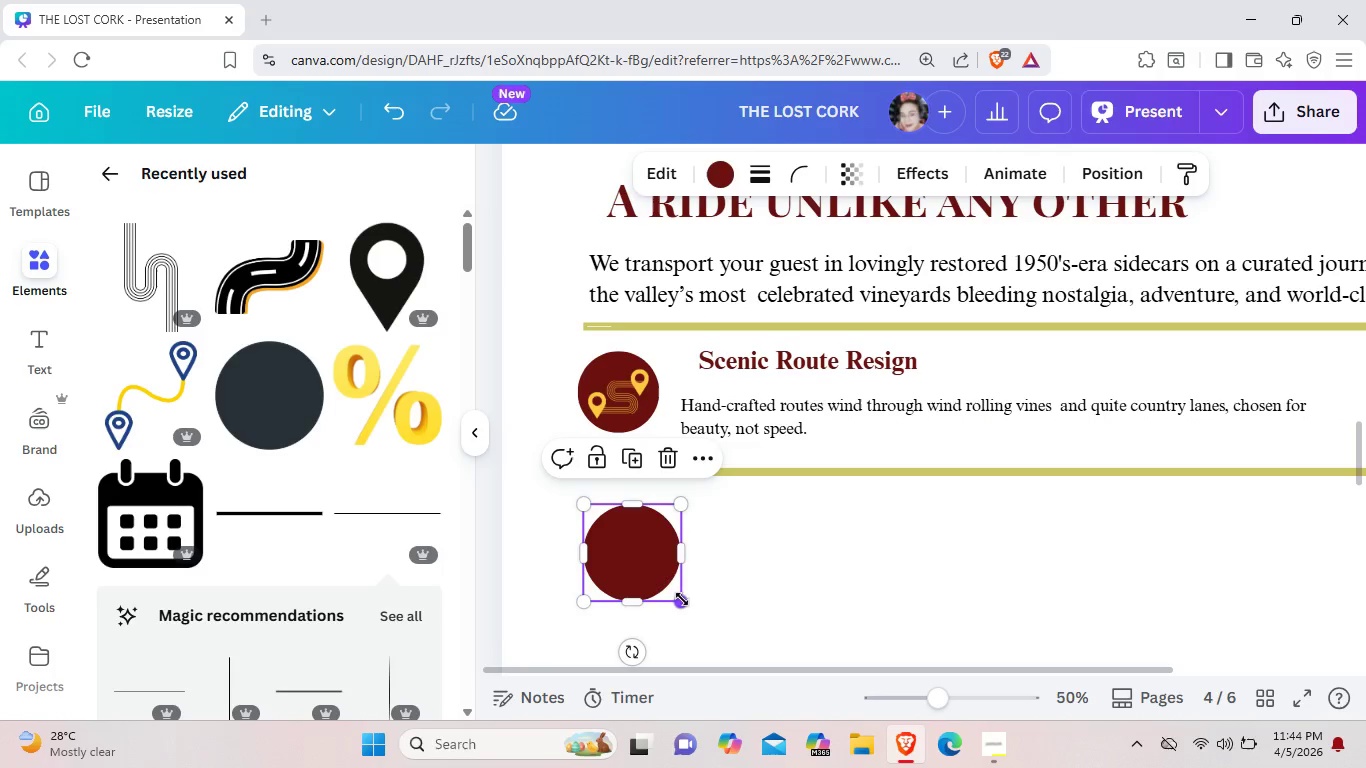 
left_click_drag(start_coordinate=[682, 599], to_coordinate=[673, 582])
 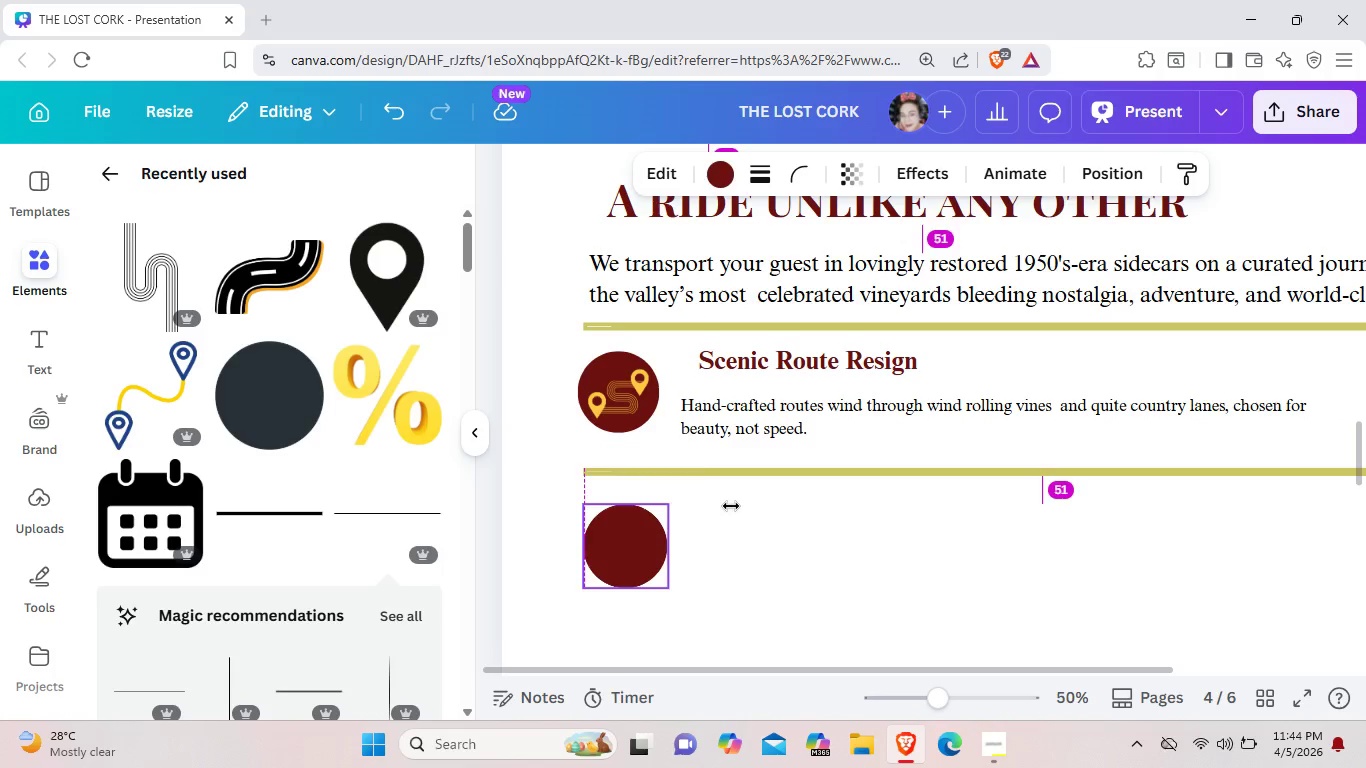 
left_click_drag(start_coordinate=[757, 471], to_coordinate=[757, 463])
 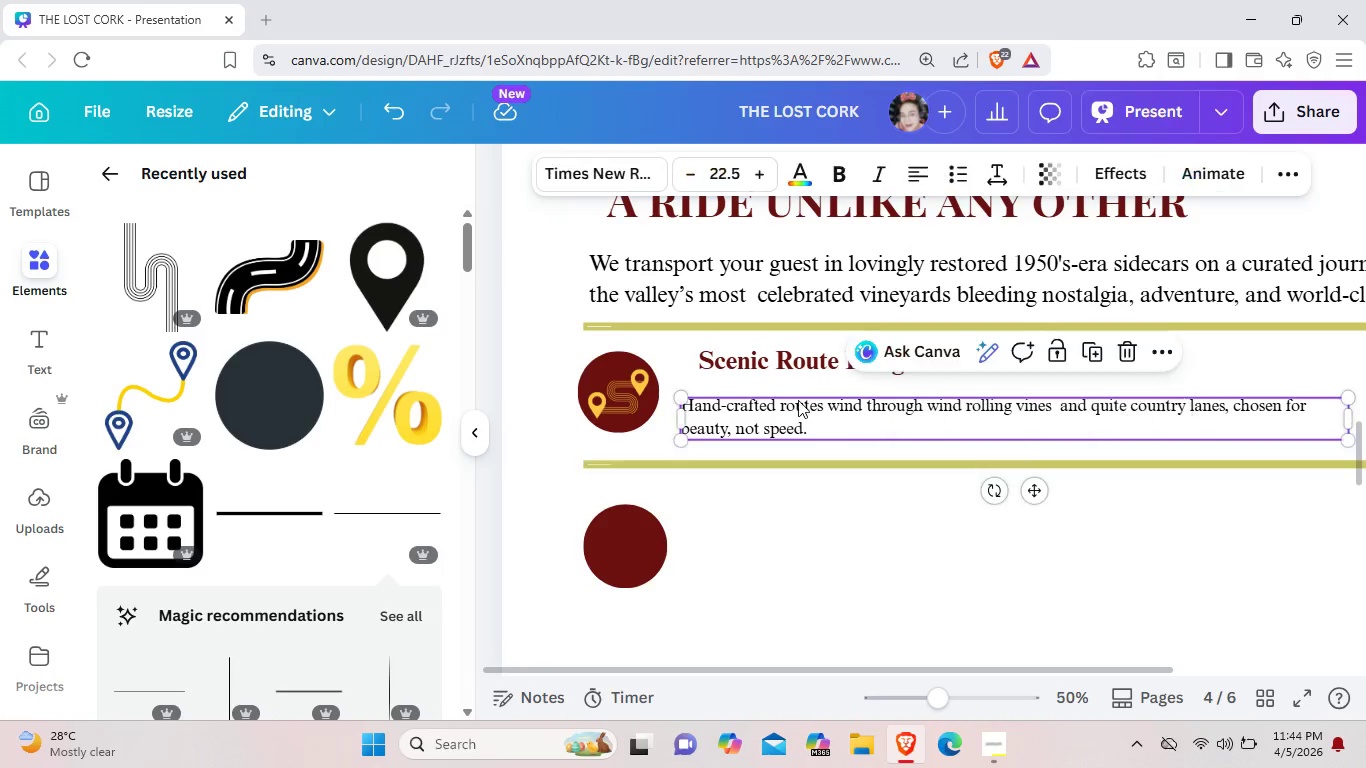 
left_click_drag(start_coordinate=[797, 403], to_coordinate=[793, 390])
 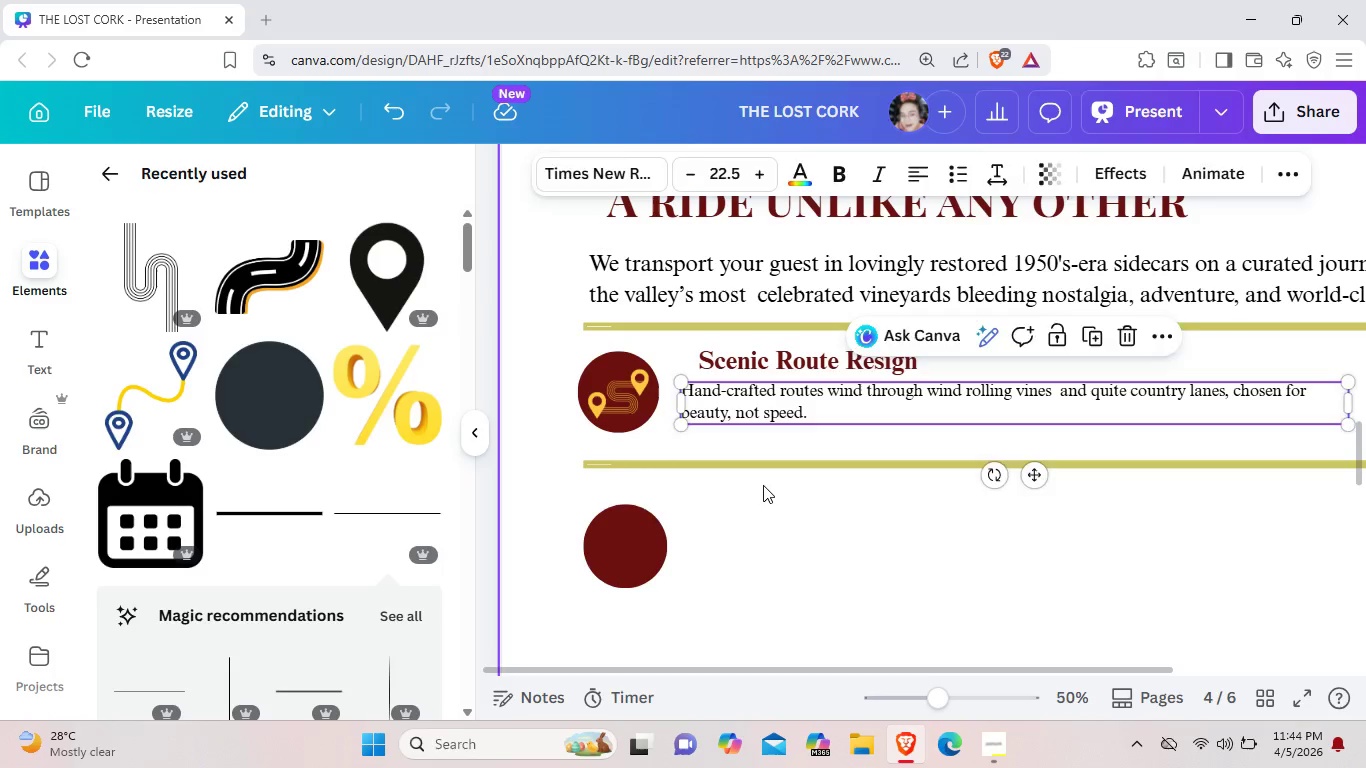 
left_click([779, 567])
 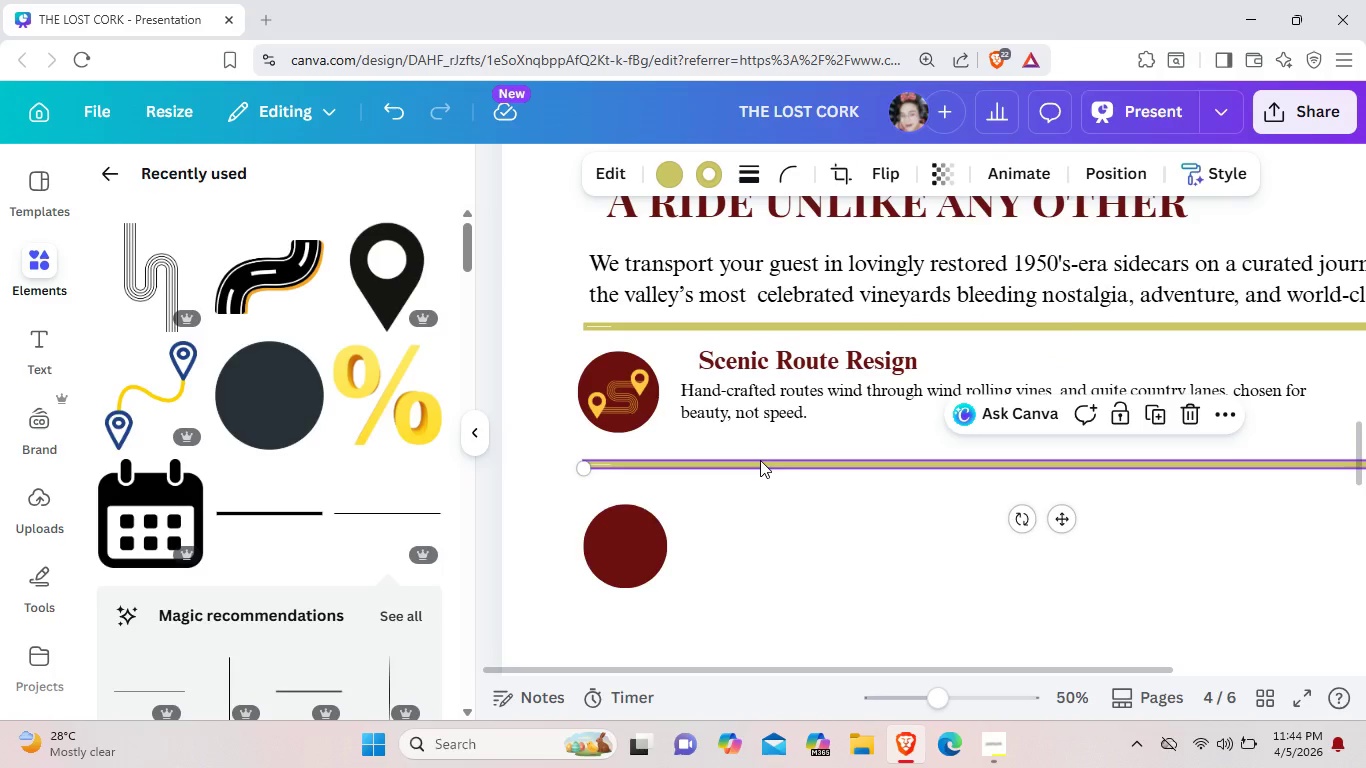 
left_click_drag(start_coordinate=[760, 466], to_coordinate=[760, 454])
 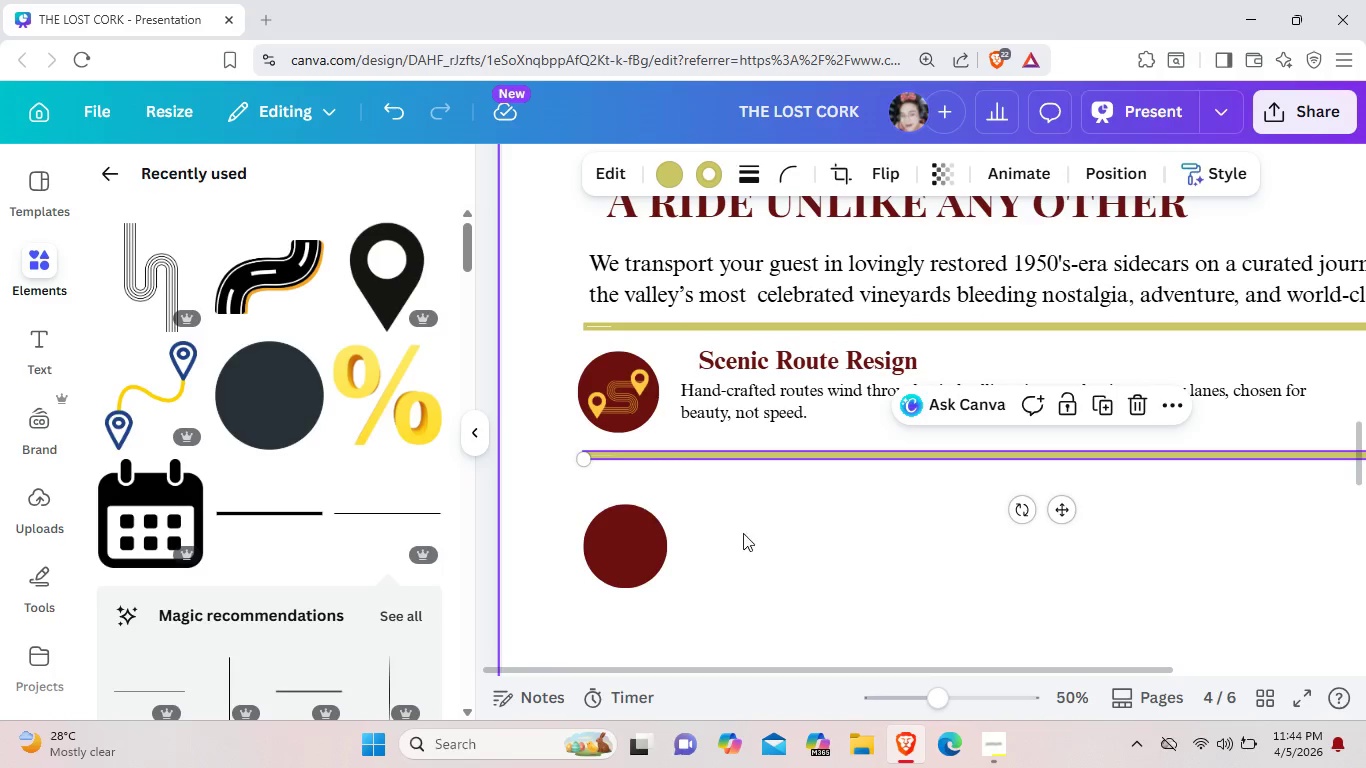 
left_click([776, 525])
 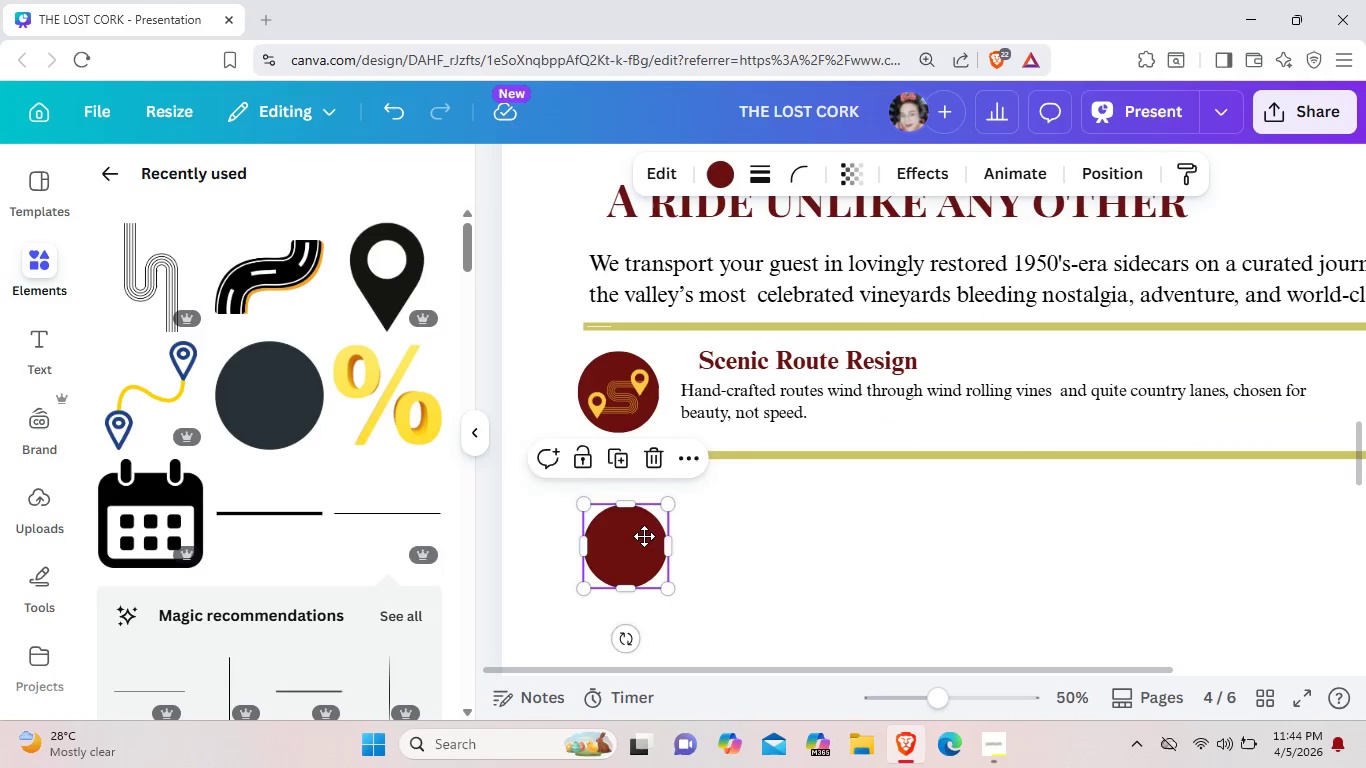 
left_click_drag(start_coordinate=[650, 547], to_coordinate=[644, 519])
 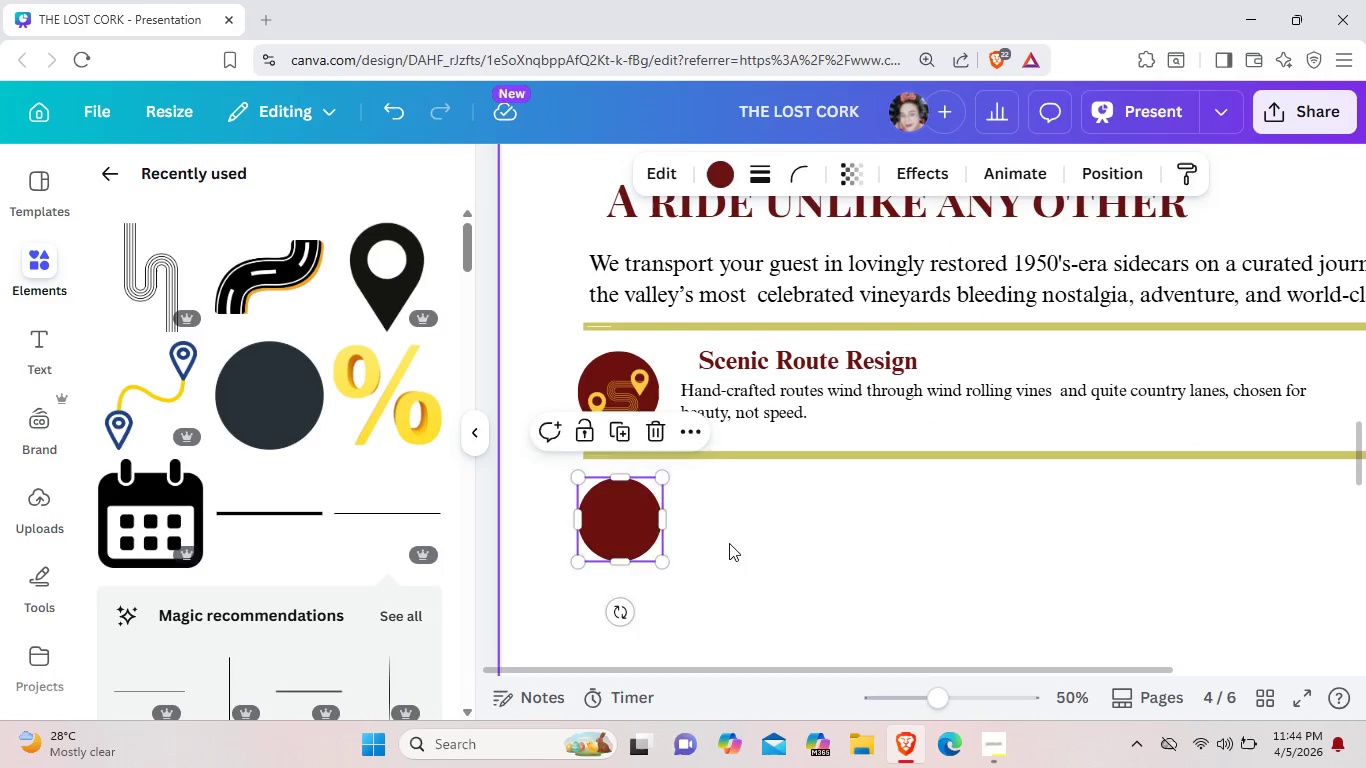 
left_click([729, 543])
 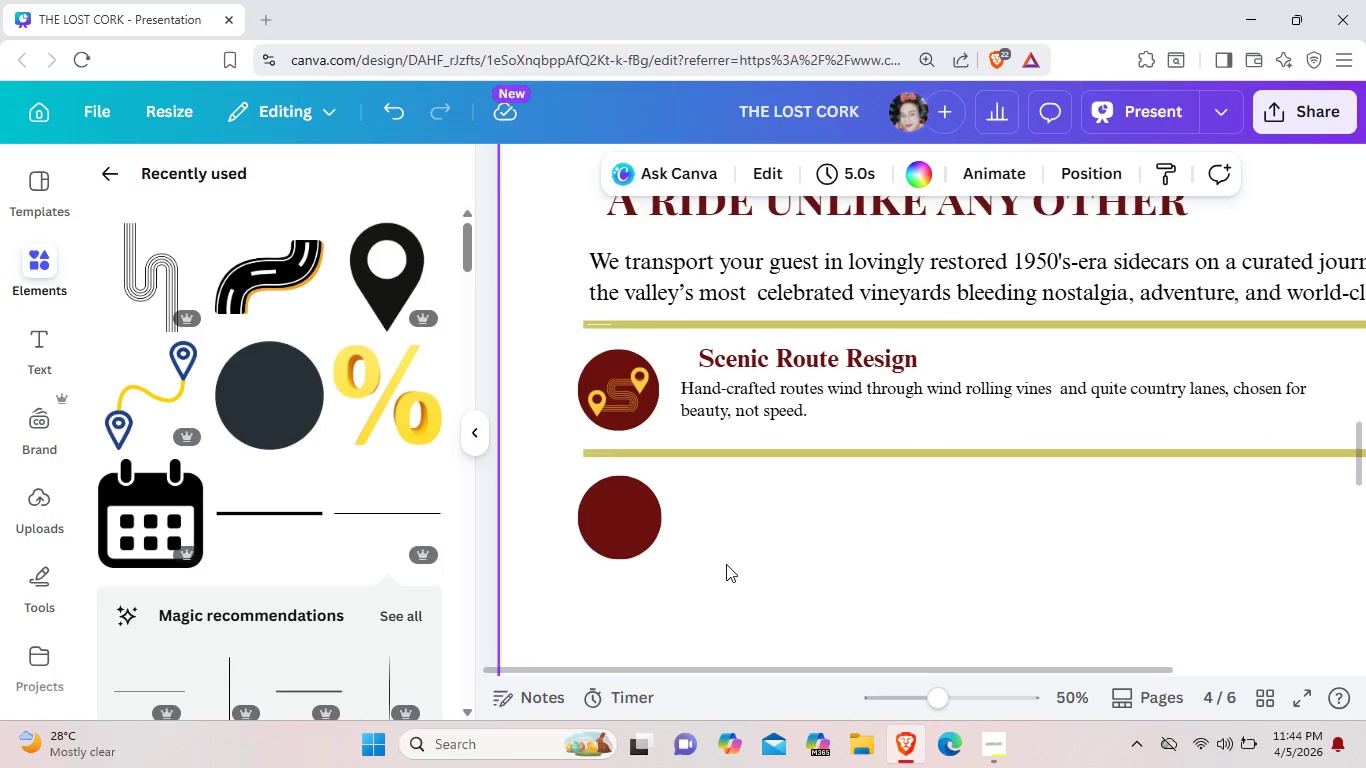 
scroll: coordinate [726, 564], scroll_direction: down, amount: 2.0
 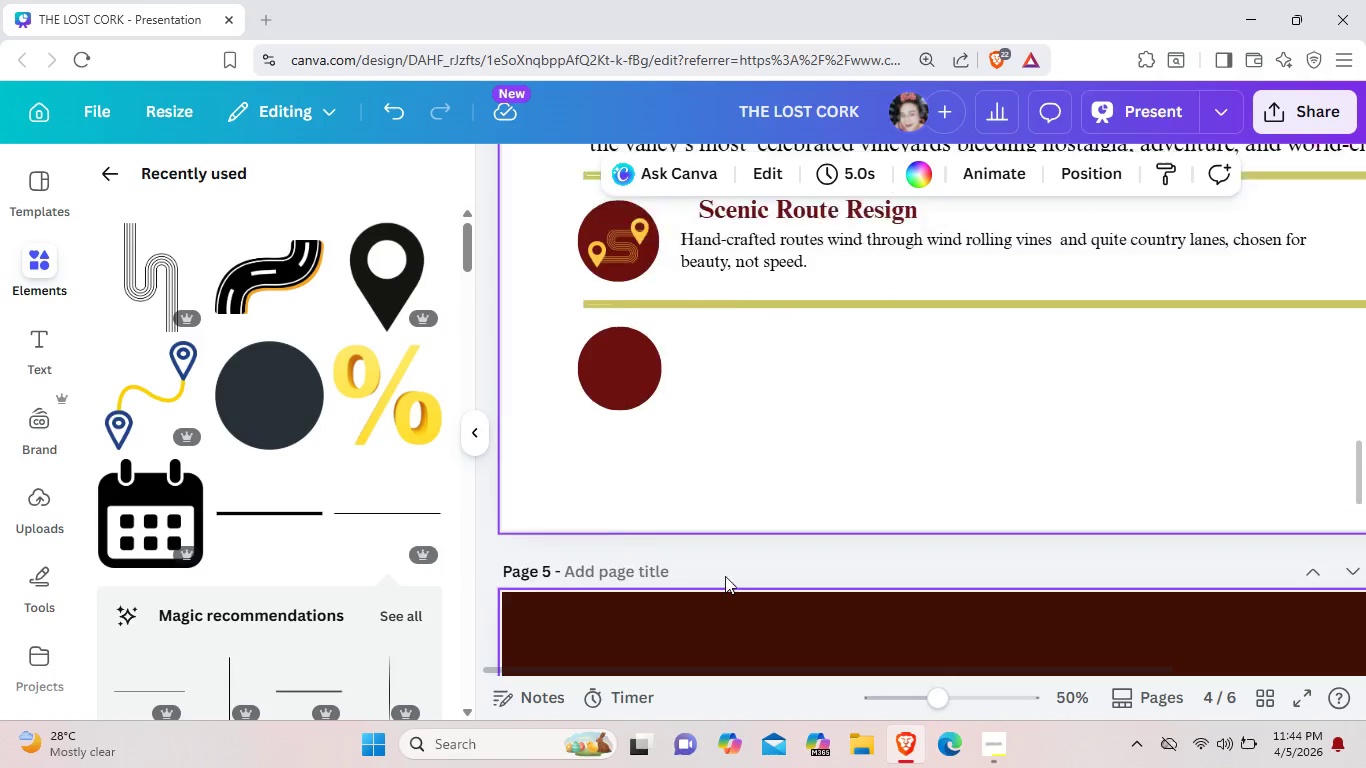 
scroll: coordinate [738, 609], scroll_direction: up, amount: 4.0
 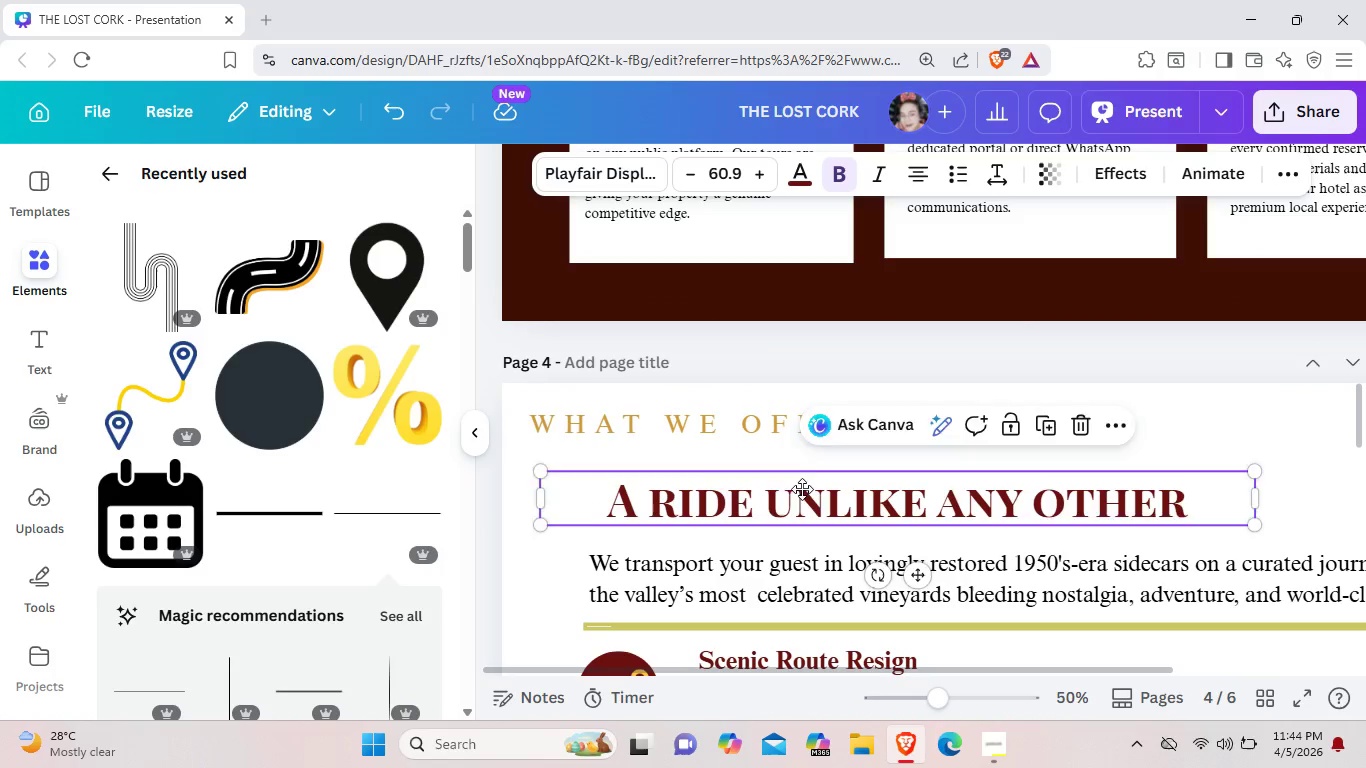 
left_click_drag(start_coordinate=[806, 504], to_coordinate=[804, 483])
 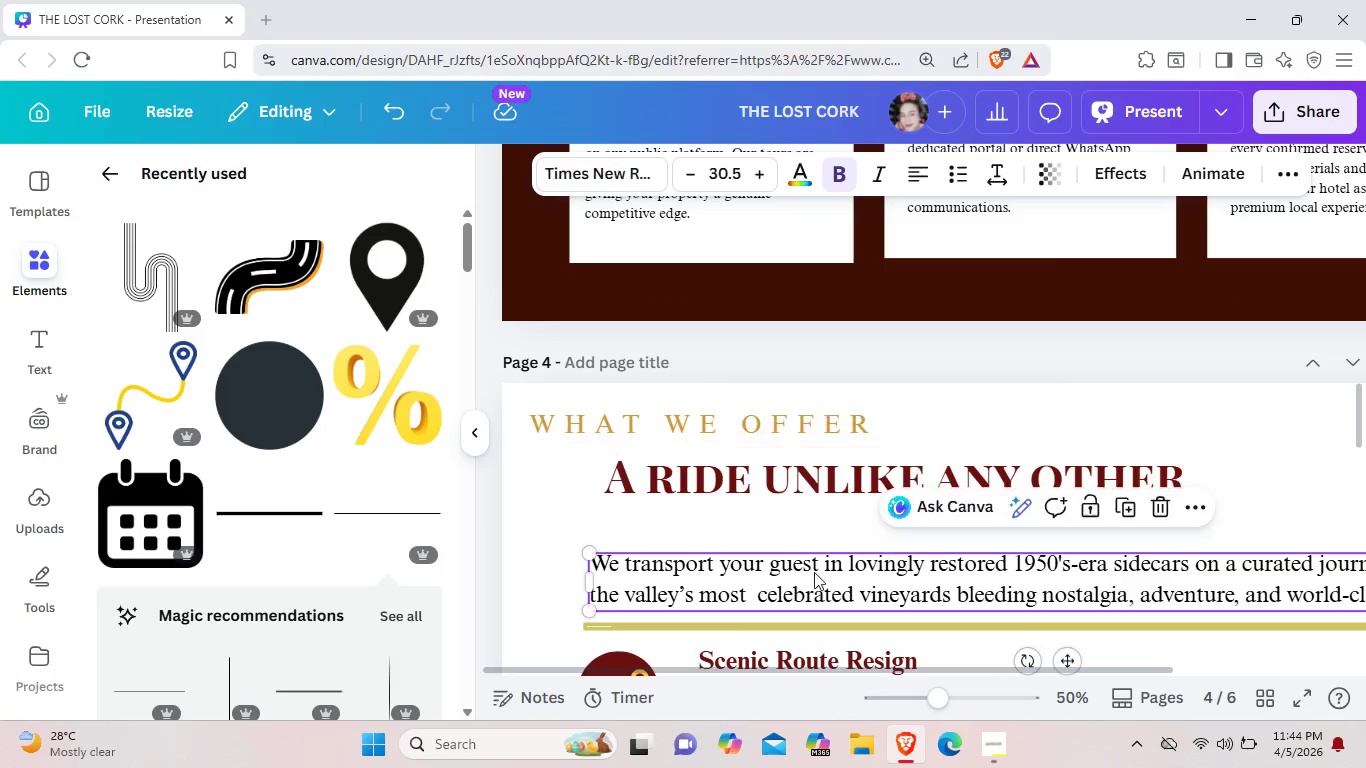 
left_click_drag(start_coordinate=[817, 585], to_coordinate=[809, 543])
 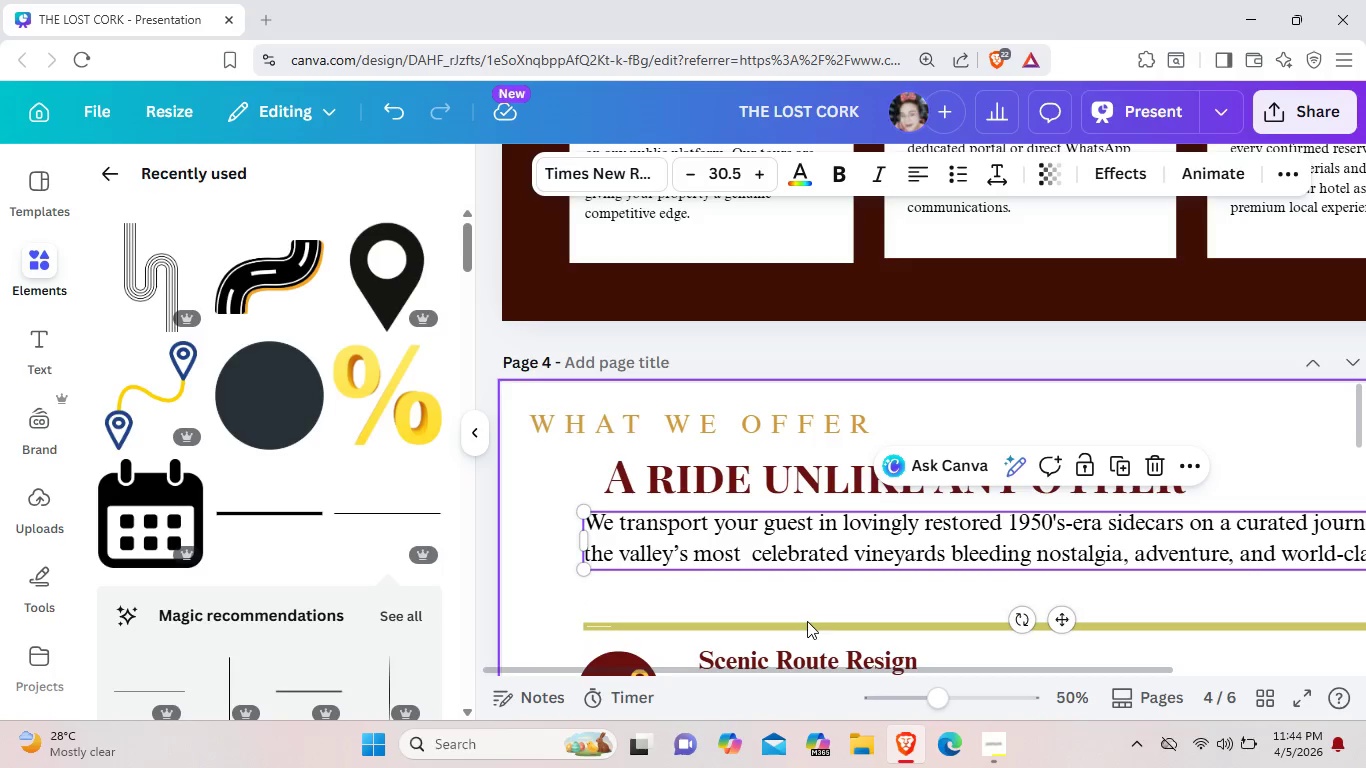 
left_click_drag(start_coordinate=[807, 621], to_coordinate=[803, 589])
 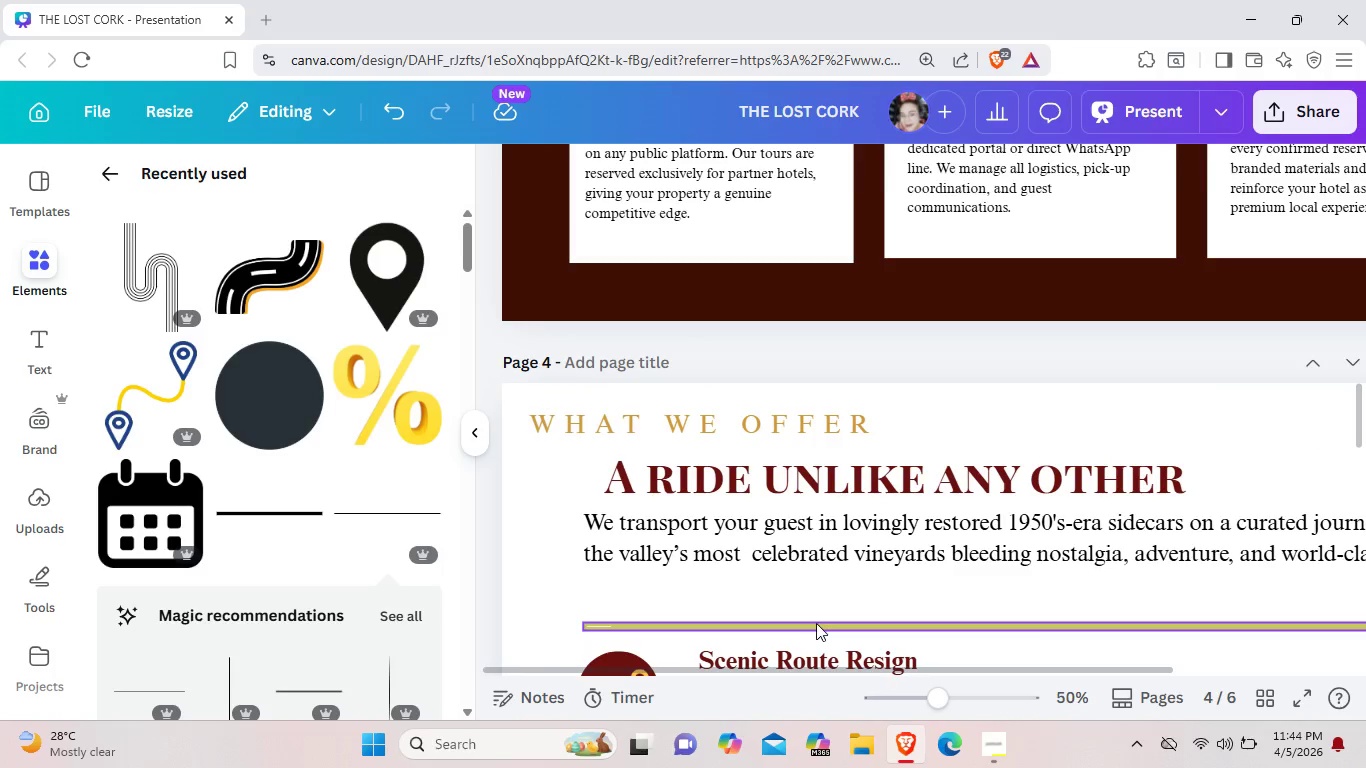 
left_click_drag(start_coordinate=[815, 623], to_coordinate=[809, 587])
 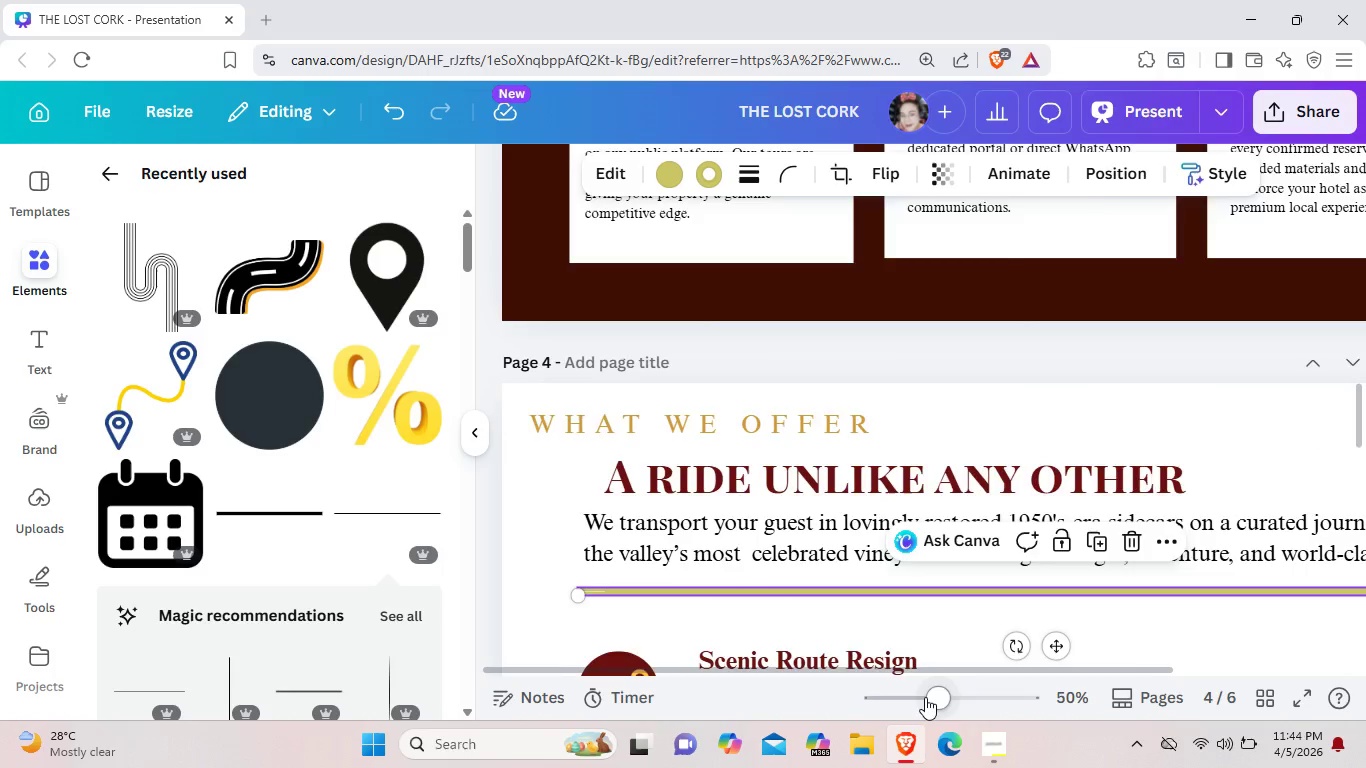 
left_click_drag(start_coordinate=[925, 697], to_coordinate=[903, 694])
 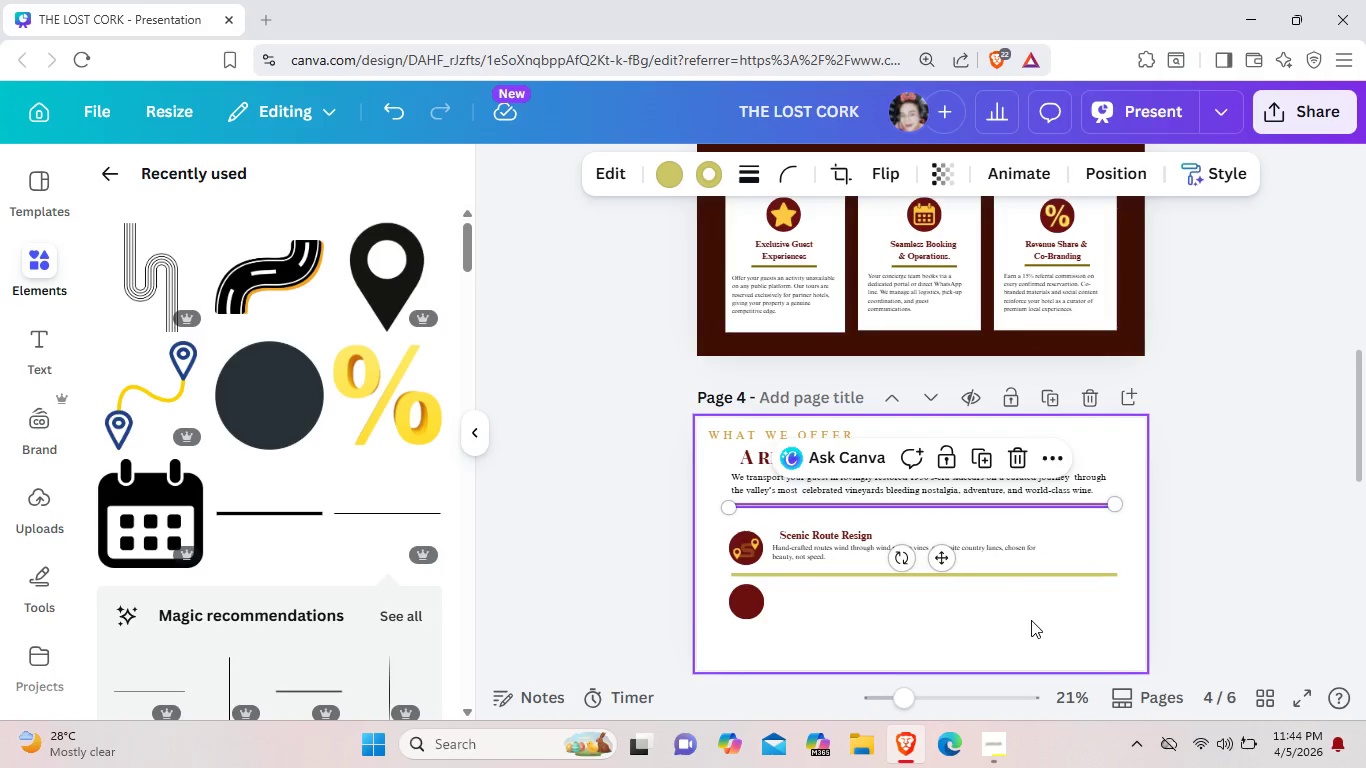 
left_click([1031, 620])
 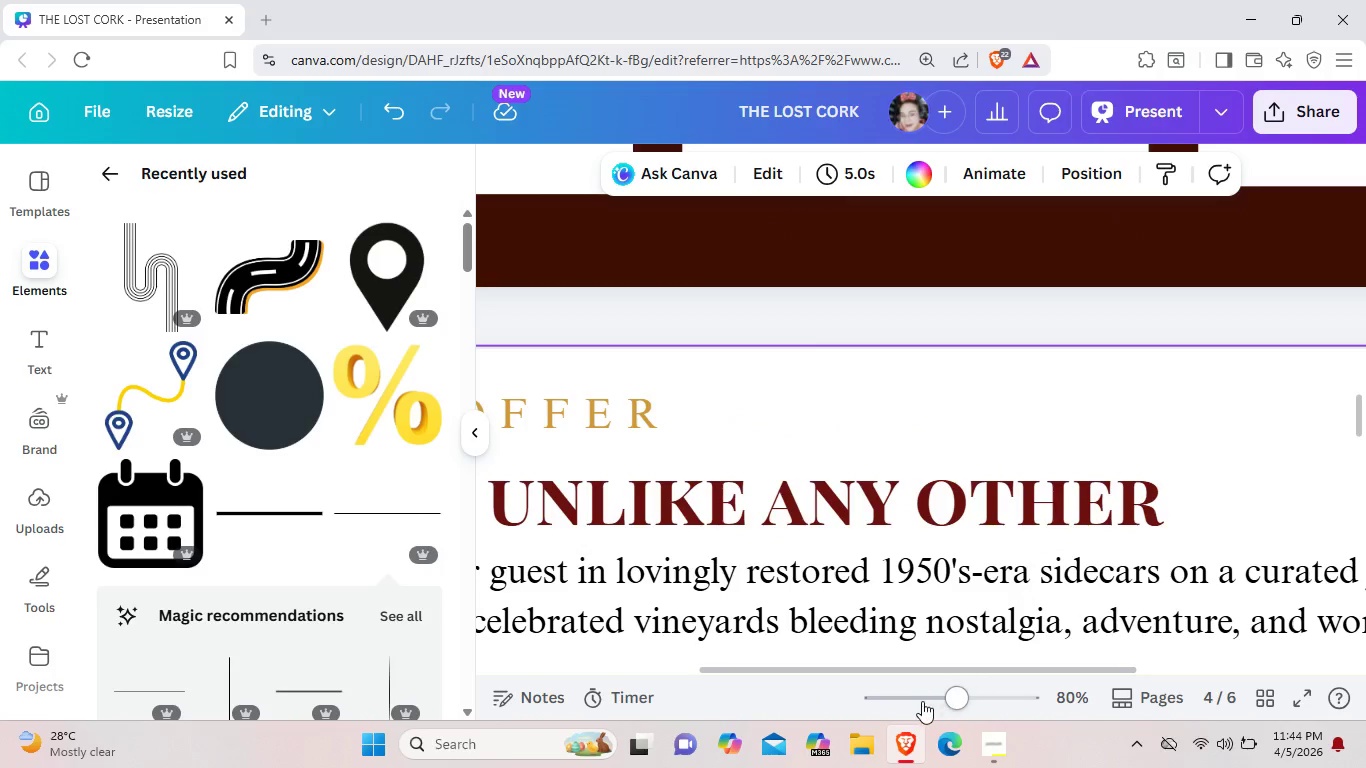 
left_click([920, 701])
 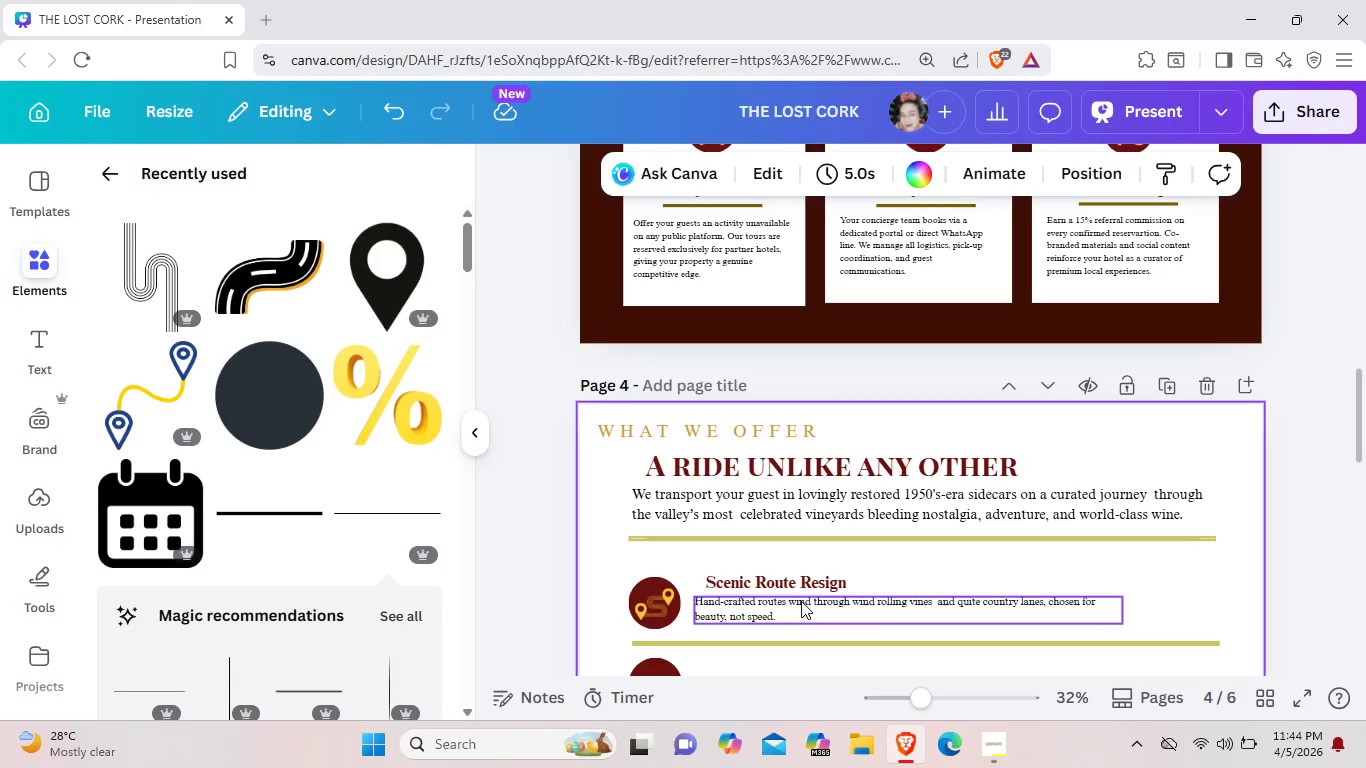 
left_click_drag(start_coordinate=[806, 580], to_coordinate=[804, 557])
 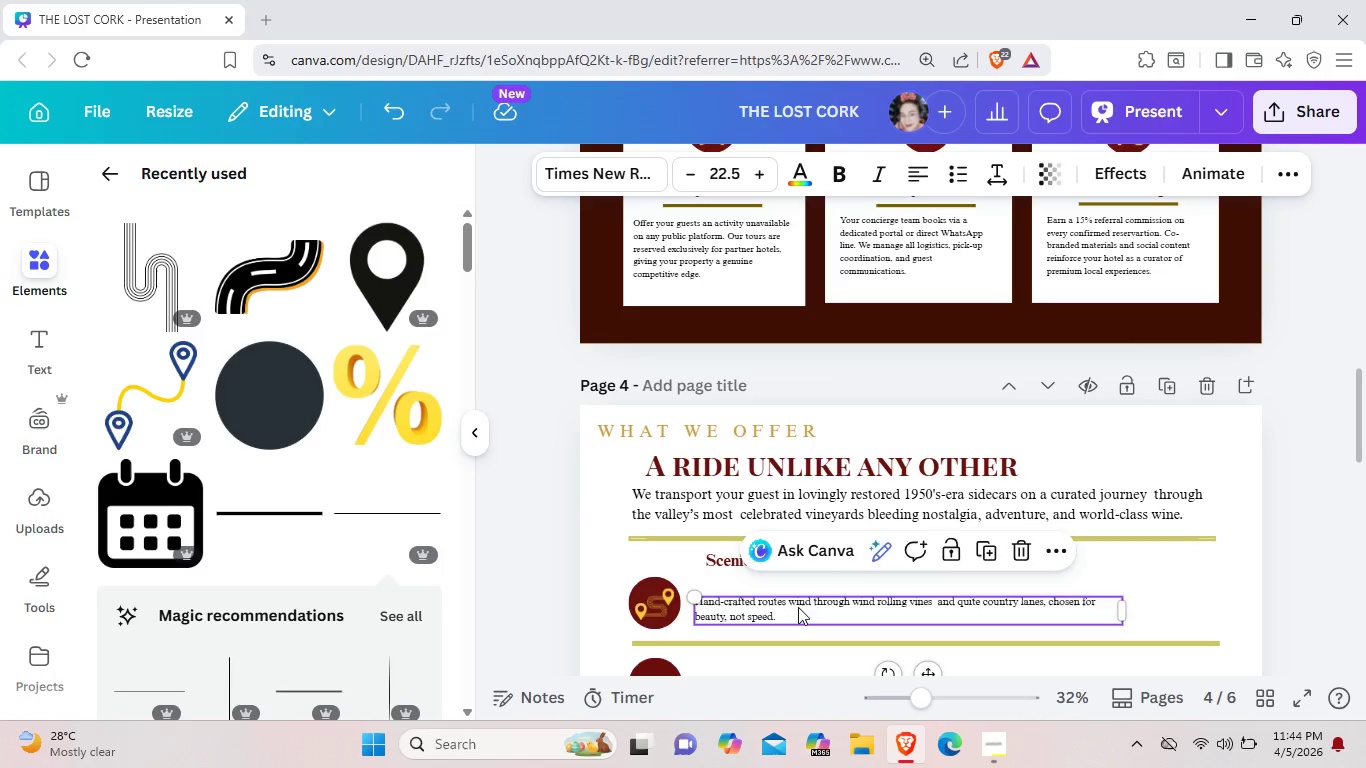 
left_click_drag(start_coordinate=[794, 609], to_coordinate=[801, 591])
 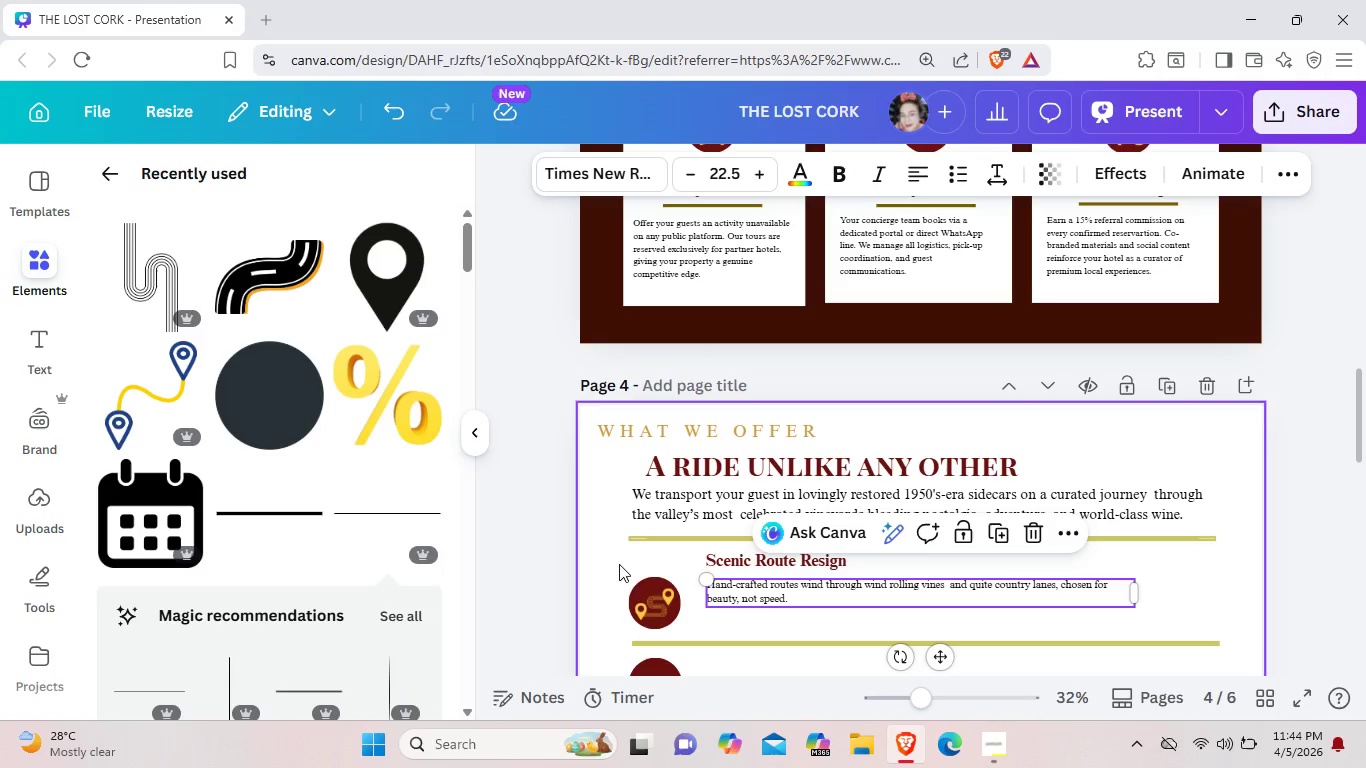 
left_click_drag(start_coordinate=[619, 564], to_coordinate=[672, 610])
 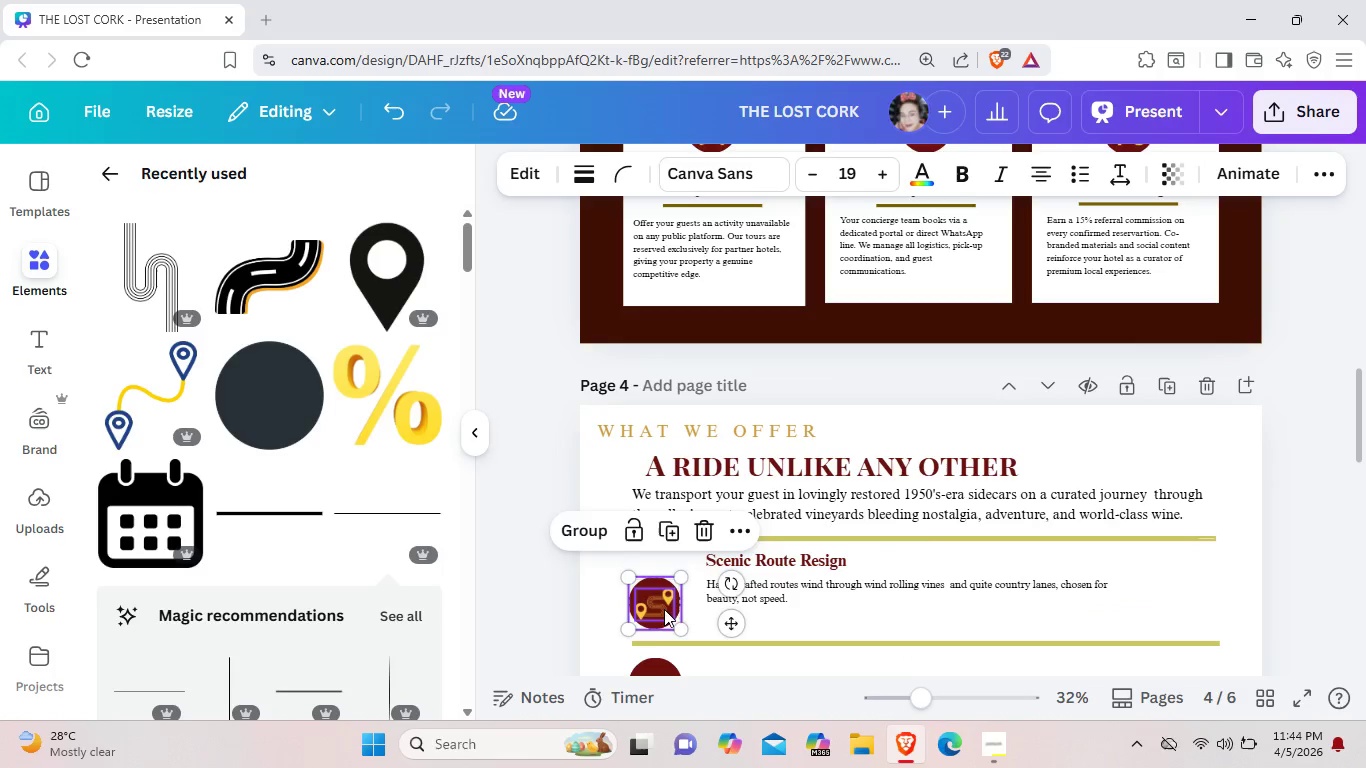 
left_click_drag(start_coordinate=[664, 611], to_coordinate=[668, 585])
 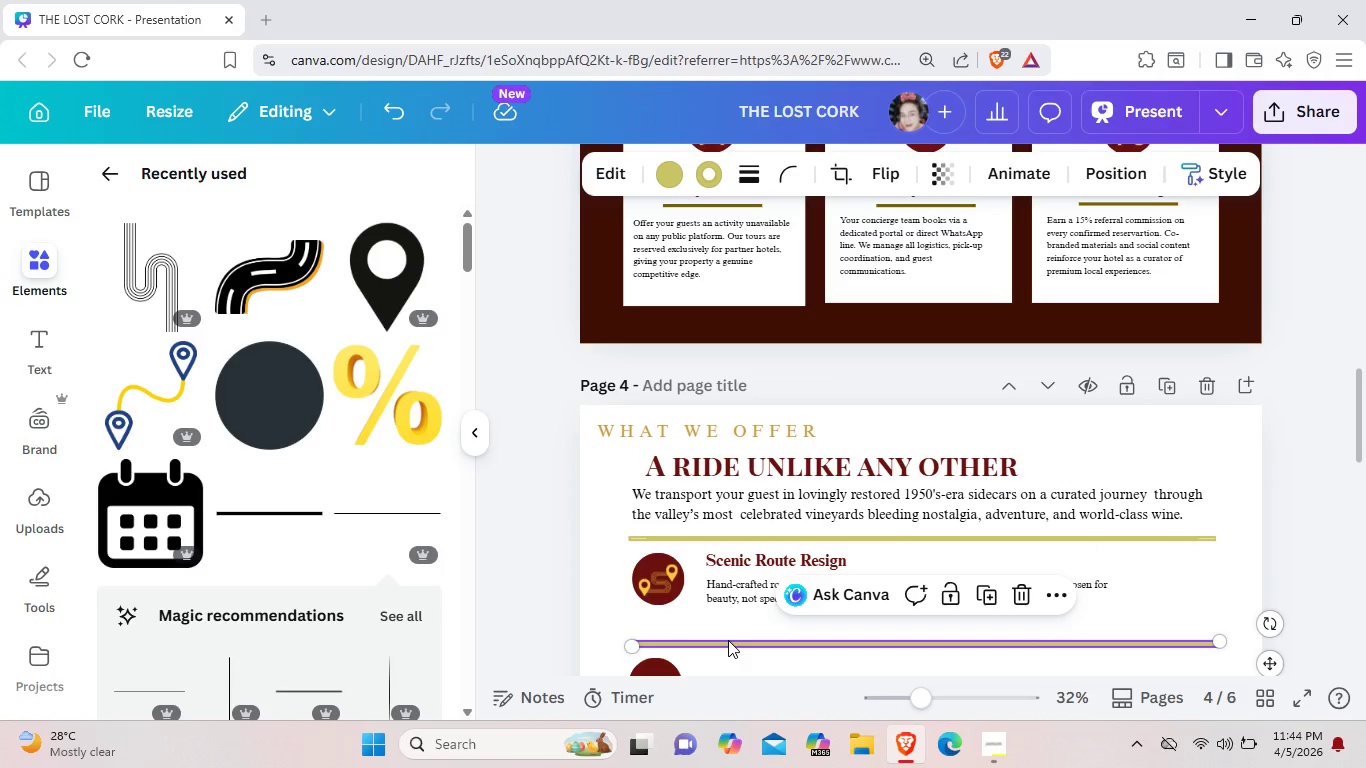 
left_click_drag(start_coordinate=[726, 640], to_coordinate=[726, 619])
 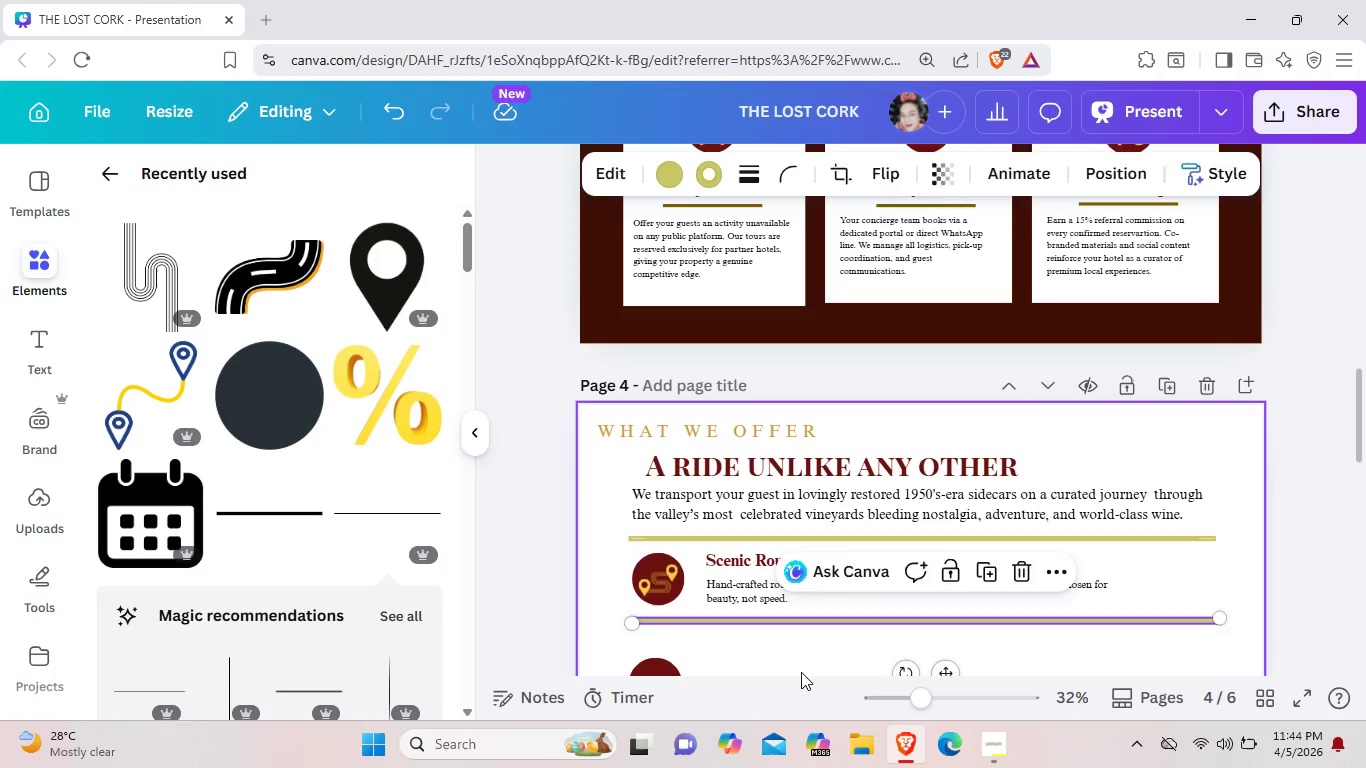 
left_click([801, 672])
 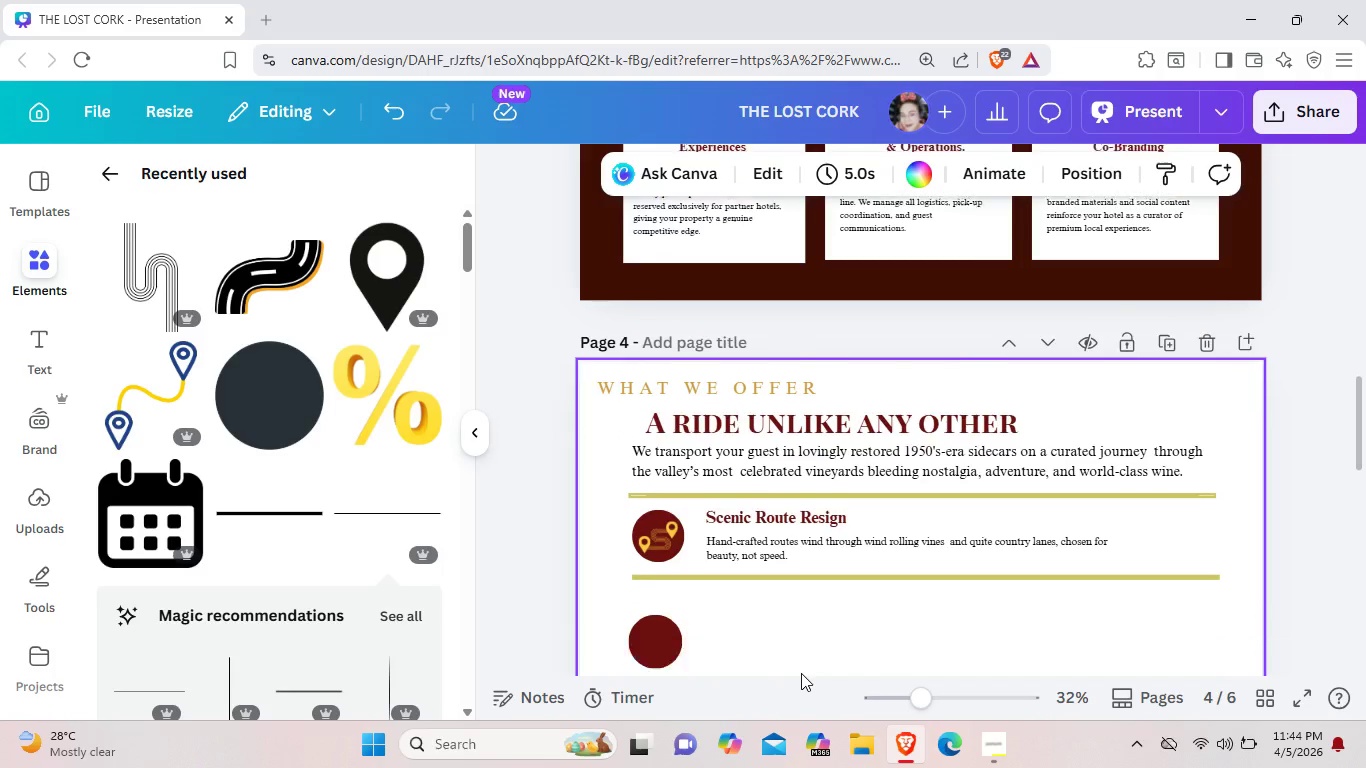 
scroll: coordinate [801, 673], scroll_direction: down, amount: 2.0
 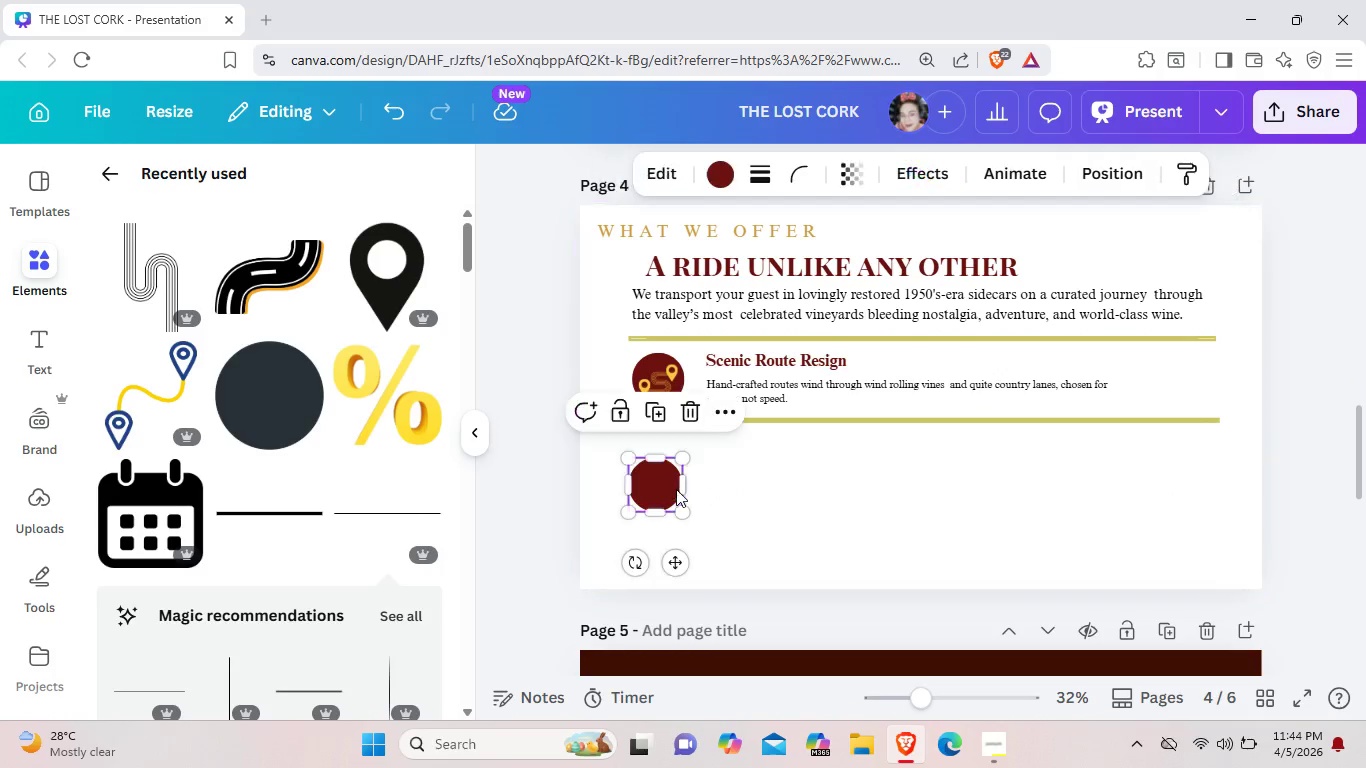 
left_click_drag(start_coordinate=[673, 496], to_coordinate=[676, 477])
 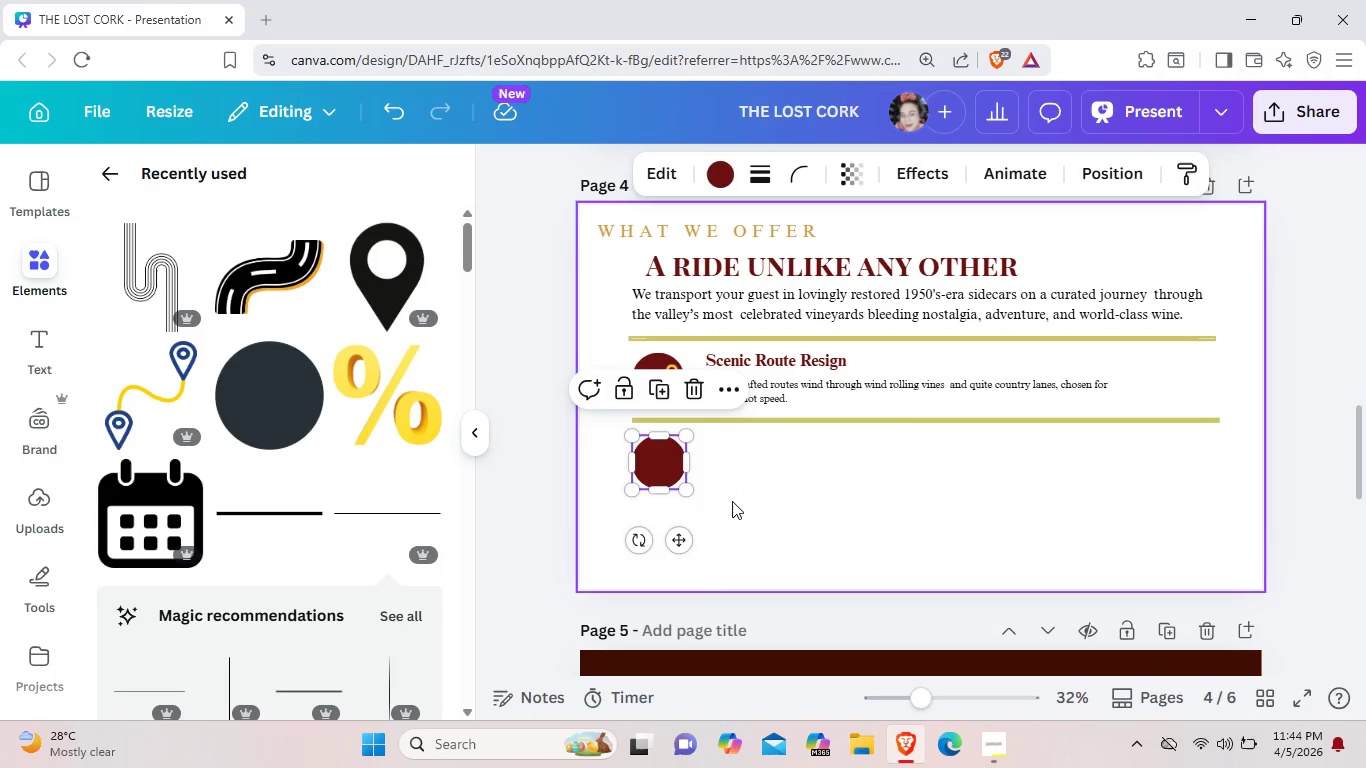 
left_click([732, 501])
 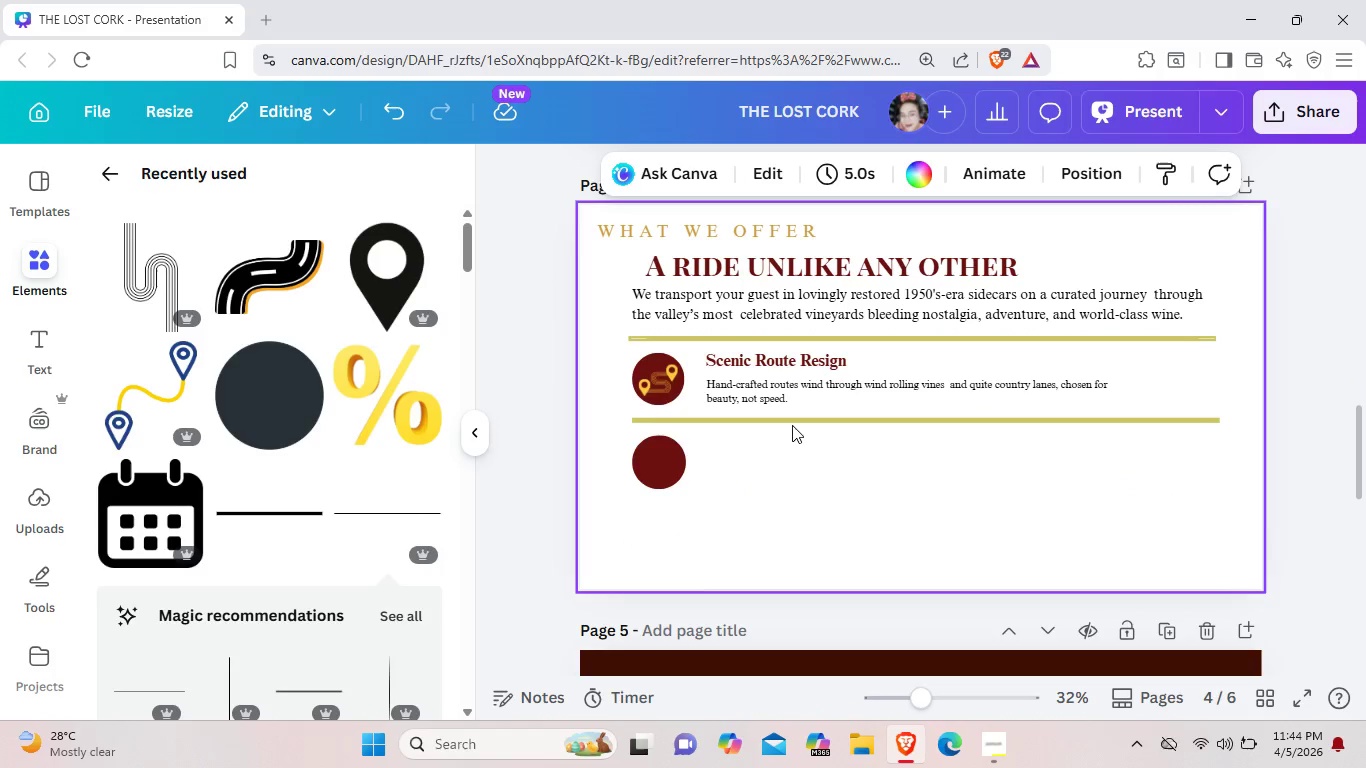 
left_click([792, 425])
 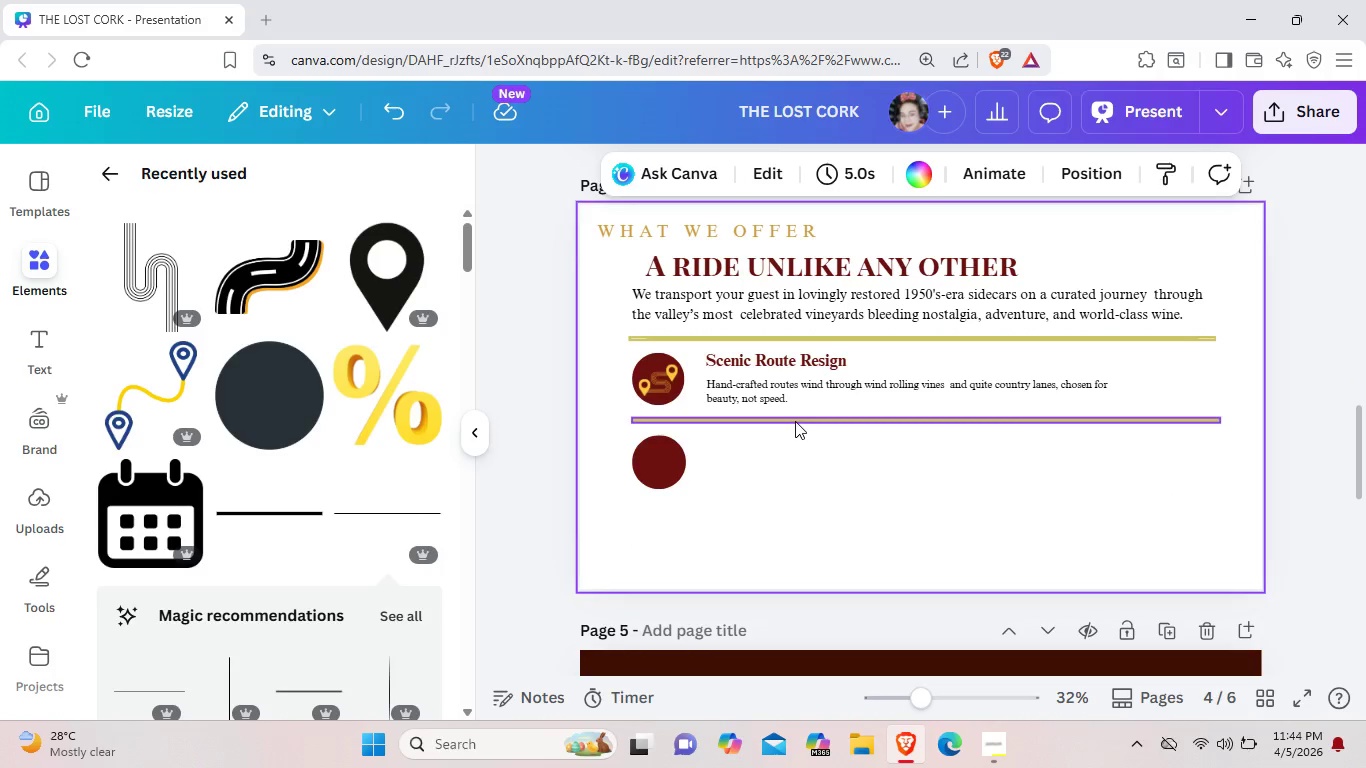 
left_click([795, 421])
 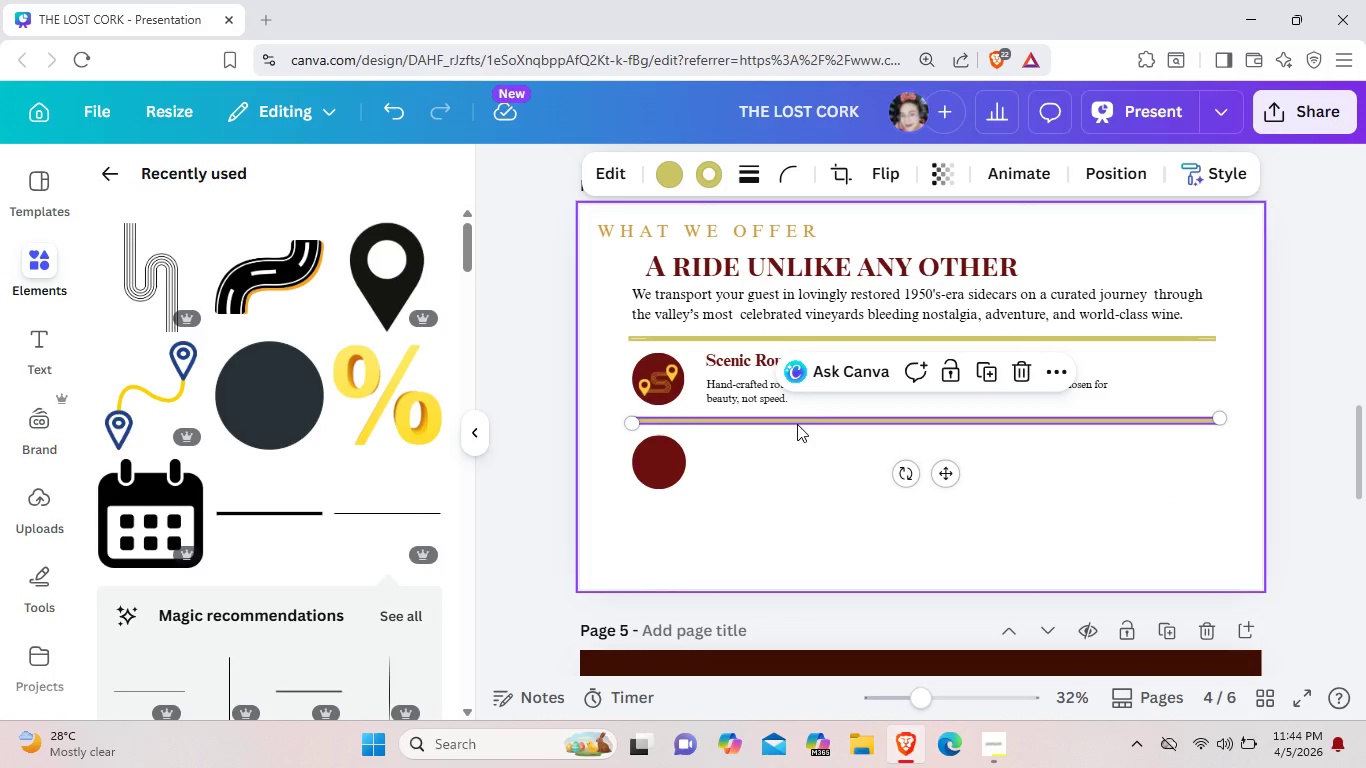 
key(Control+C)
 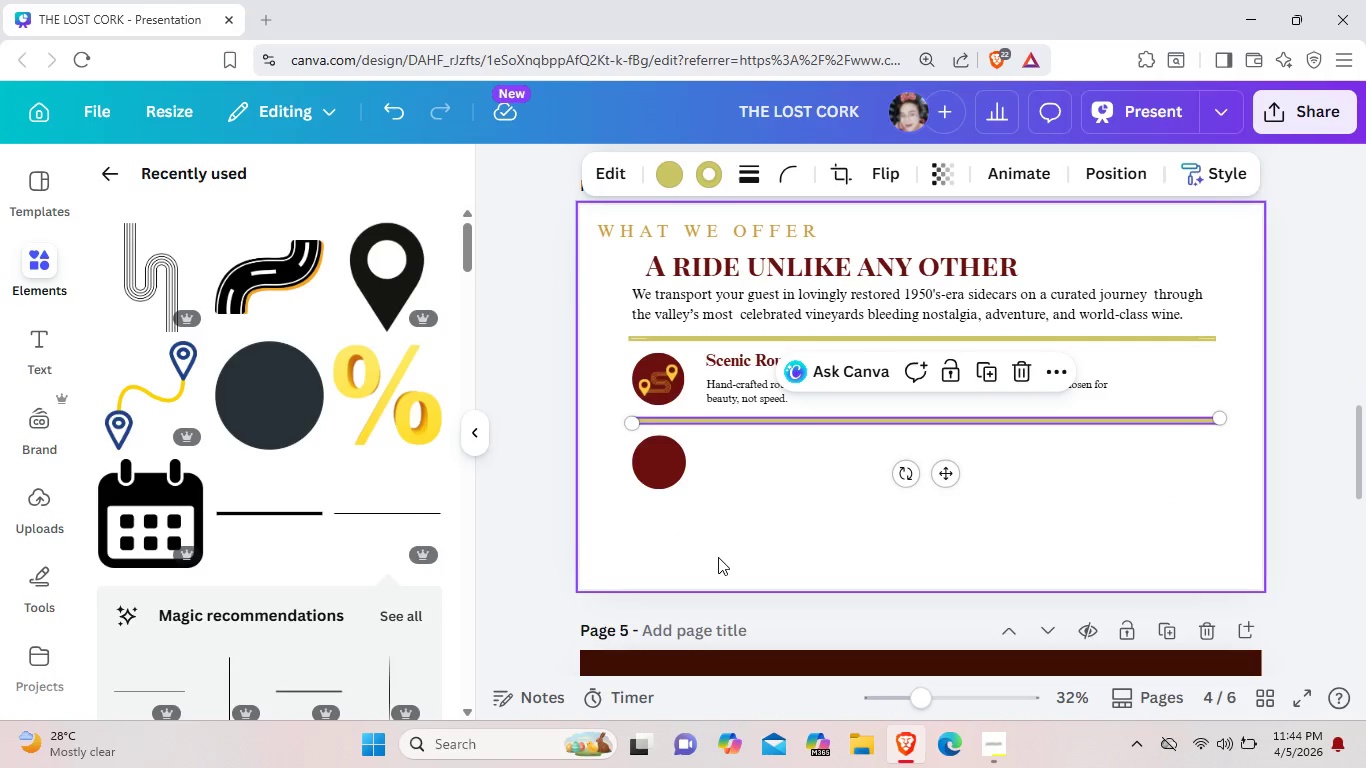 
left_click([718, 557])
 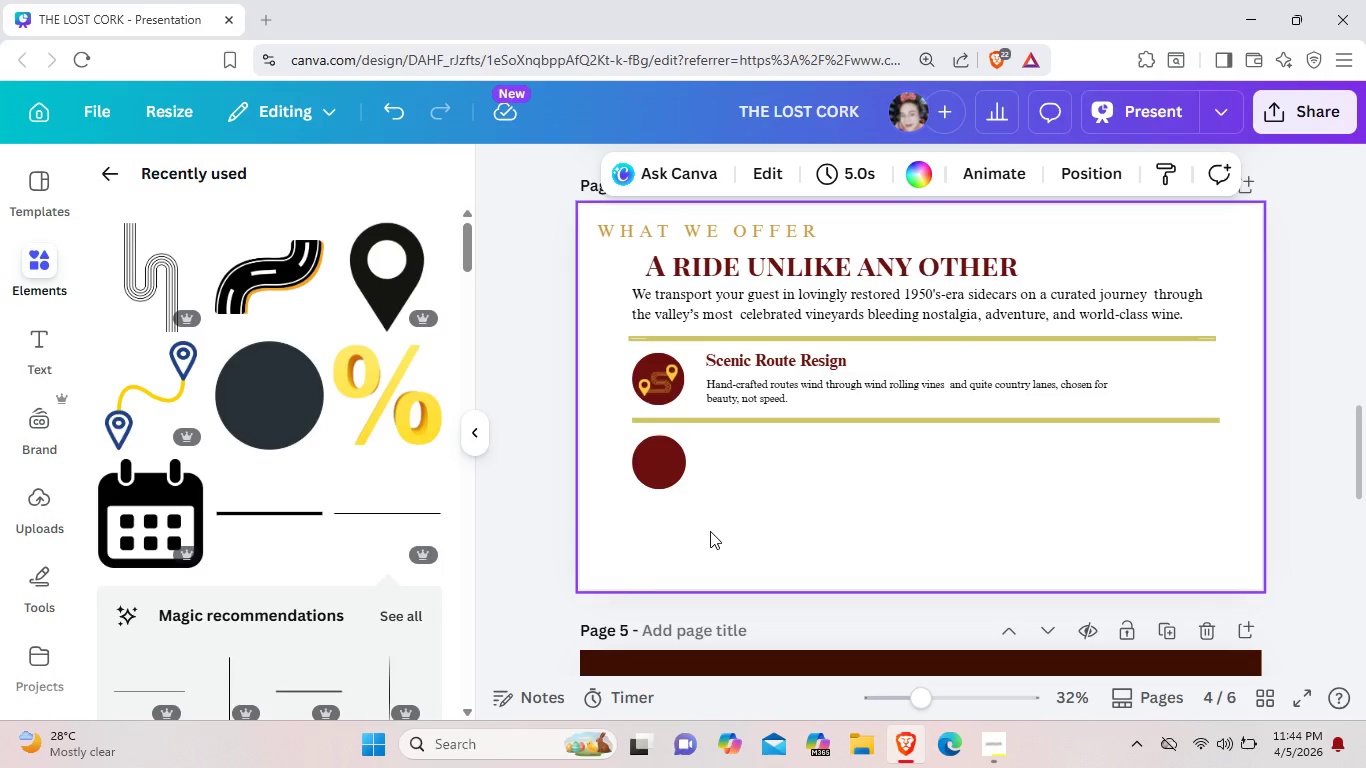 
wait(5.06)
 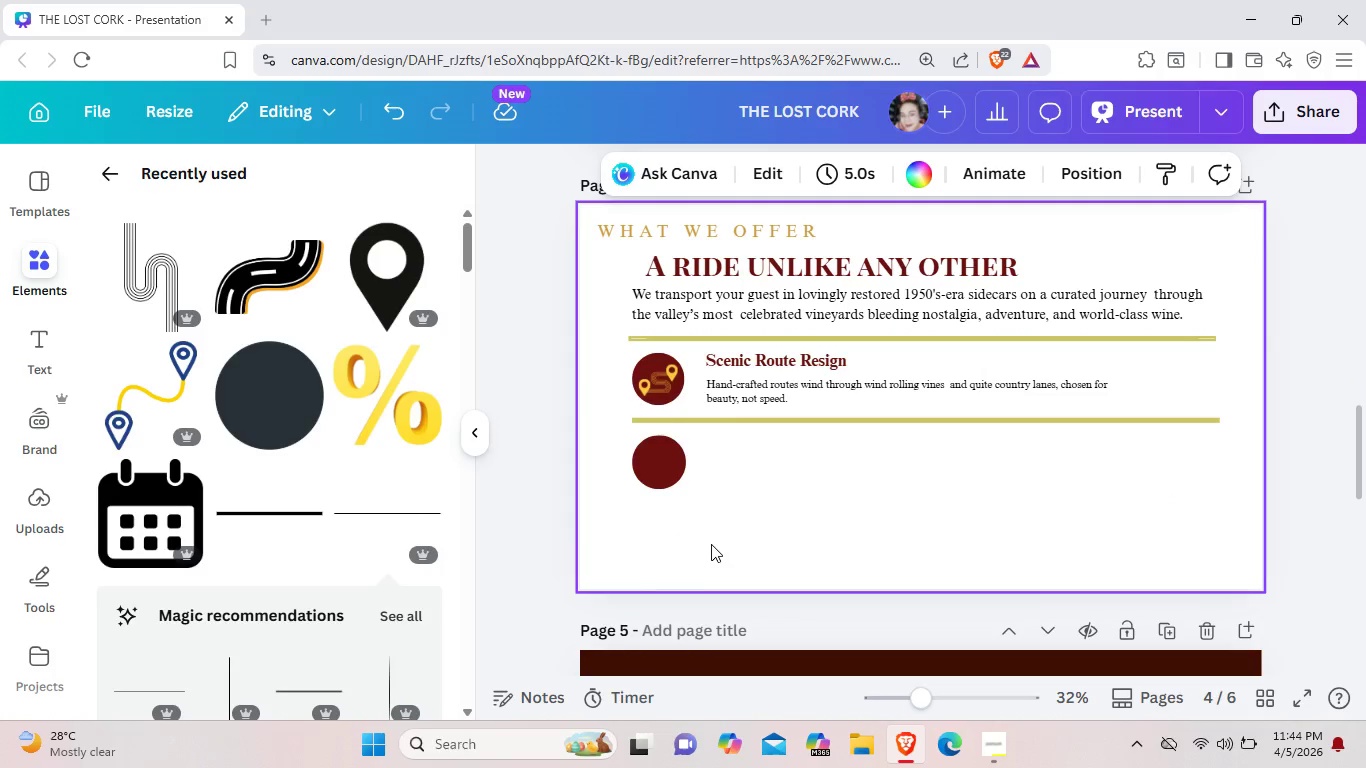 
key(Control+V)
 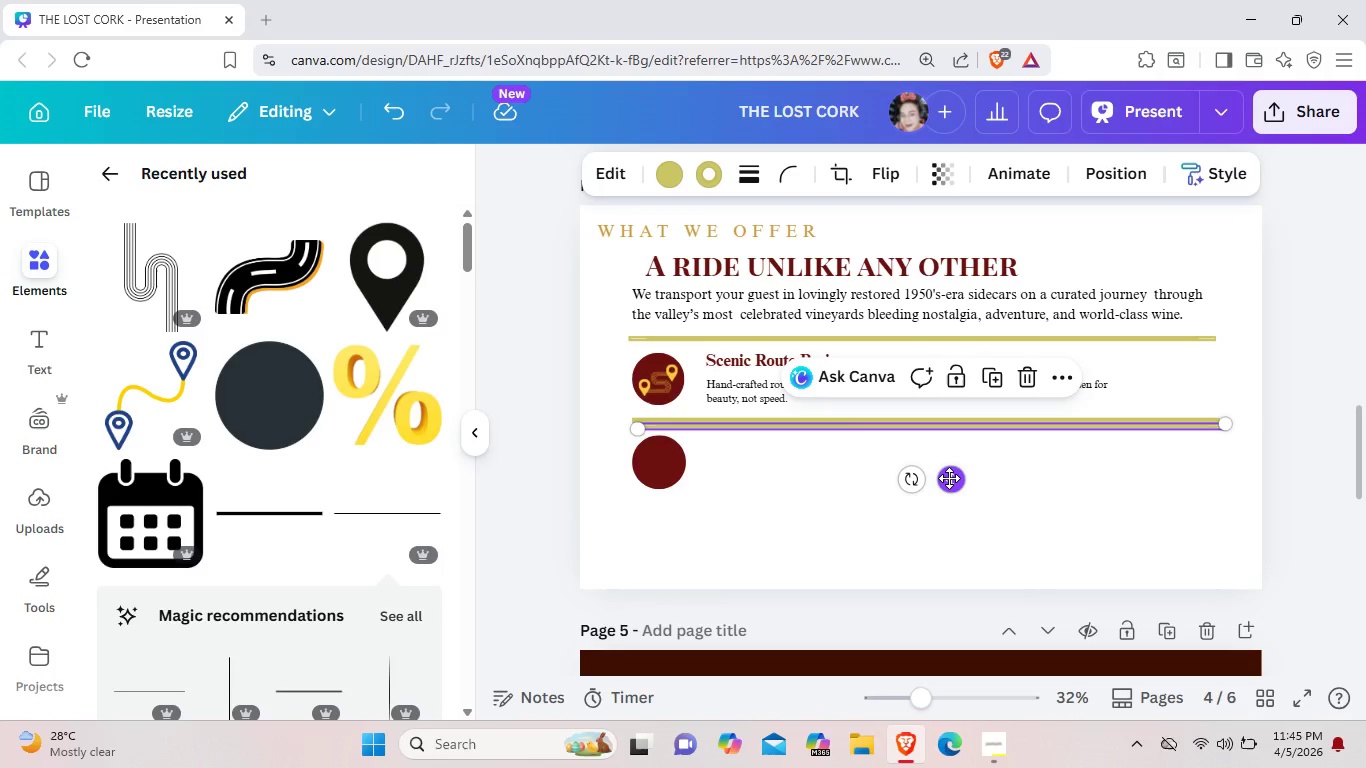 
left_click_drag(start_coordinate=[949, 478], to_coordinate=[947, 565])
 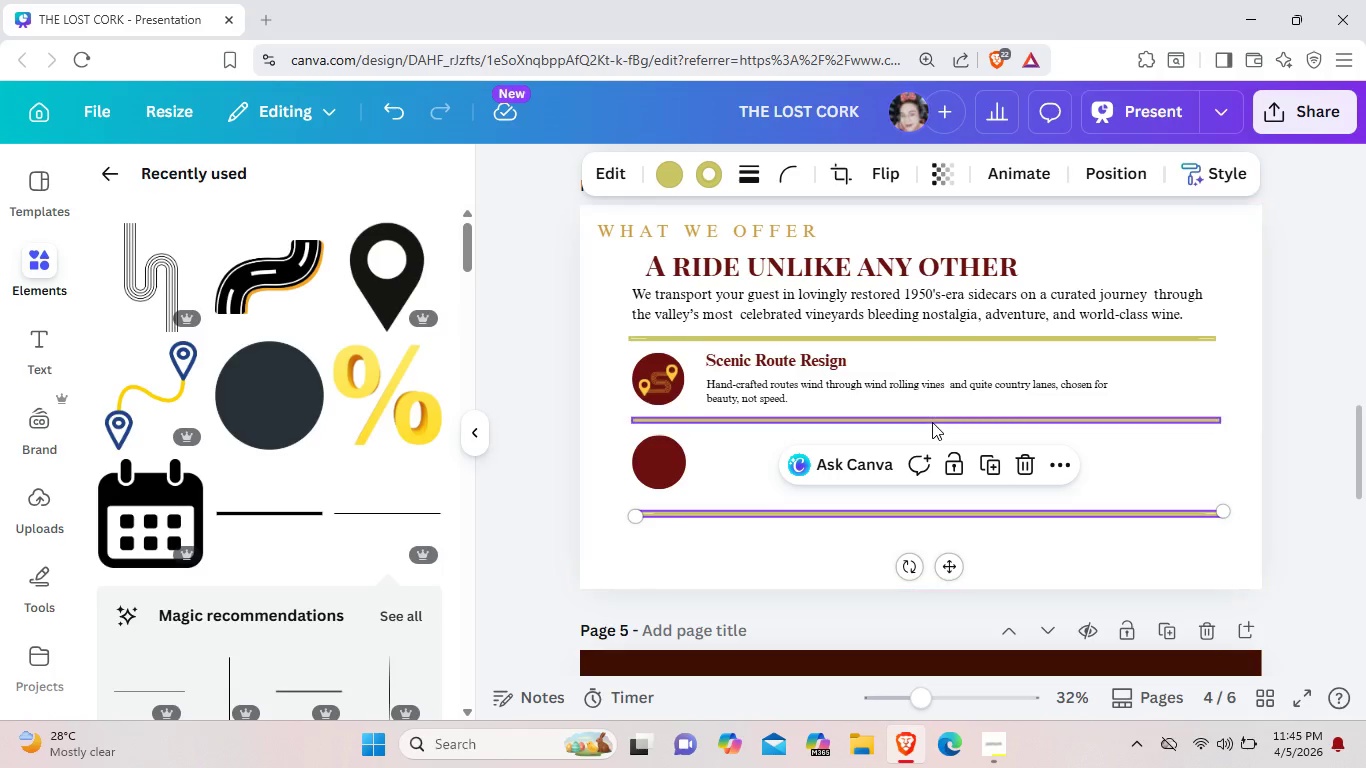 
left_click_drag(start_coordinate=[932, 422], to_coordinate=[931, 430])
 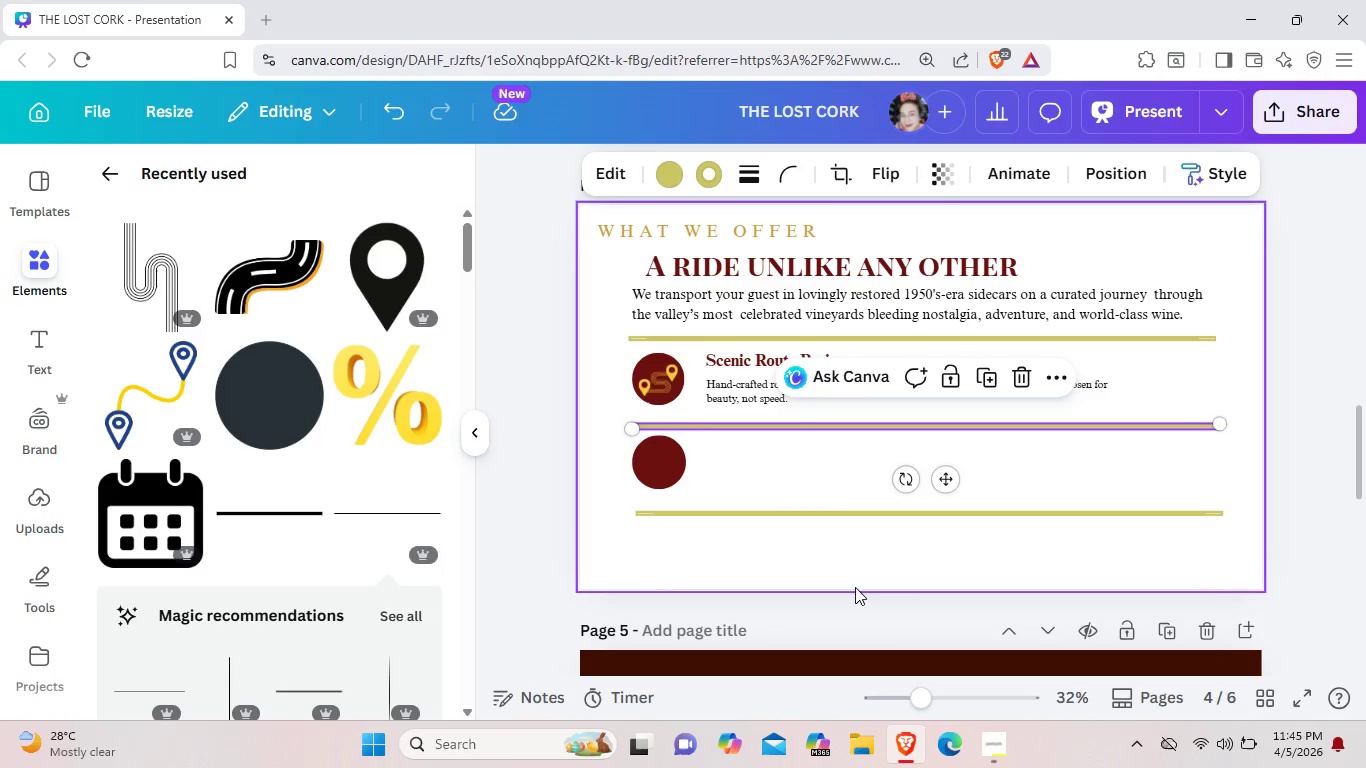 
left_click([855, 587])
 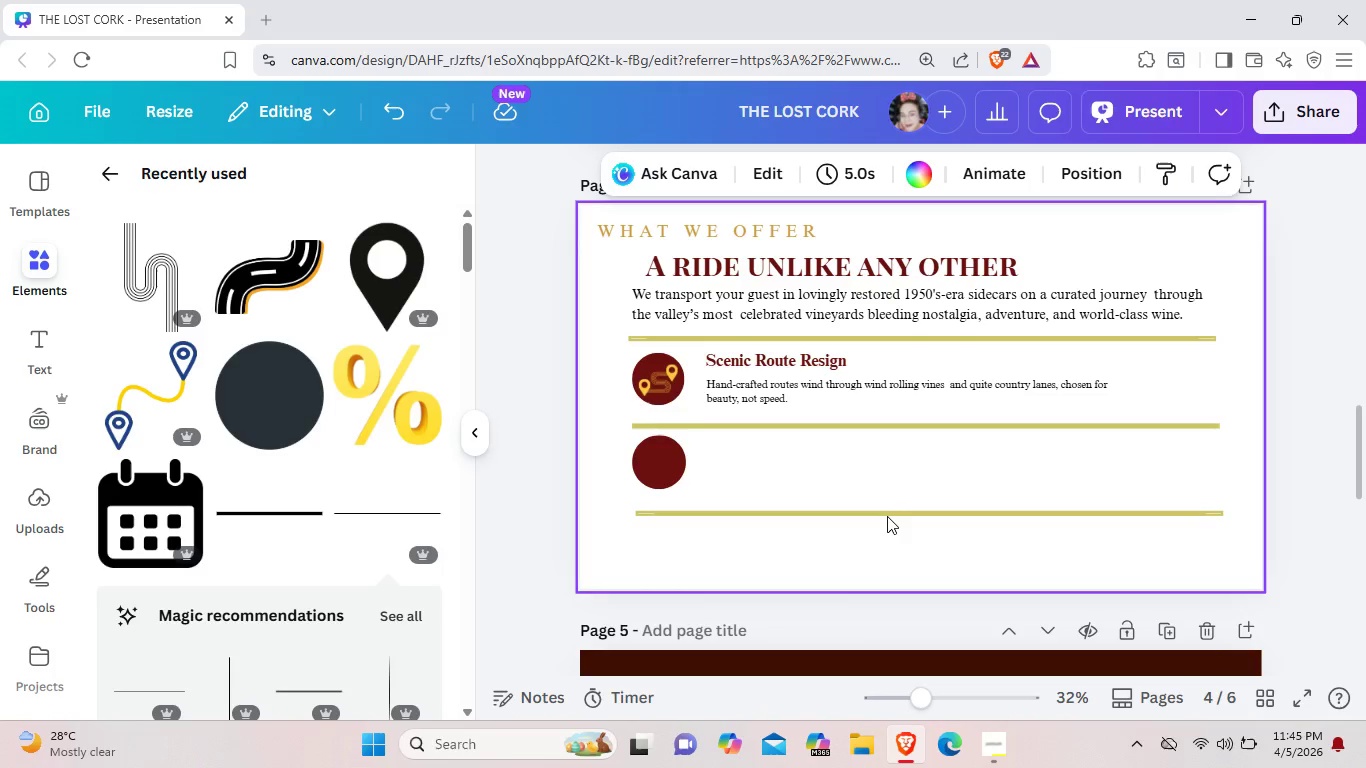 
mouse_move([873, 539])
 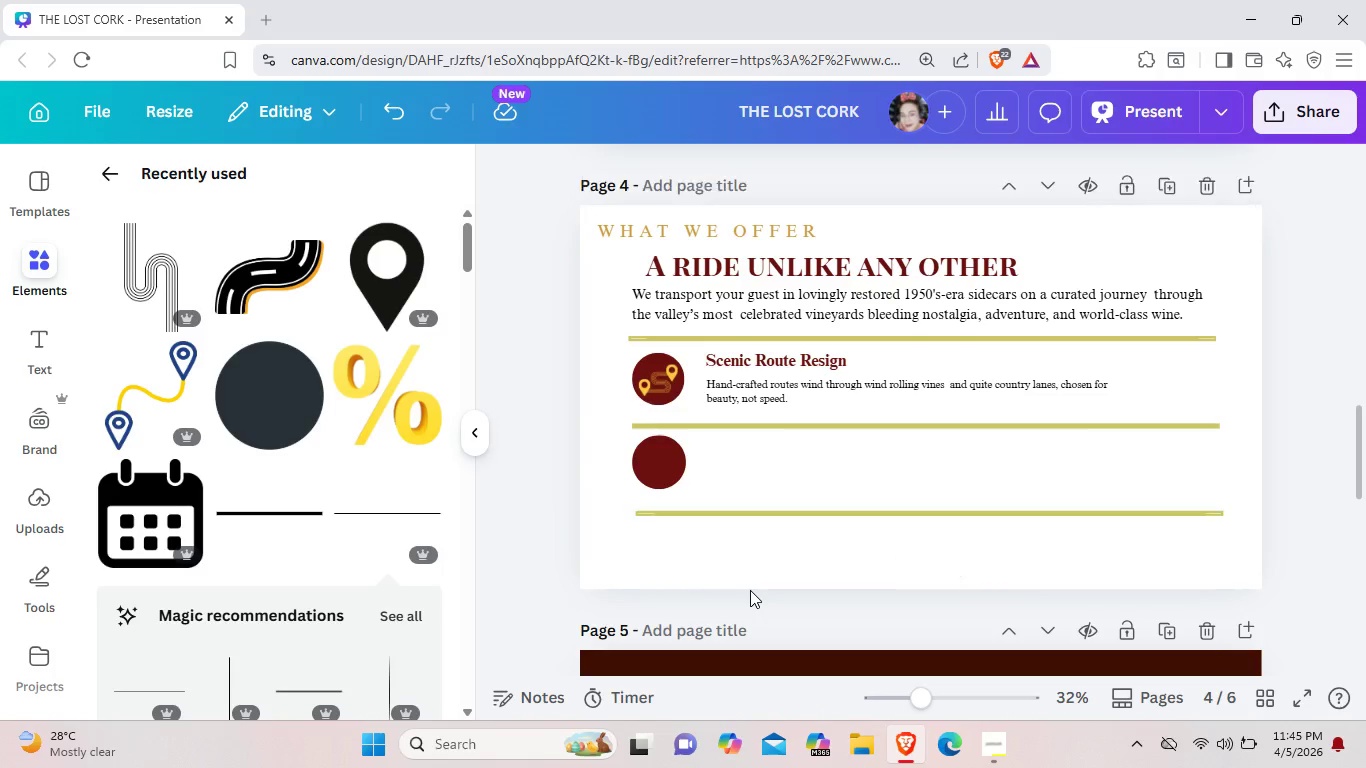 
left_click([750, 590])
 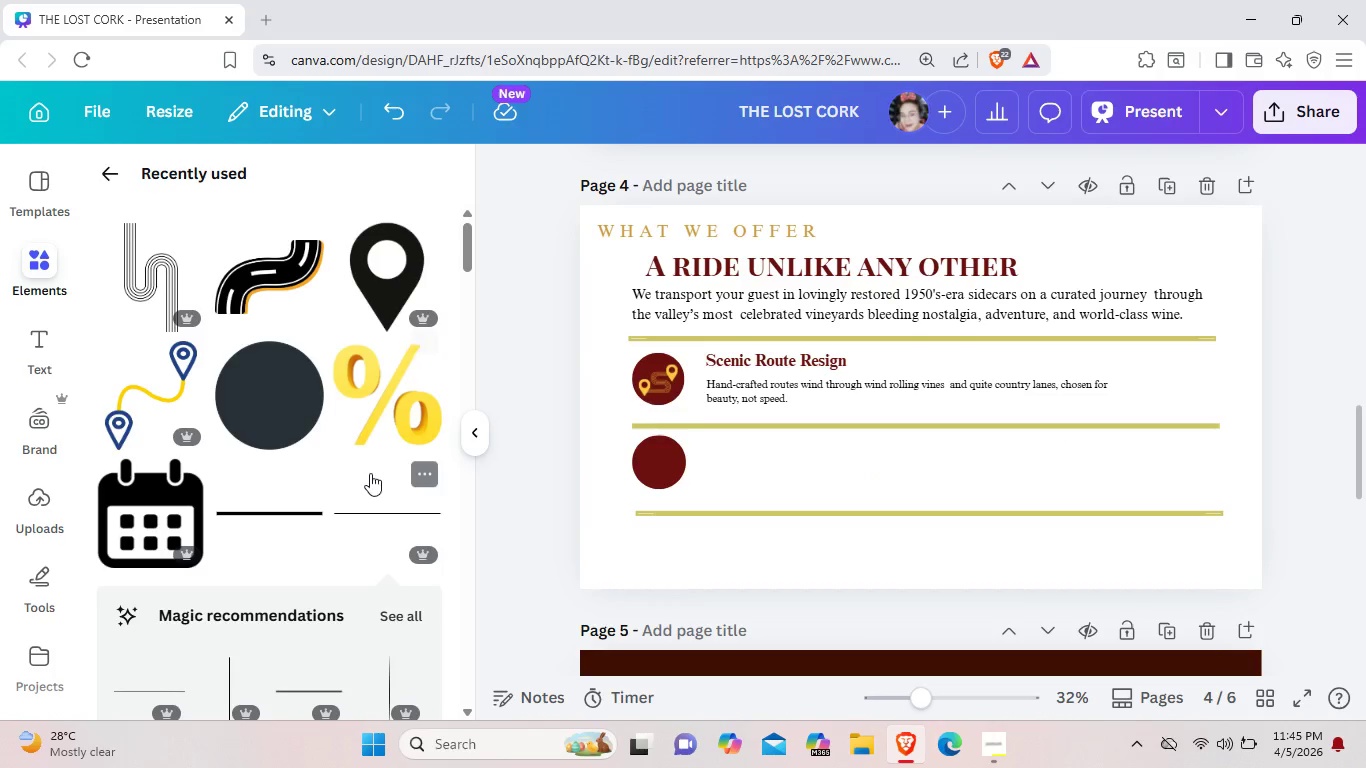 
scroll: coordinate [370, 479], scroll_direction: up, amount: 2.0
 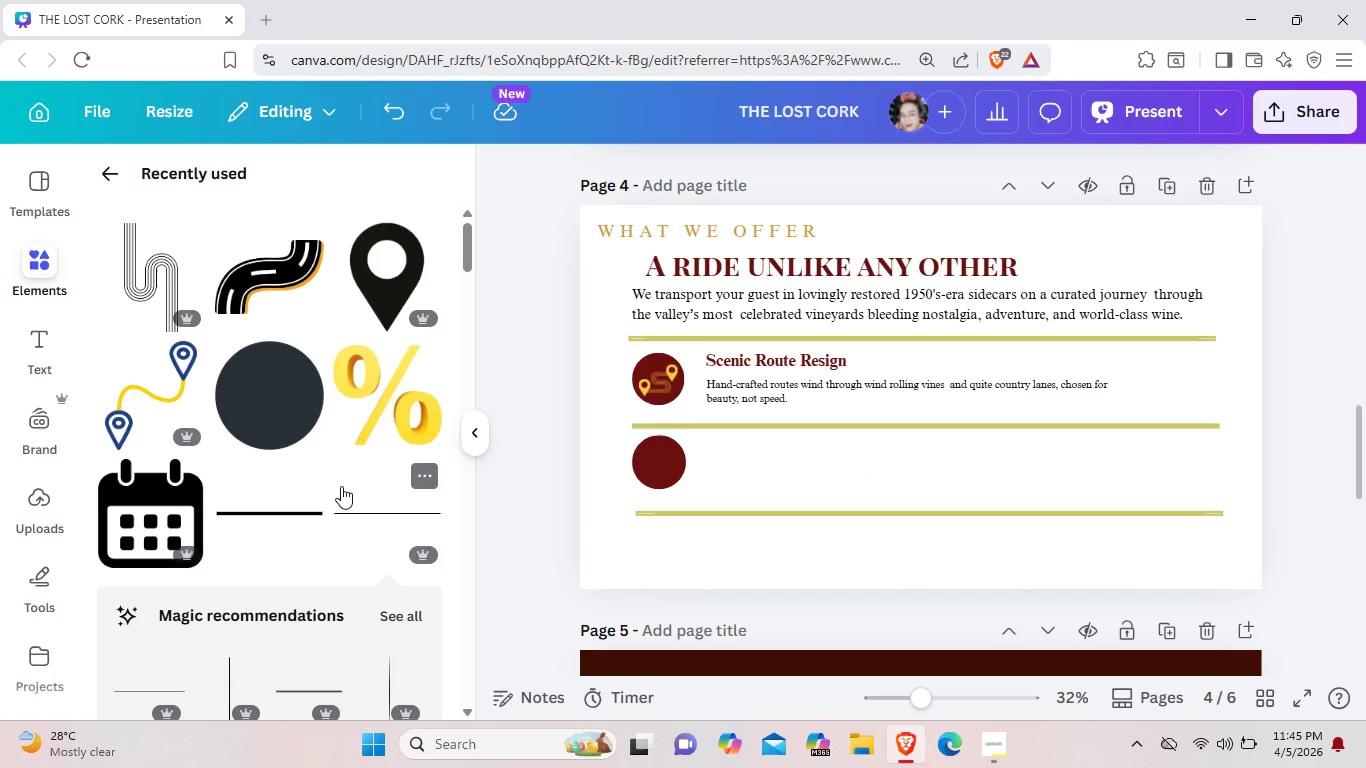 
scroll: coordinate [327, 504], scroll_direction: down, amount: 5.0
 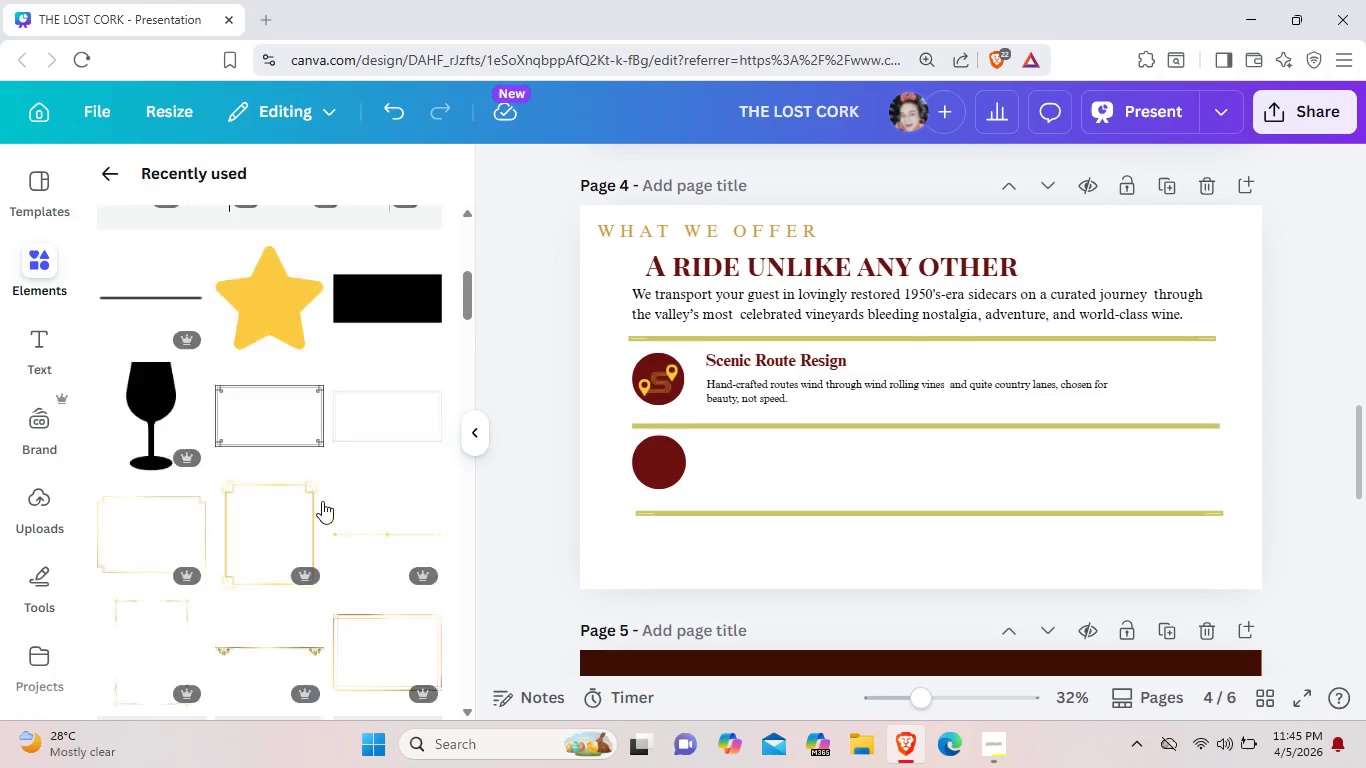 
scroll: coordinate [885, 488], scroll_direction: up, amount: 8.0
 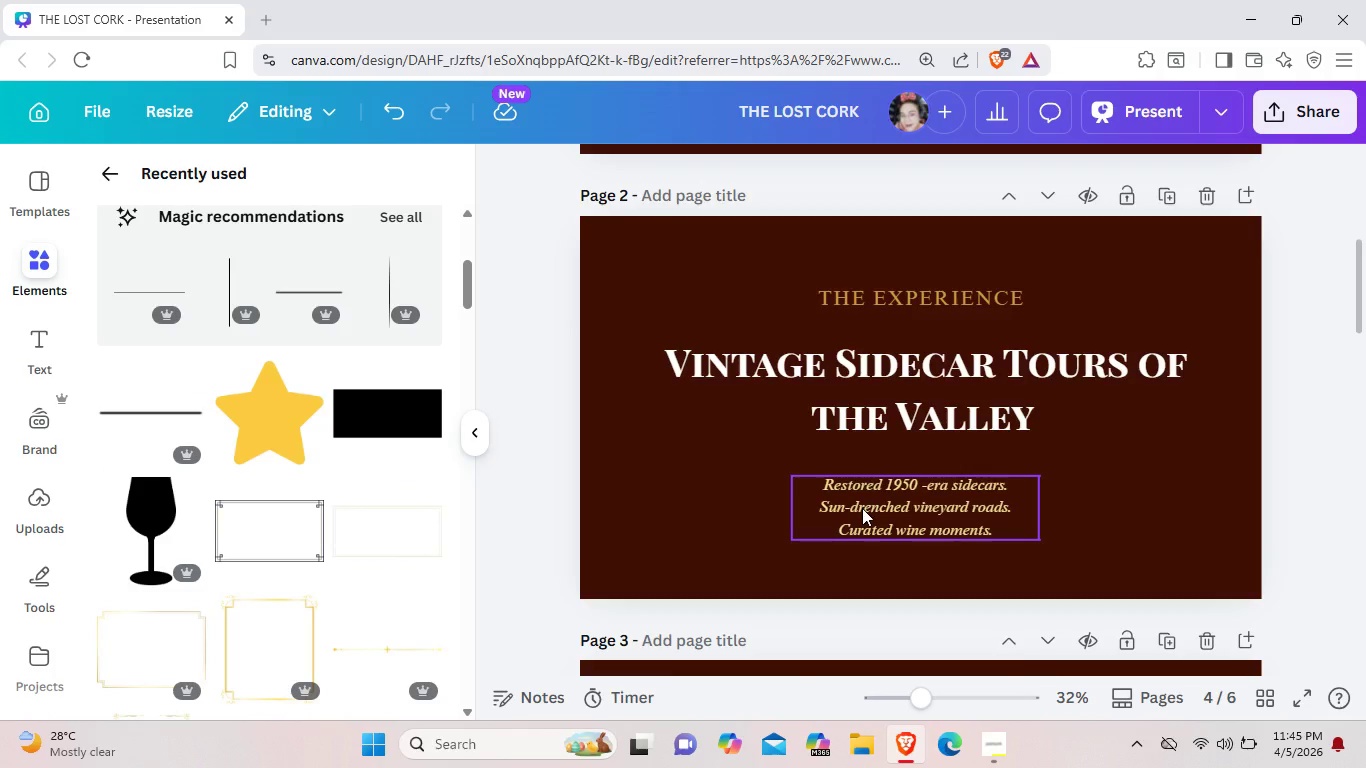 
scroll: coordinate [560, 533], scroll_direction: down, amount: 8.0
 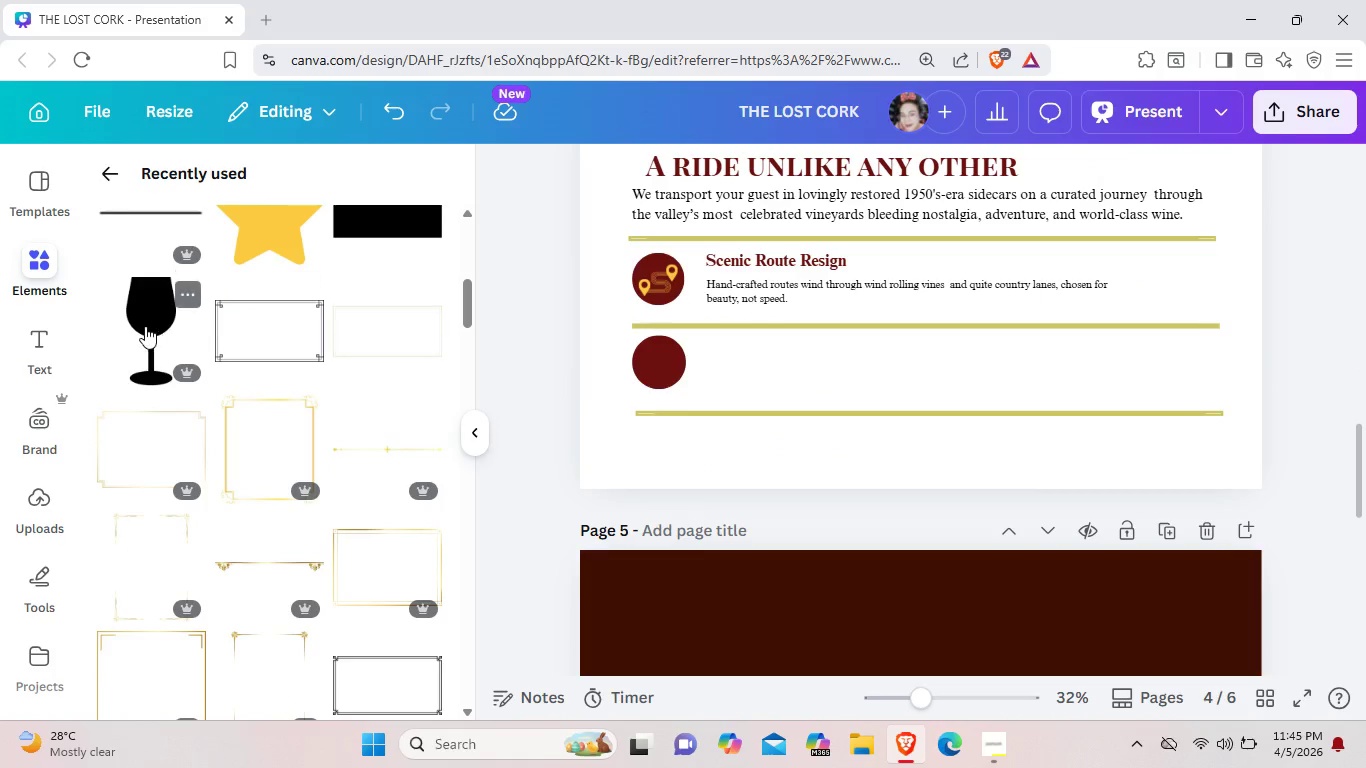 
left_click([145, 326])
 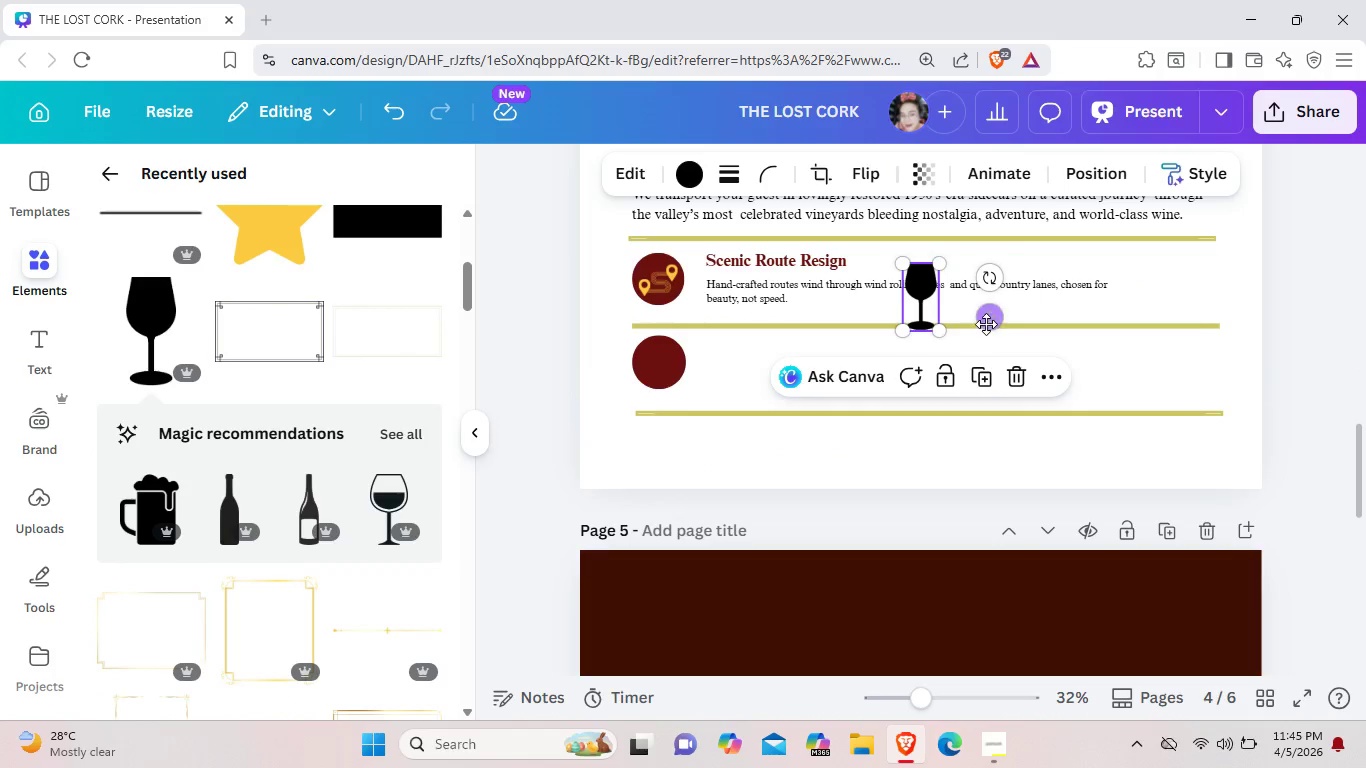 
left_click_drag(start_coordinate=[986, 321], to_coordinate=[731, 402])
 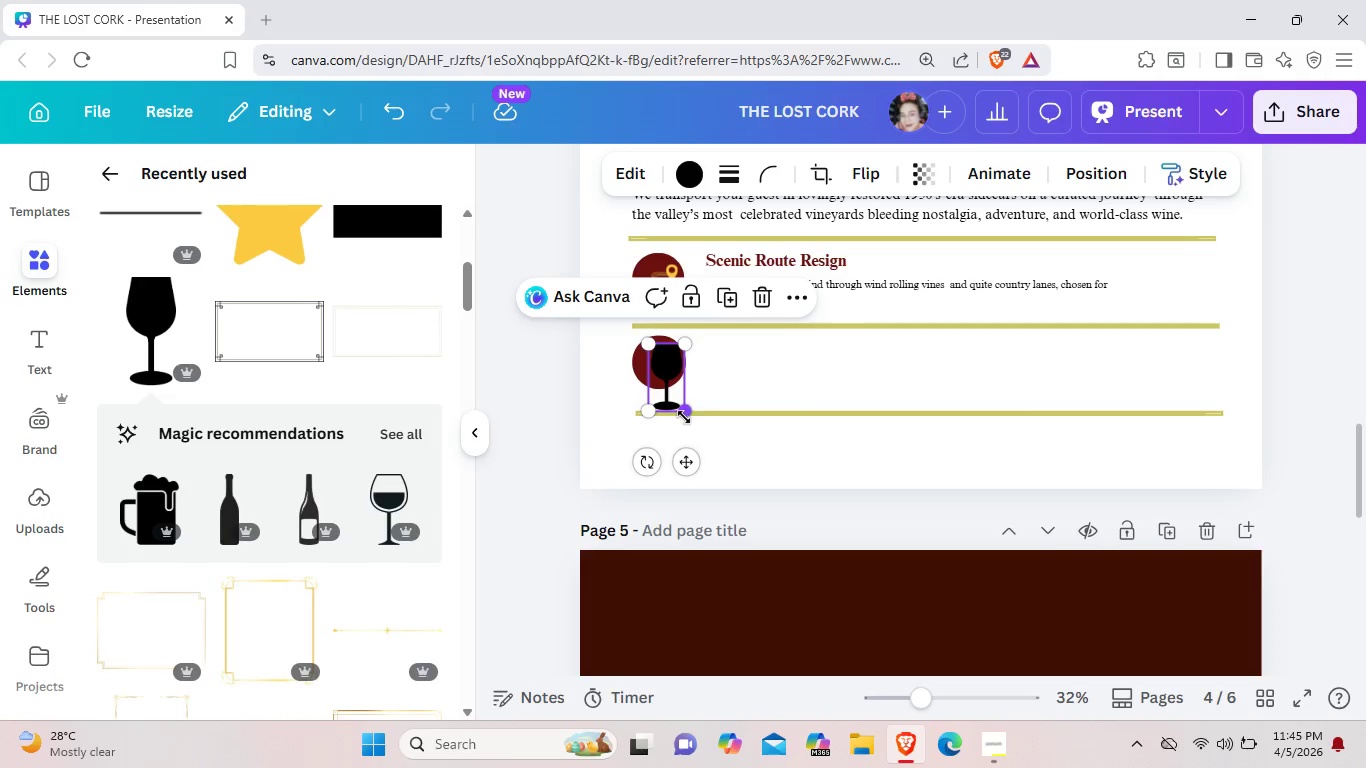 
left_click_drag(start_coordinate=[684, 417], to_coordinate=[669, 390])
 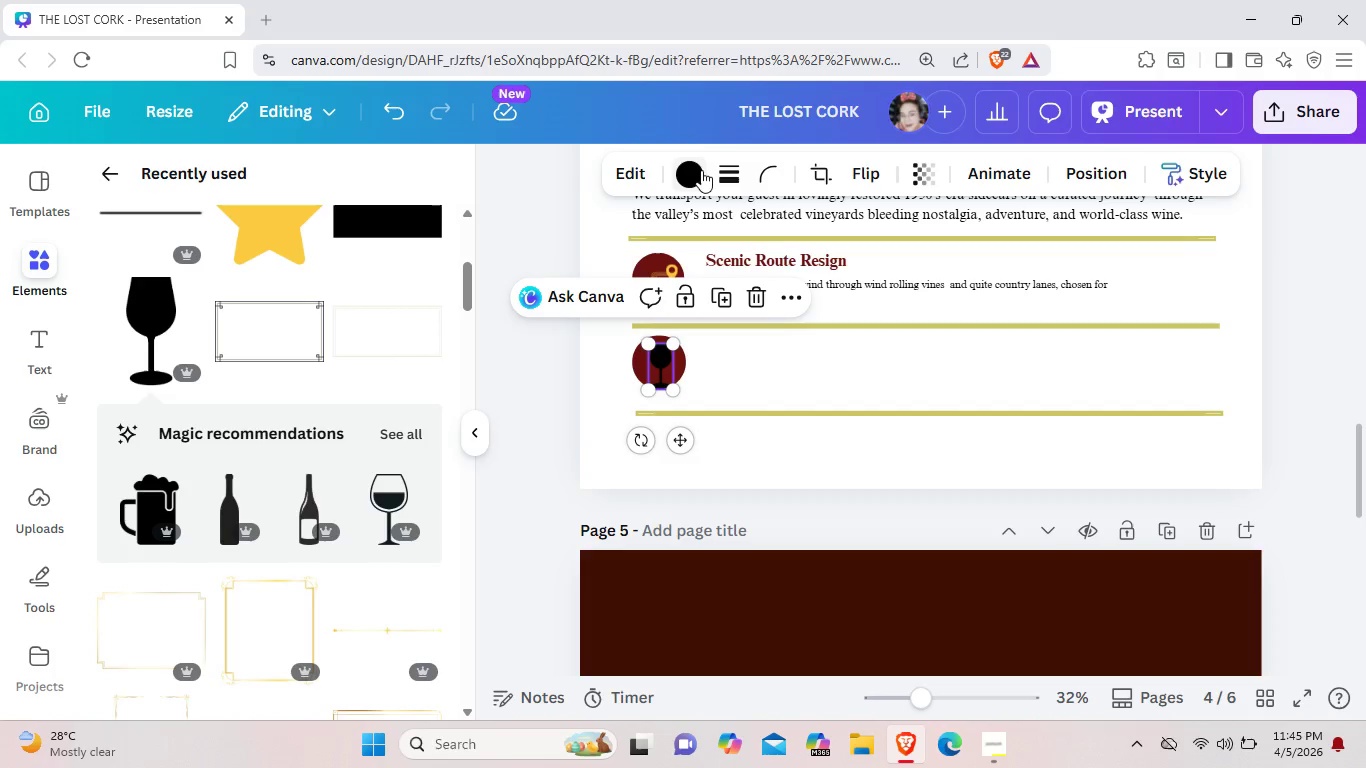 
left_click([701, 170])
 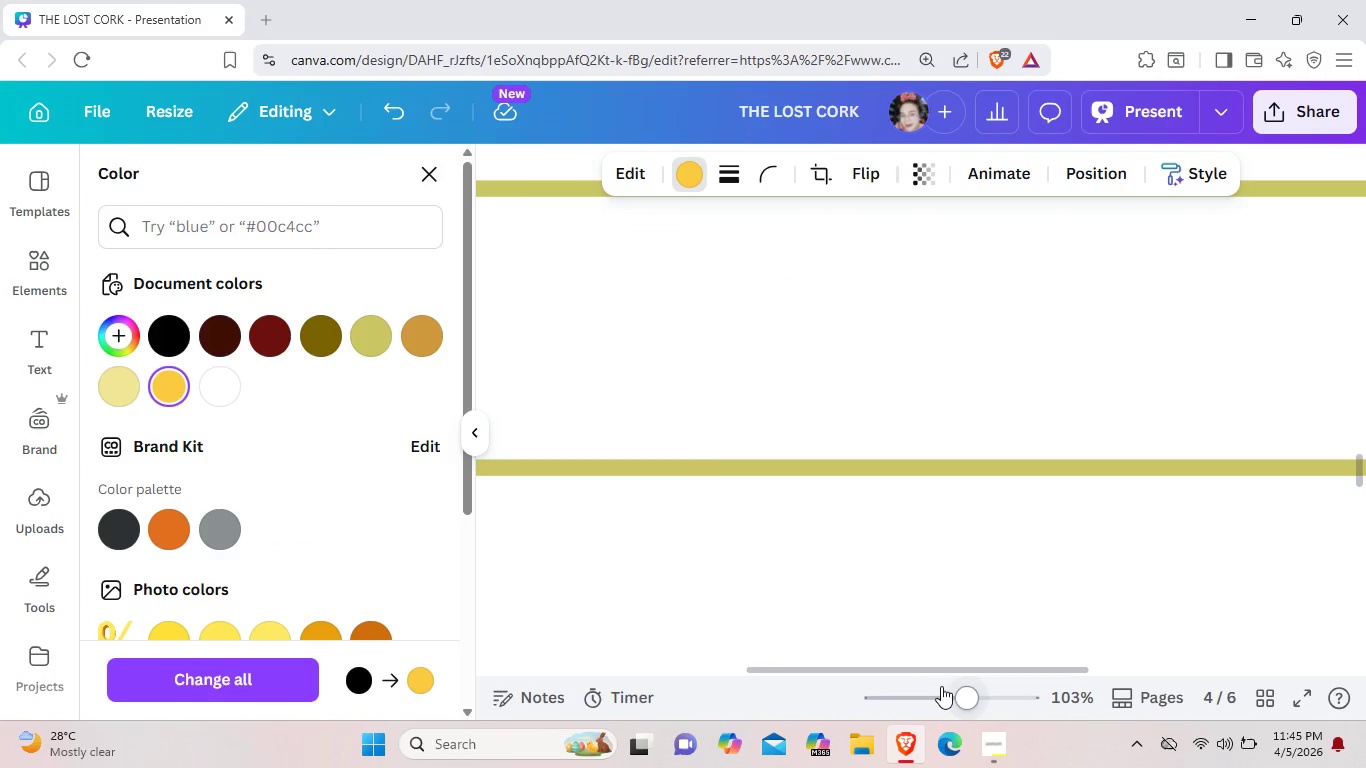 
wait(5.52)
 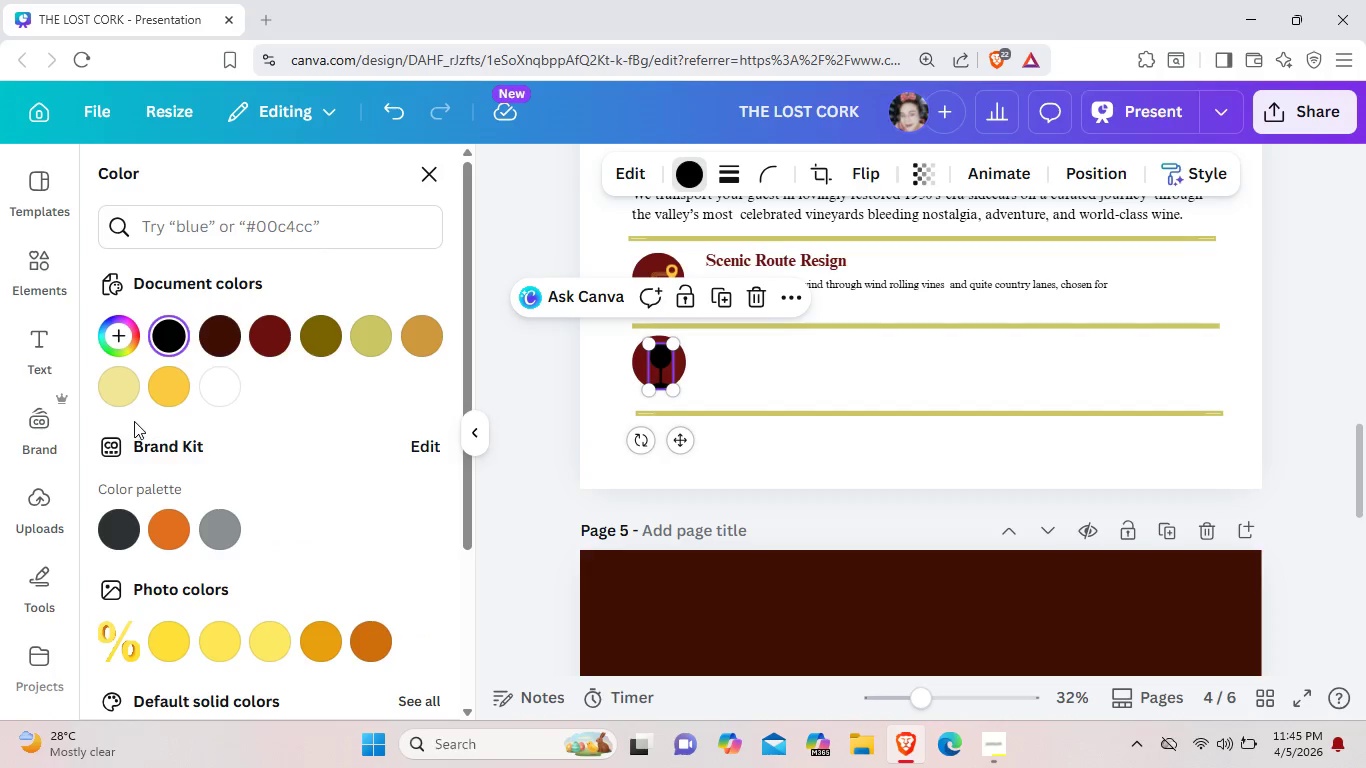 
left_click_drag(start_coordinate=[859, 669], to_coordinate=[608, 666])
 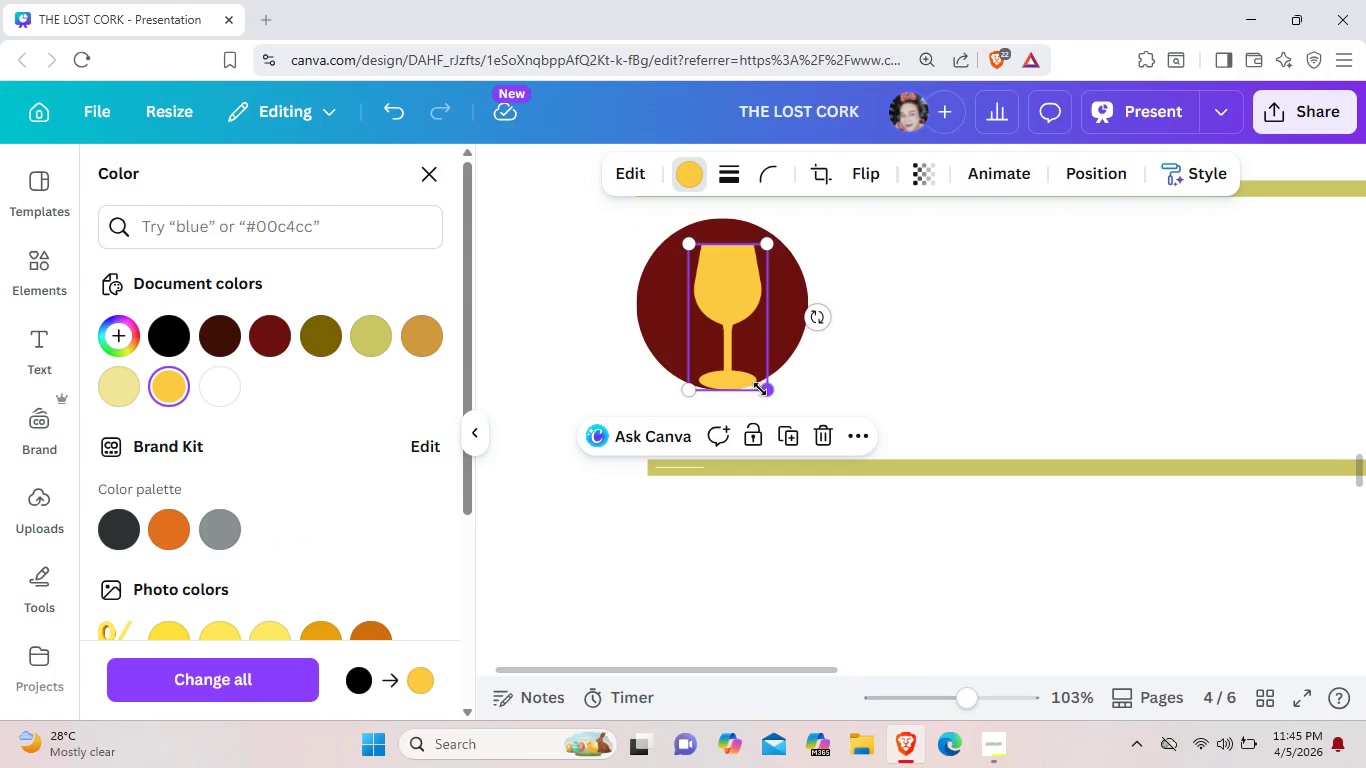 
left_click_drag(start_coordinate=[760, 389], to_coordinate=[755, 354])
 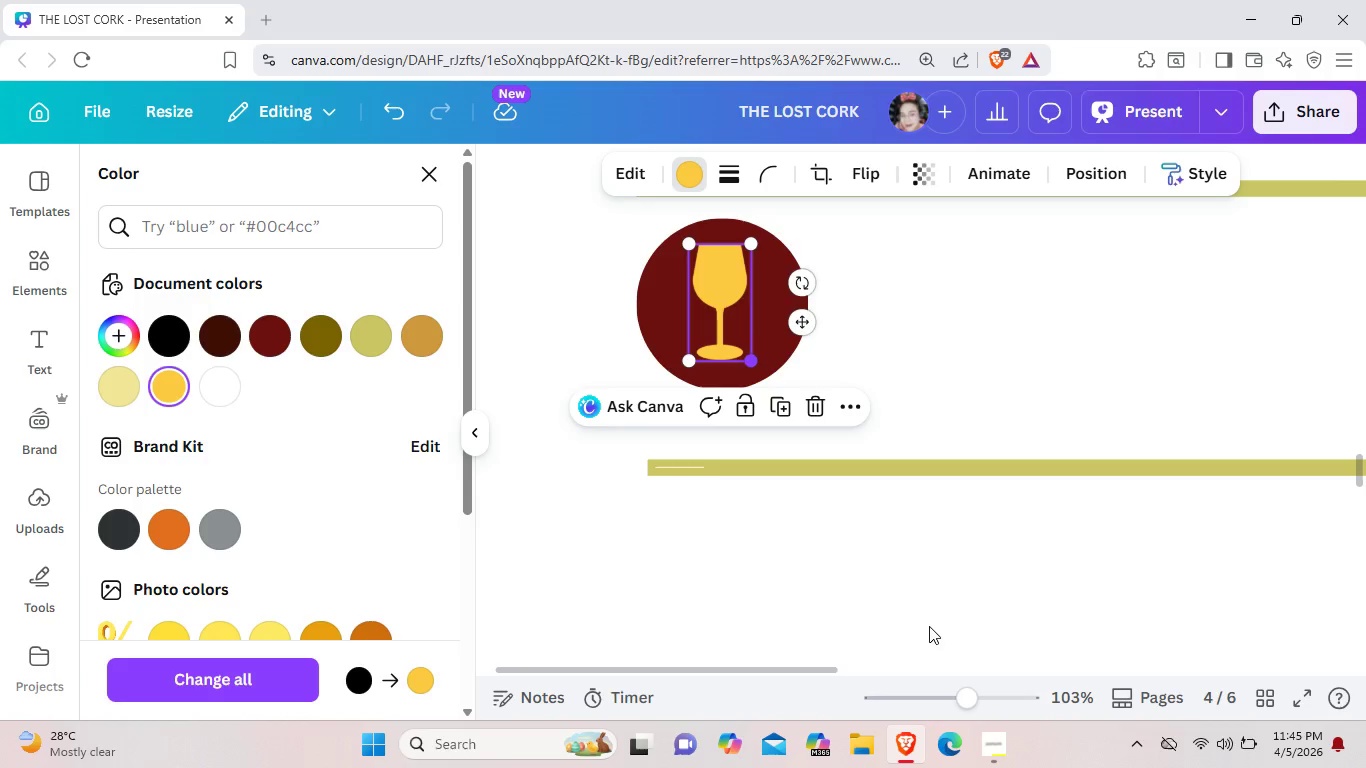 
left_click([885, 378])
 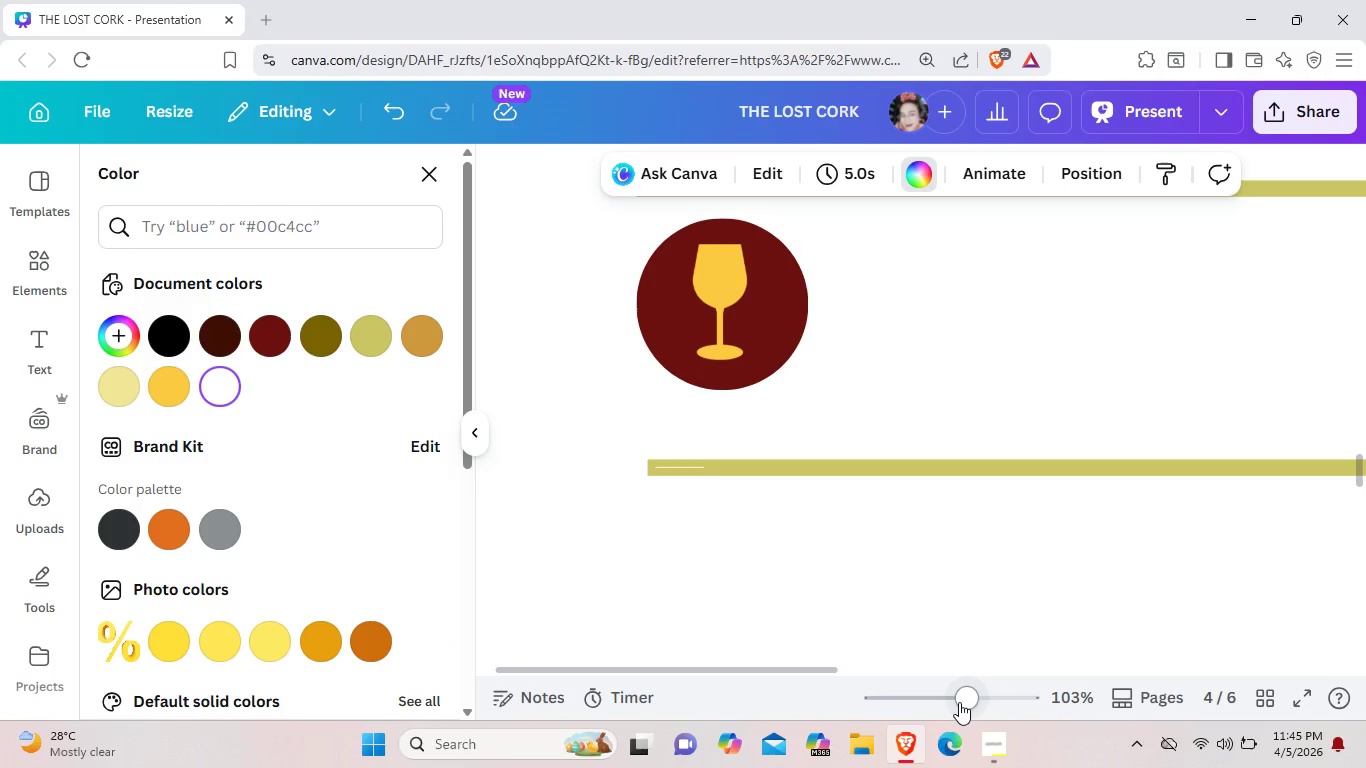 
left_click_drag(start_coordinate=[959, 702], to_coordinate=[931, 697])
 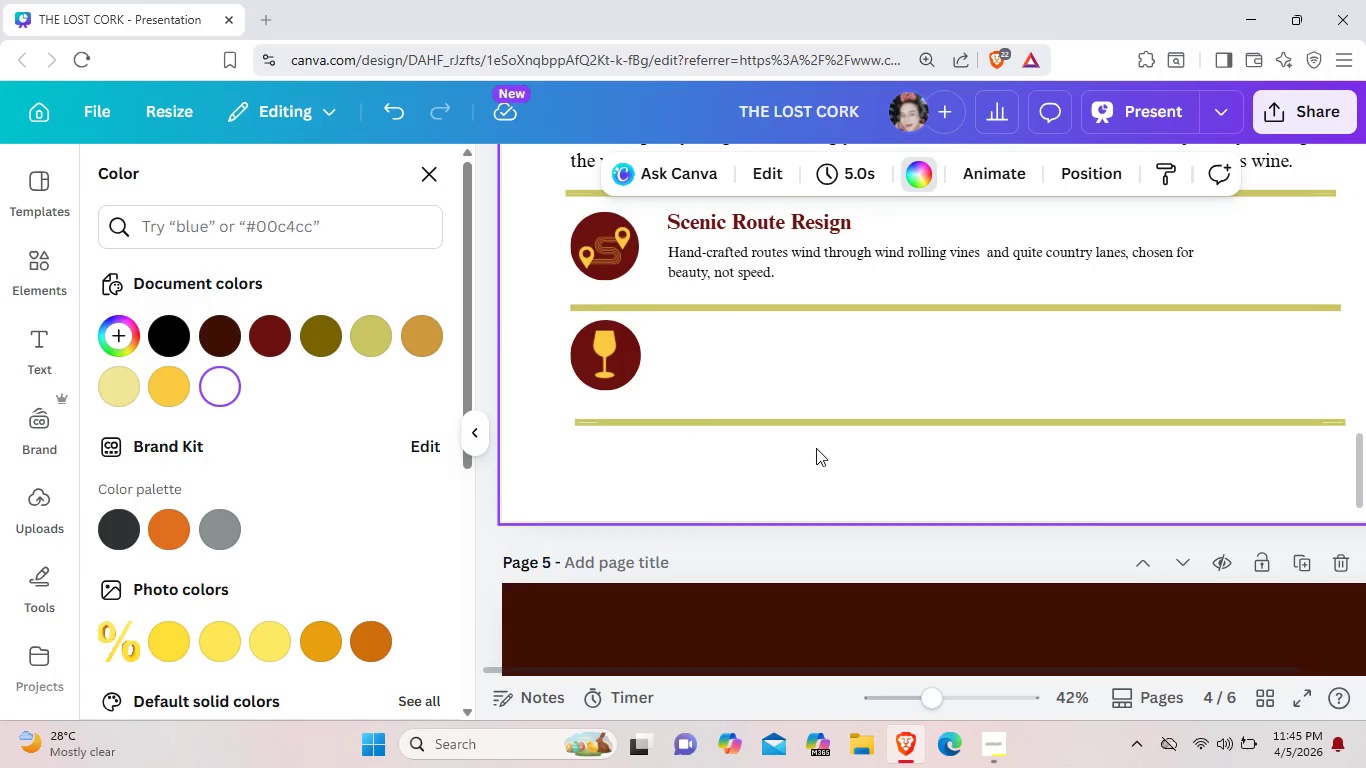 
left_click([816, 448])
 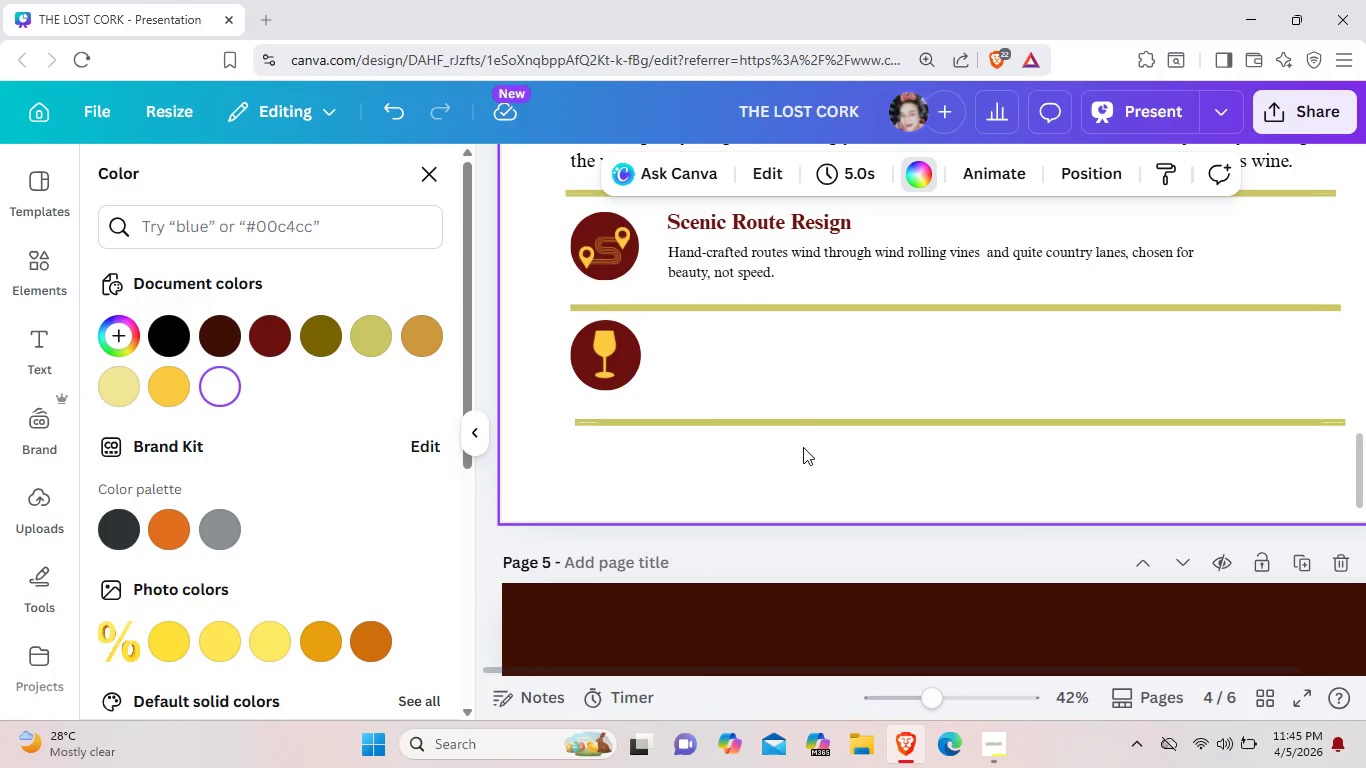 
left_click_drag(start_coordinate=[801, 424], to_coordinate=[793, 419])
 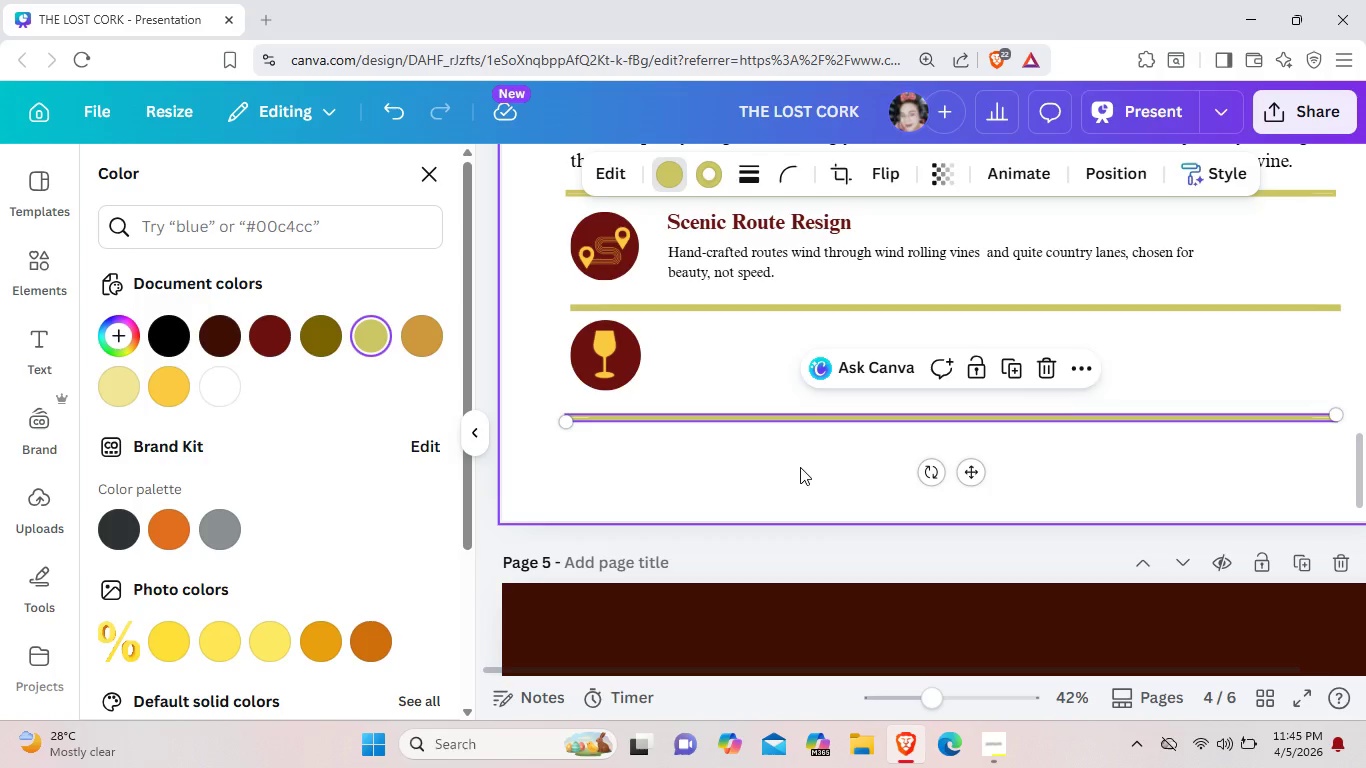 
left_click([800, 467])
 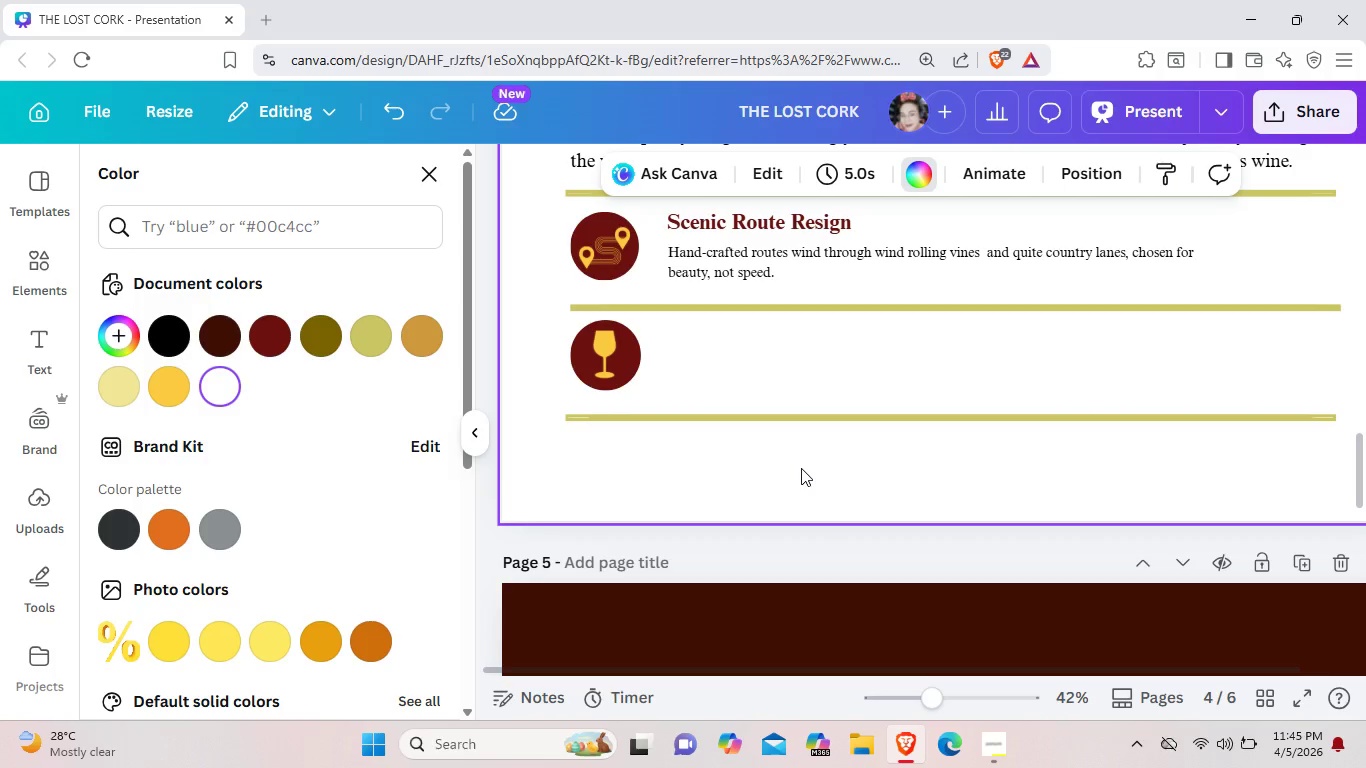 
scroll: coordinate [801, 468], scroll_direction: up, amount: 2.0
 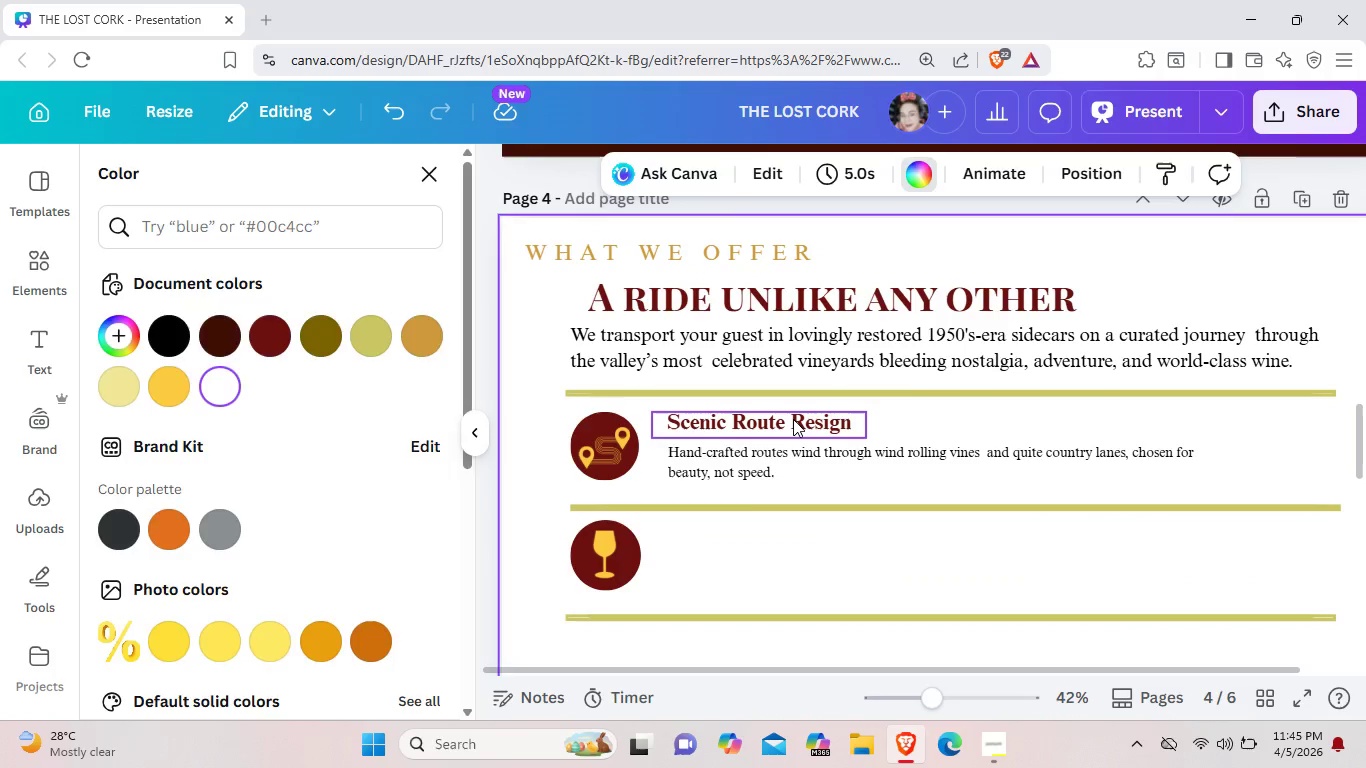 
left_click([793, 419])
 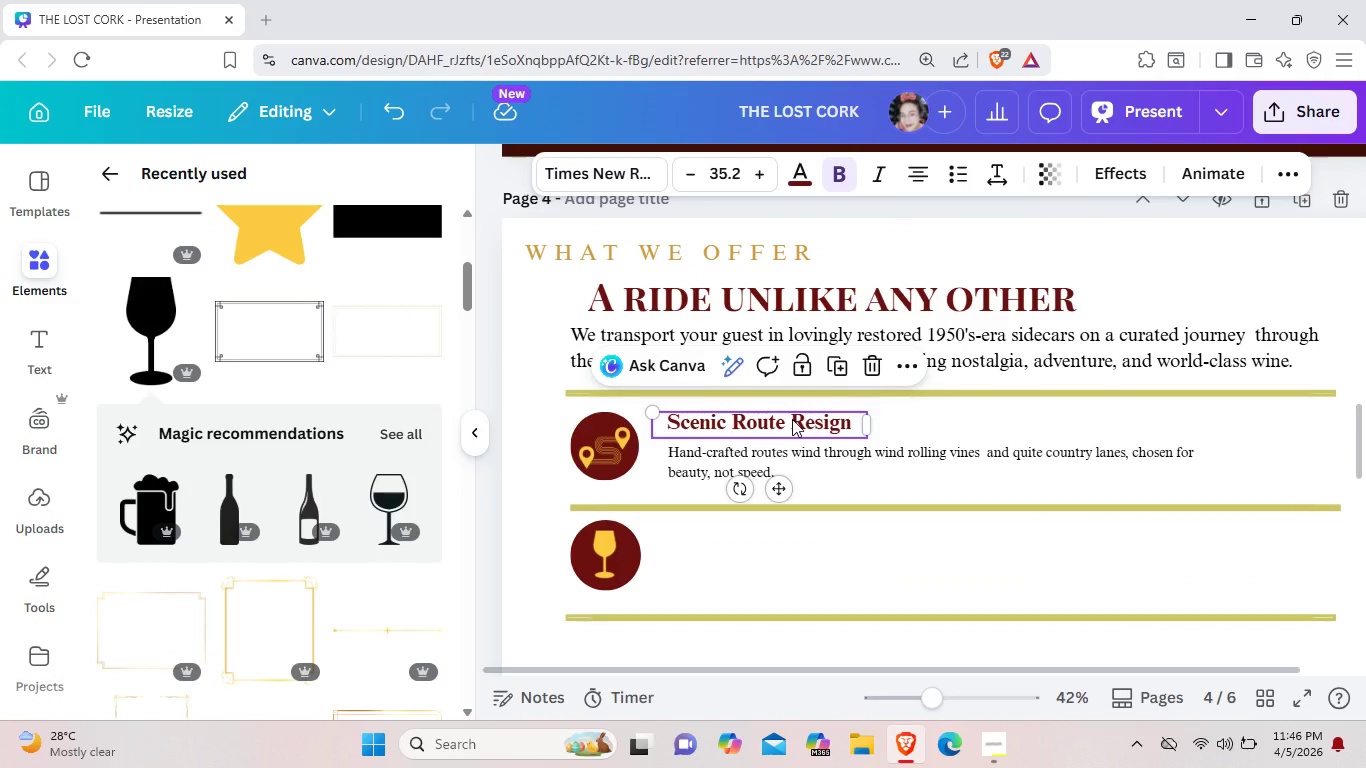 
wait(10.16)
 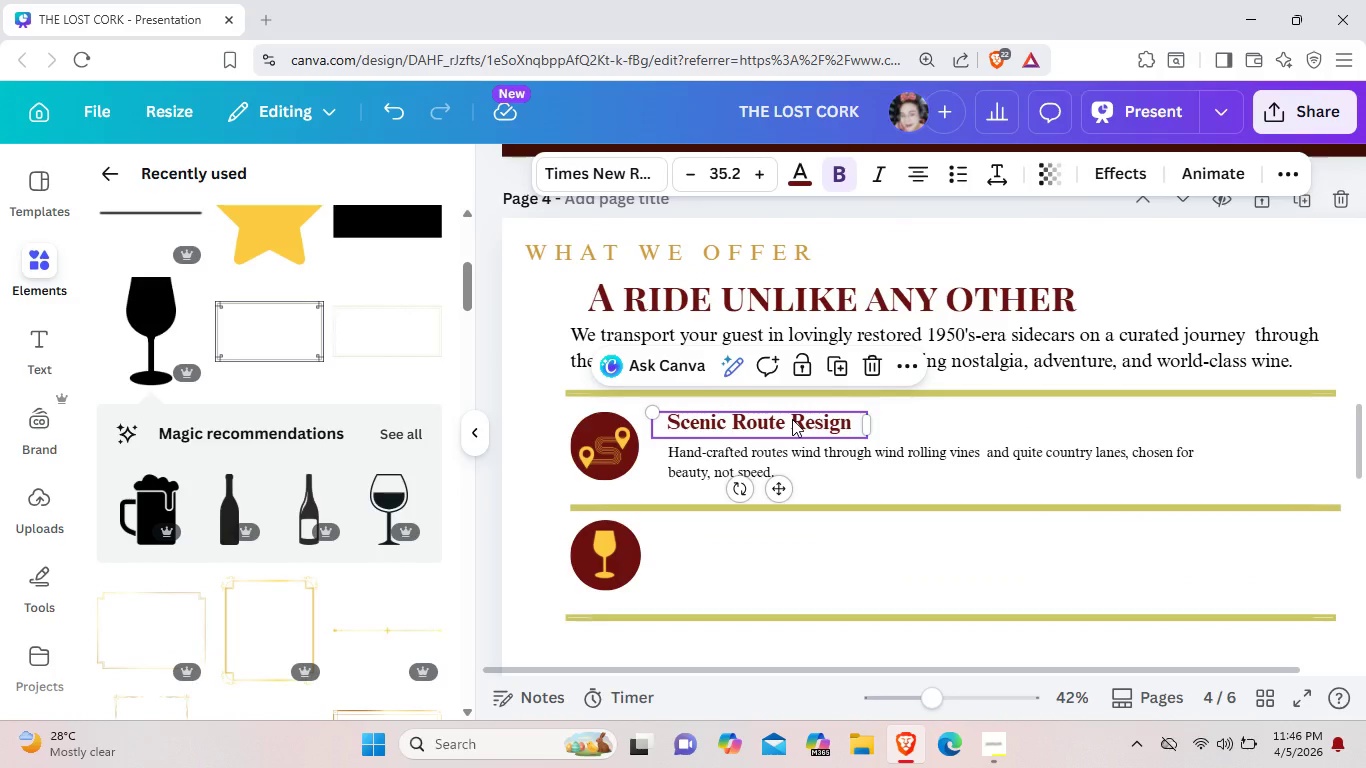 
right_click([790, 420])
 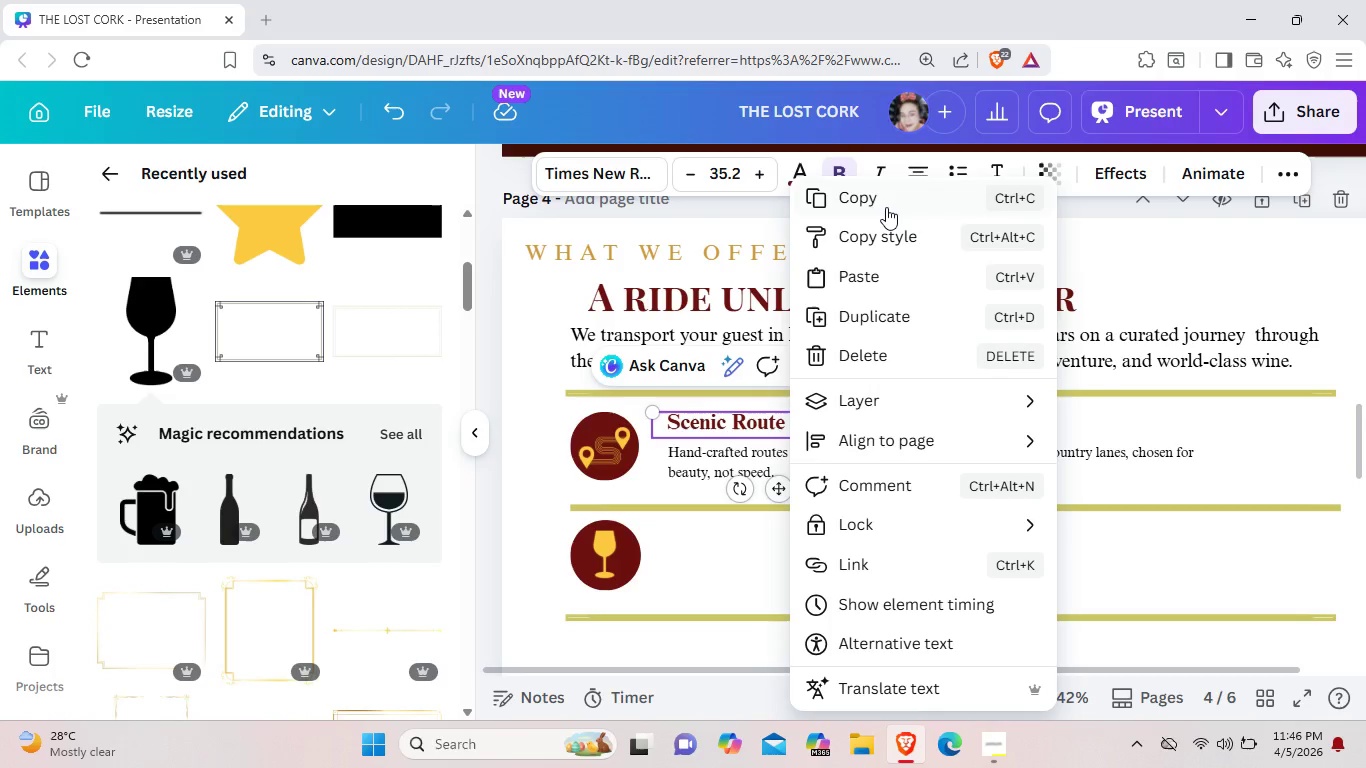 
left_click([886, 207])
 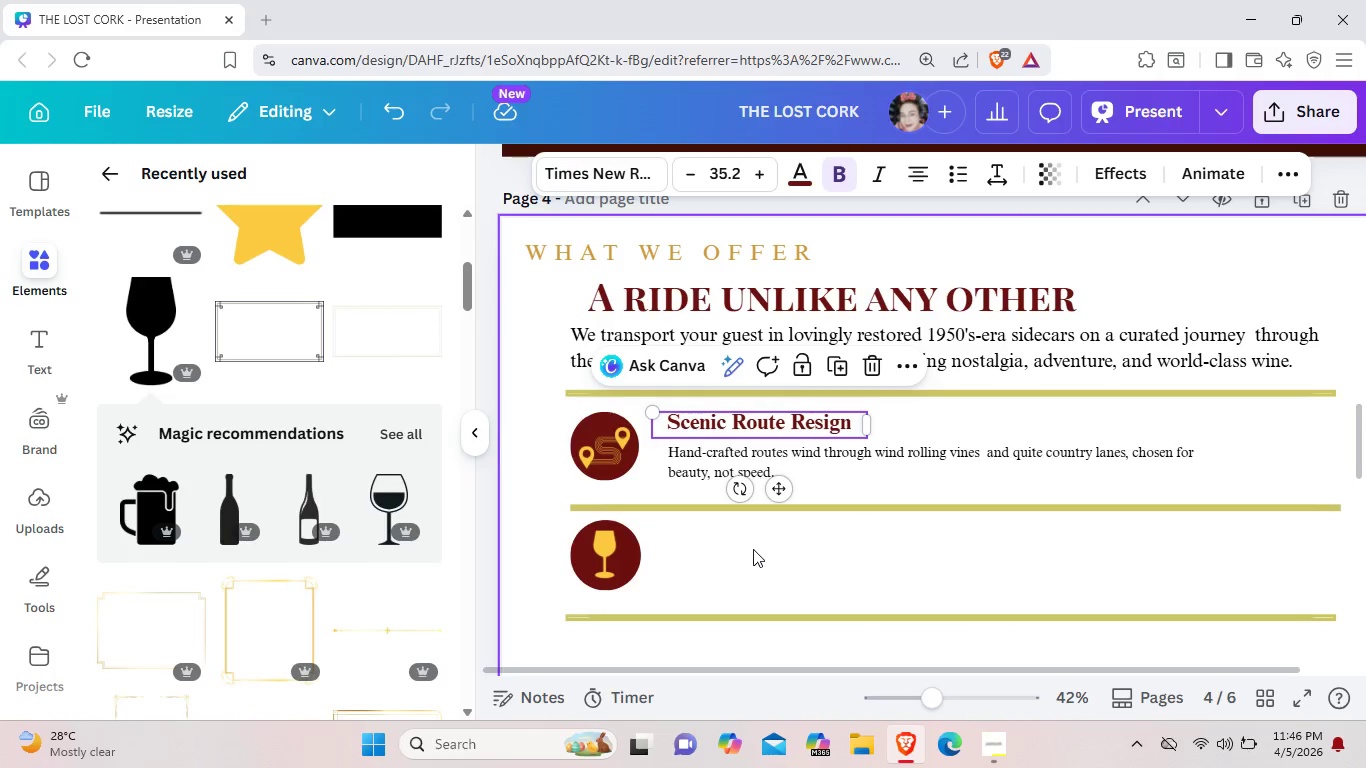 
left_click([753, 549])
 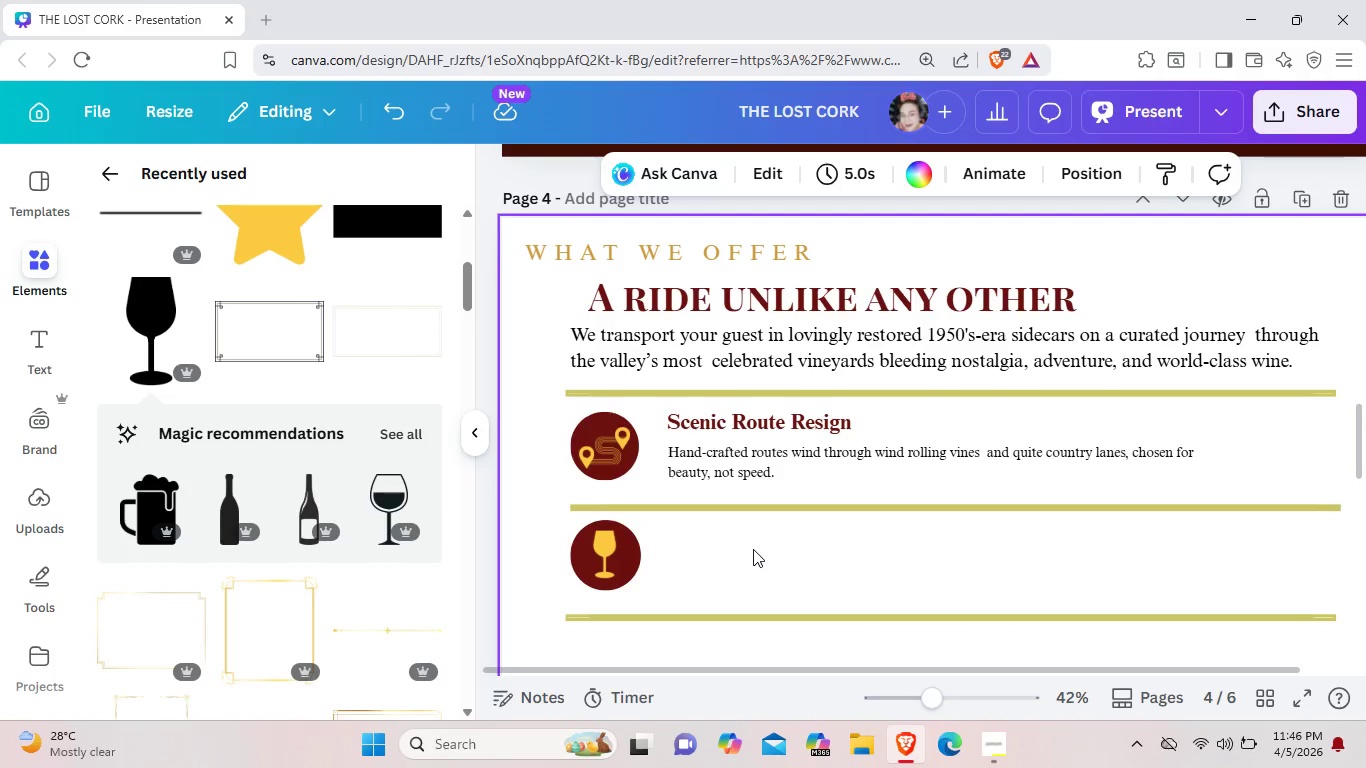 
right_click([753, 549])
 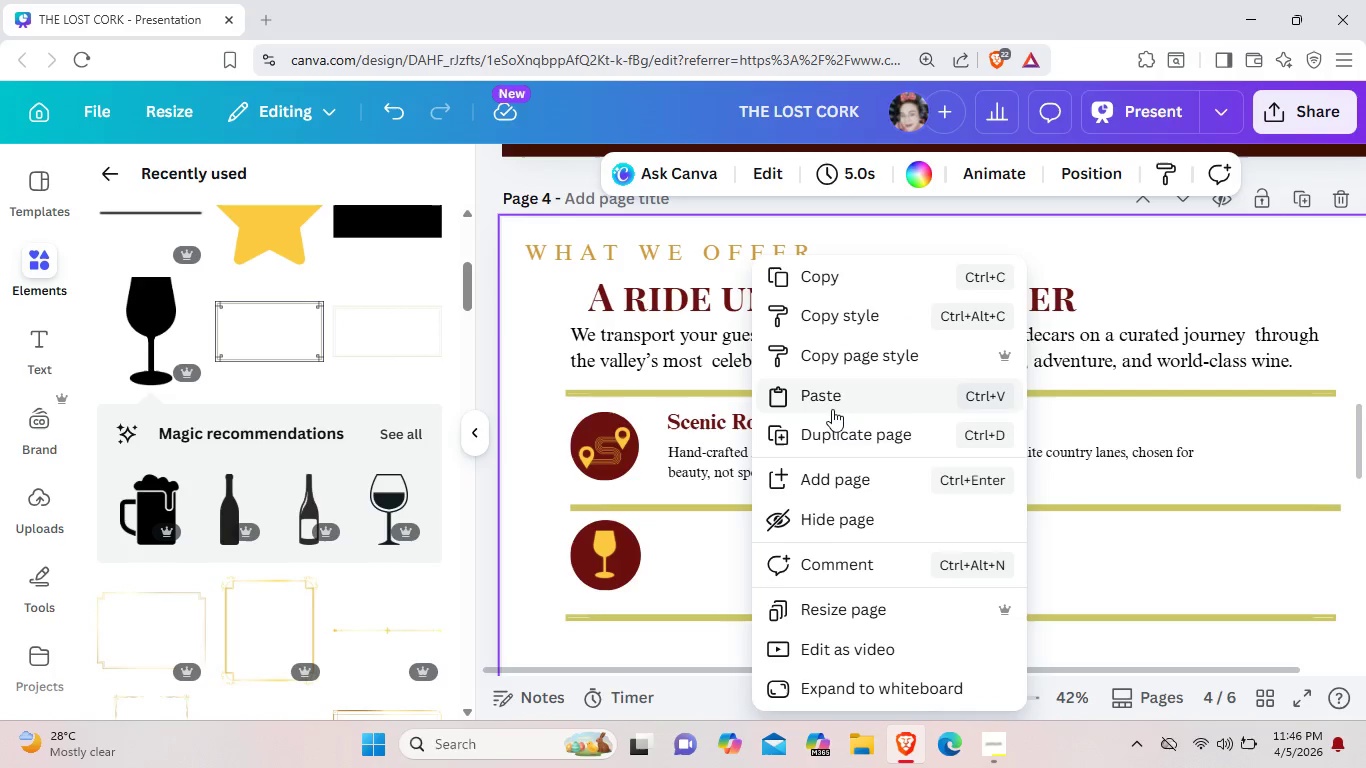 
left_click([832, 408])
 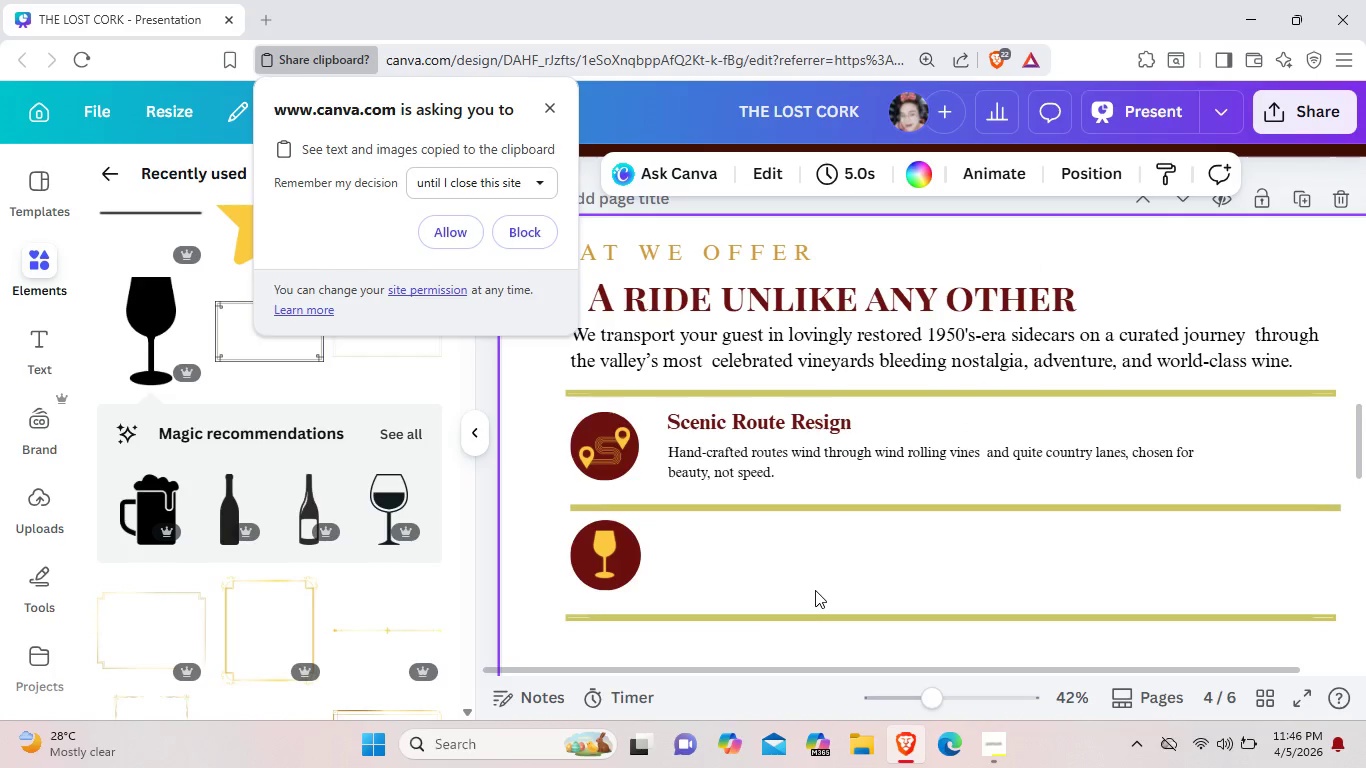 
left_click([815, 590])
 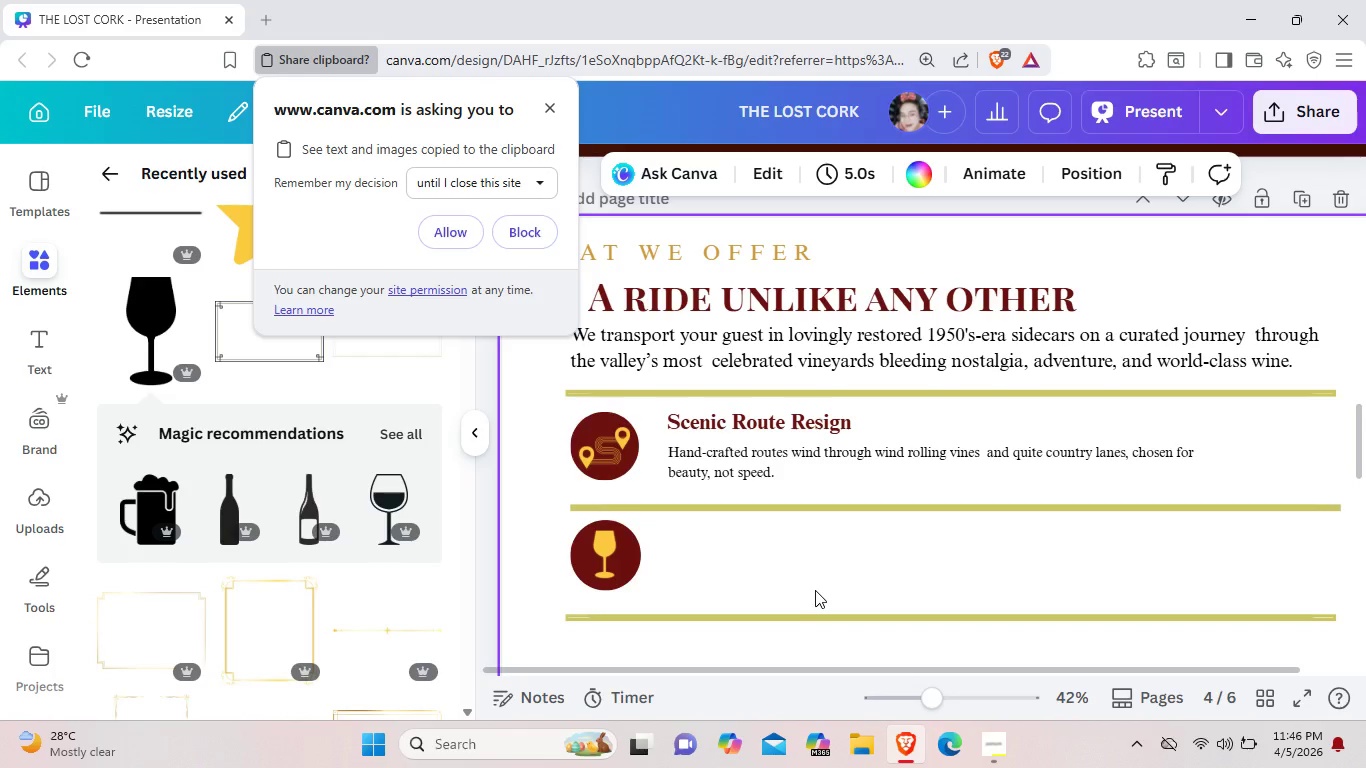 
left_click([819, 591])
 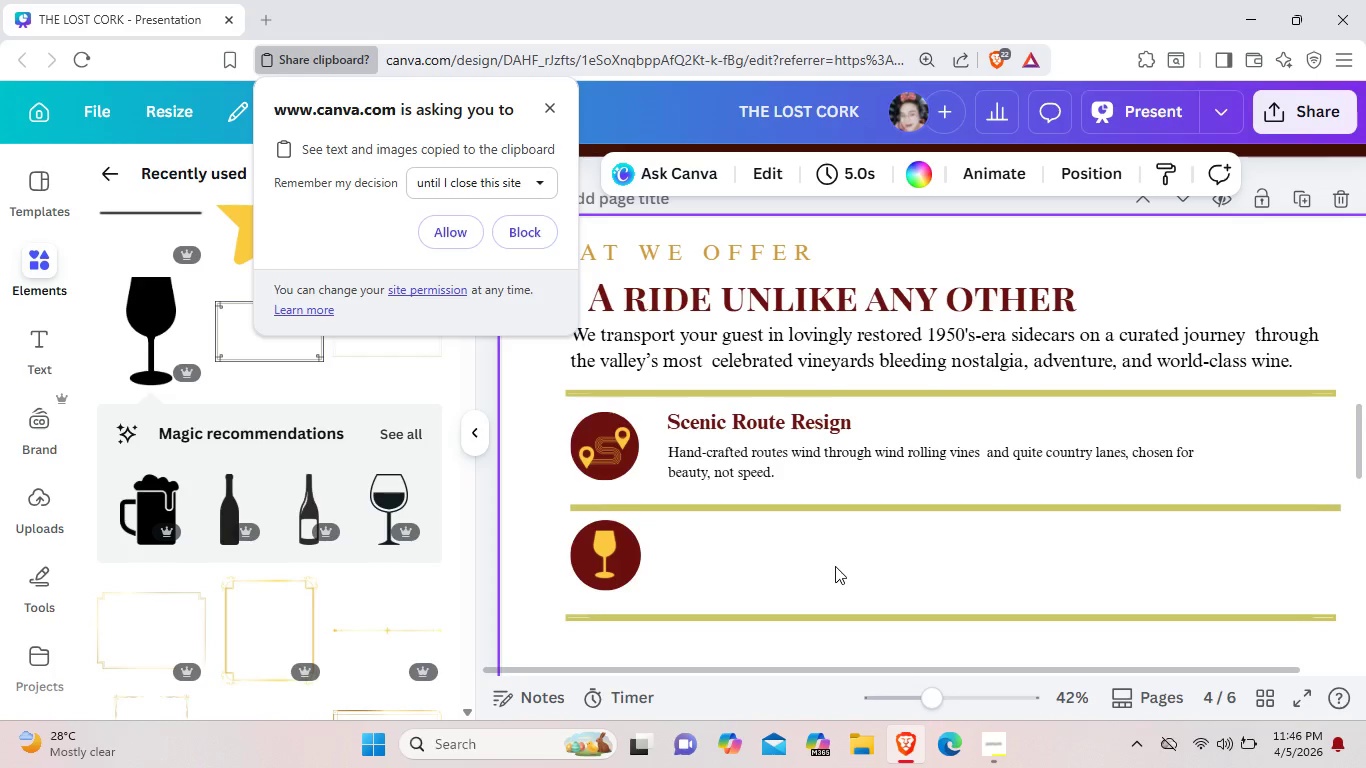 
left_click([835, 566])
 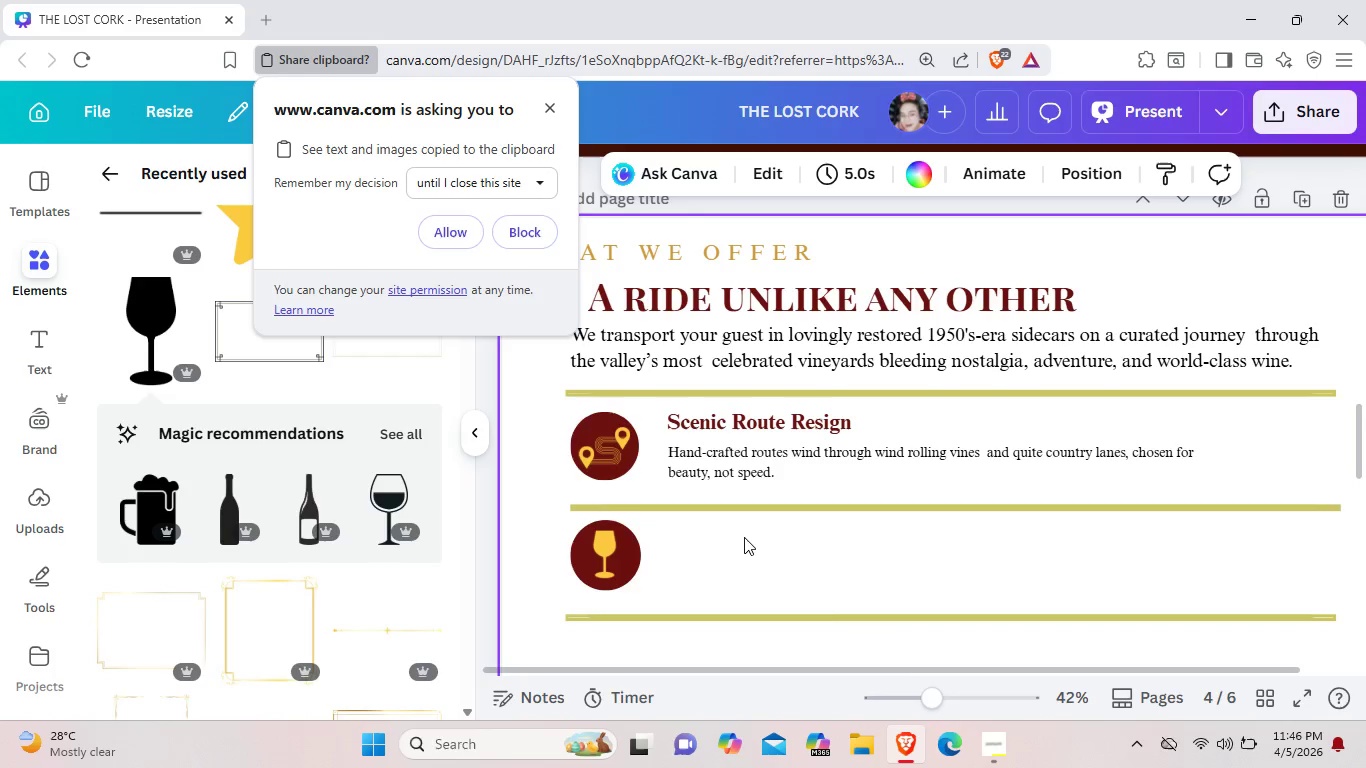 
left_click([744, 537])
 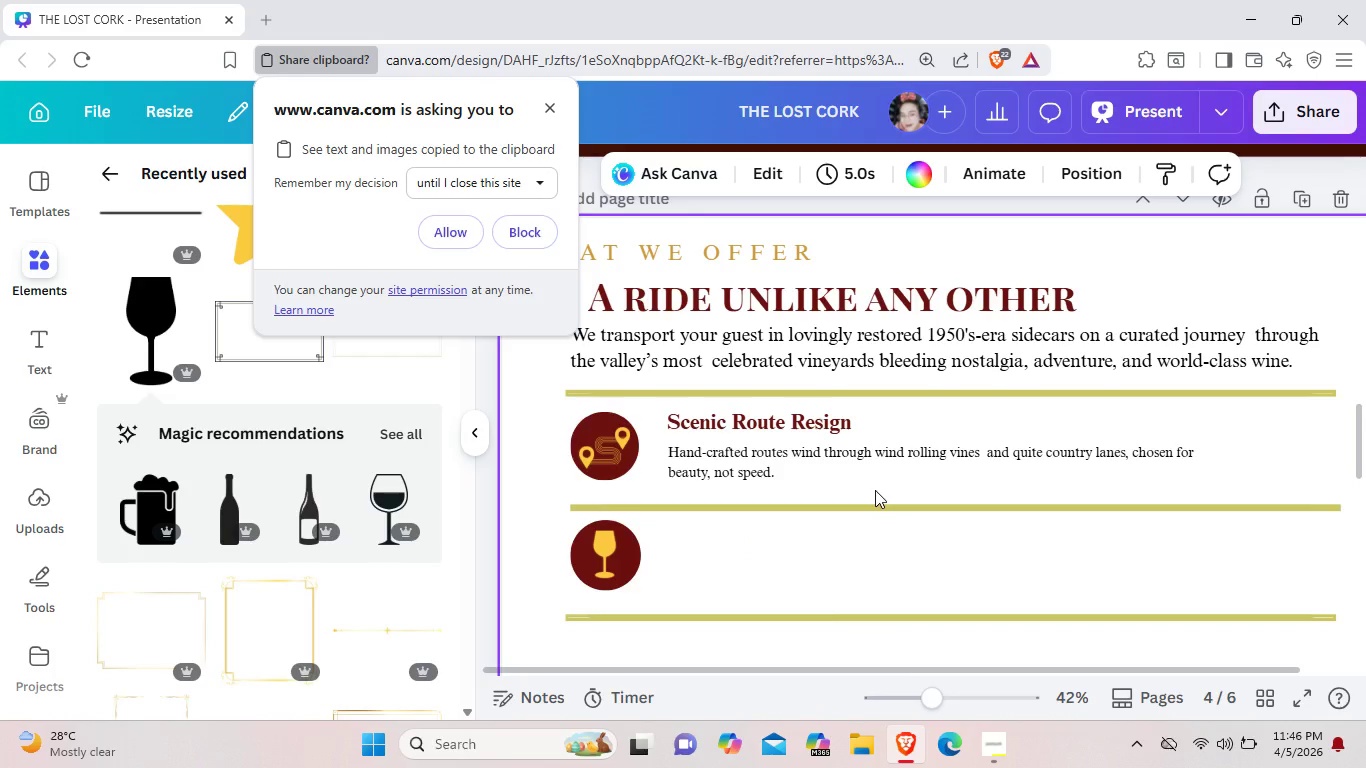 
left_click([875, 490])
 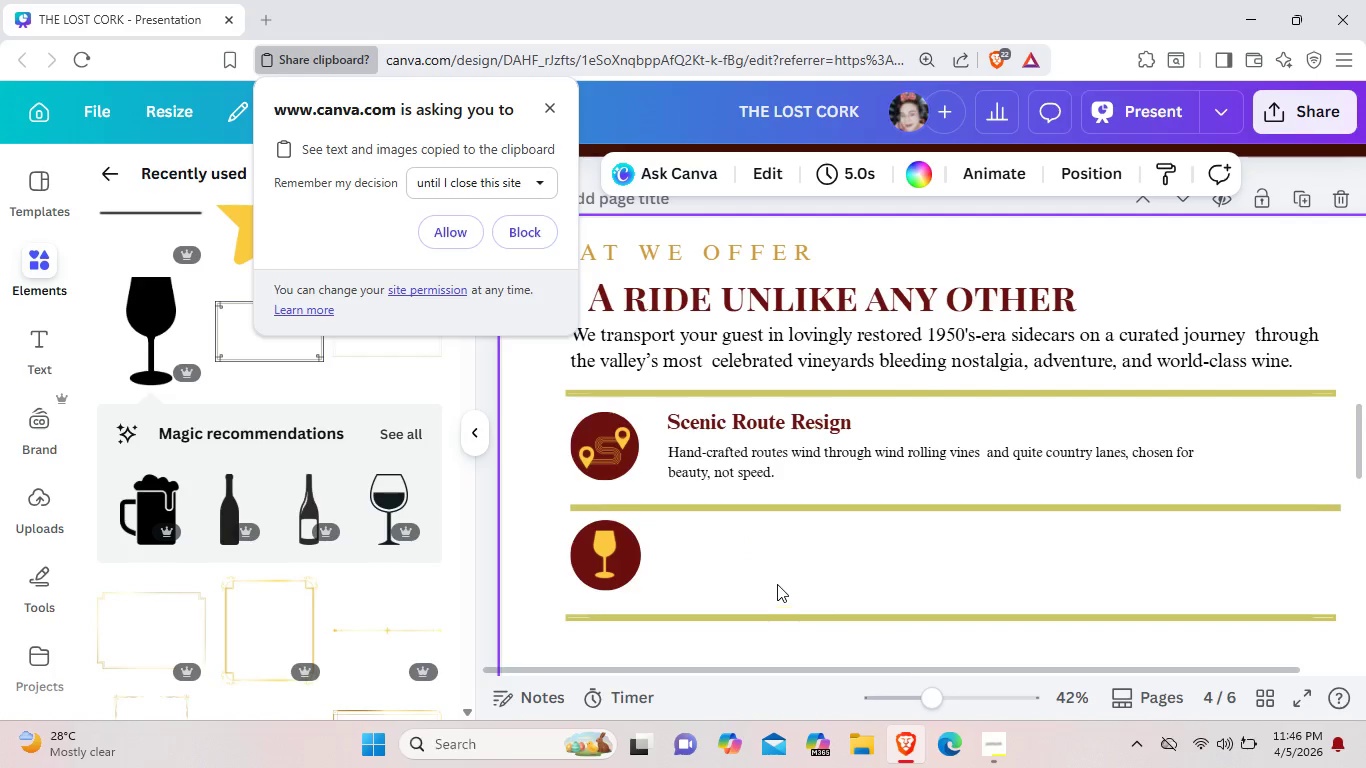 
left_click([774, 578])
 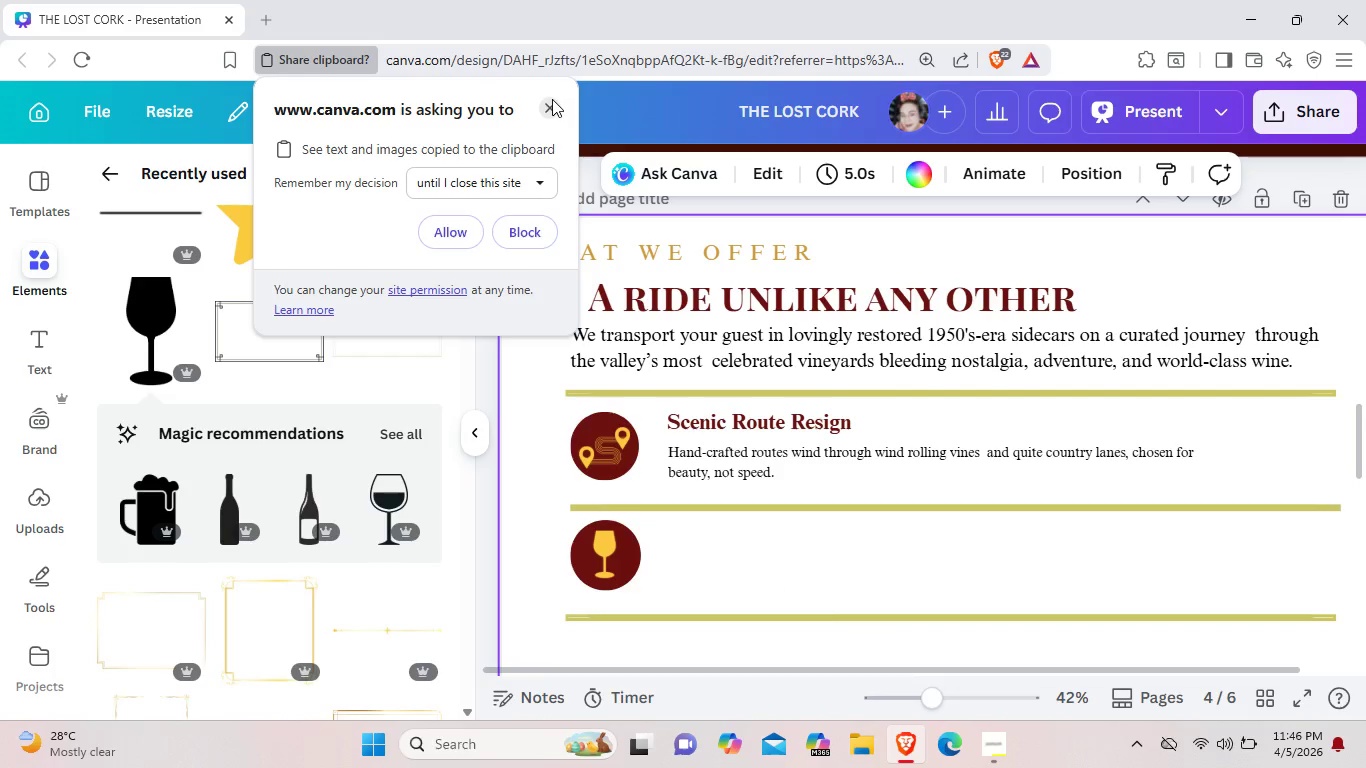 
left_click([552, 99])
 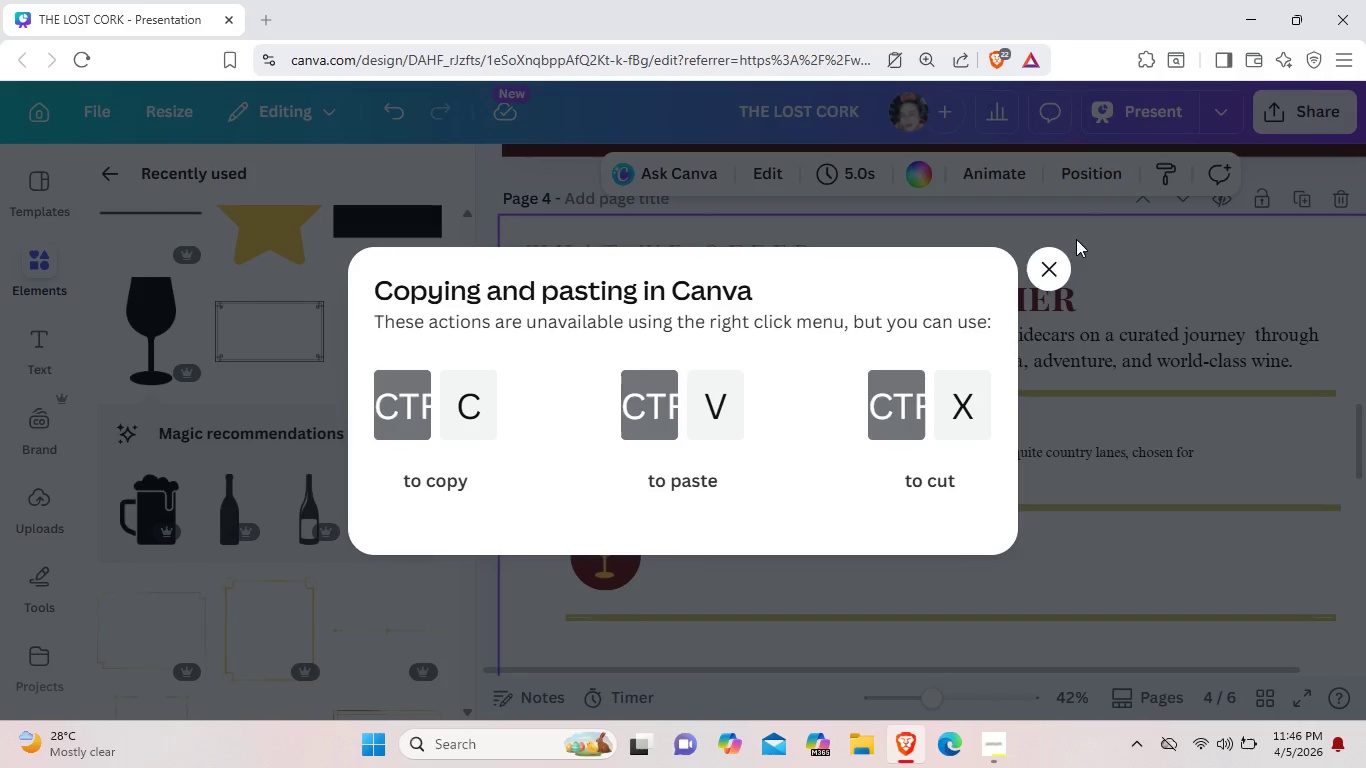 
left_click([1061, 263])
 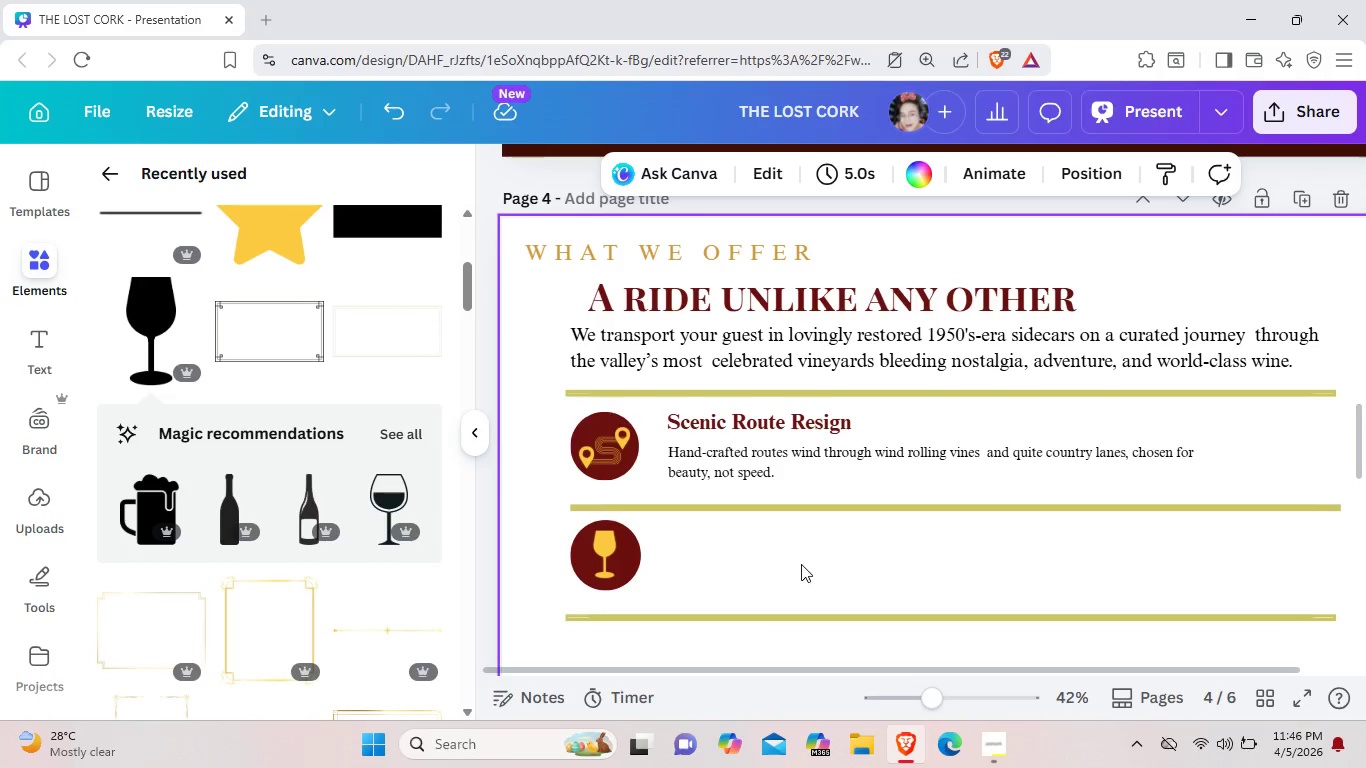 
left_click([801, 564])
 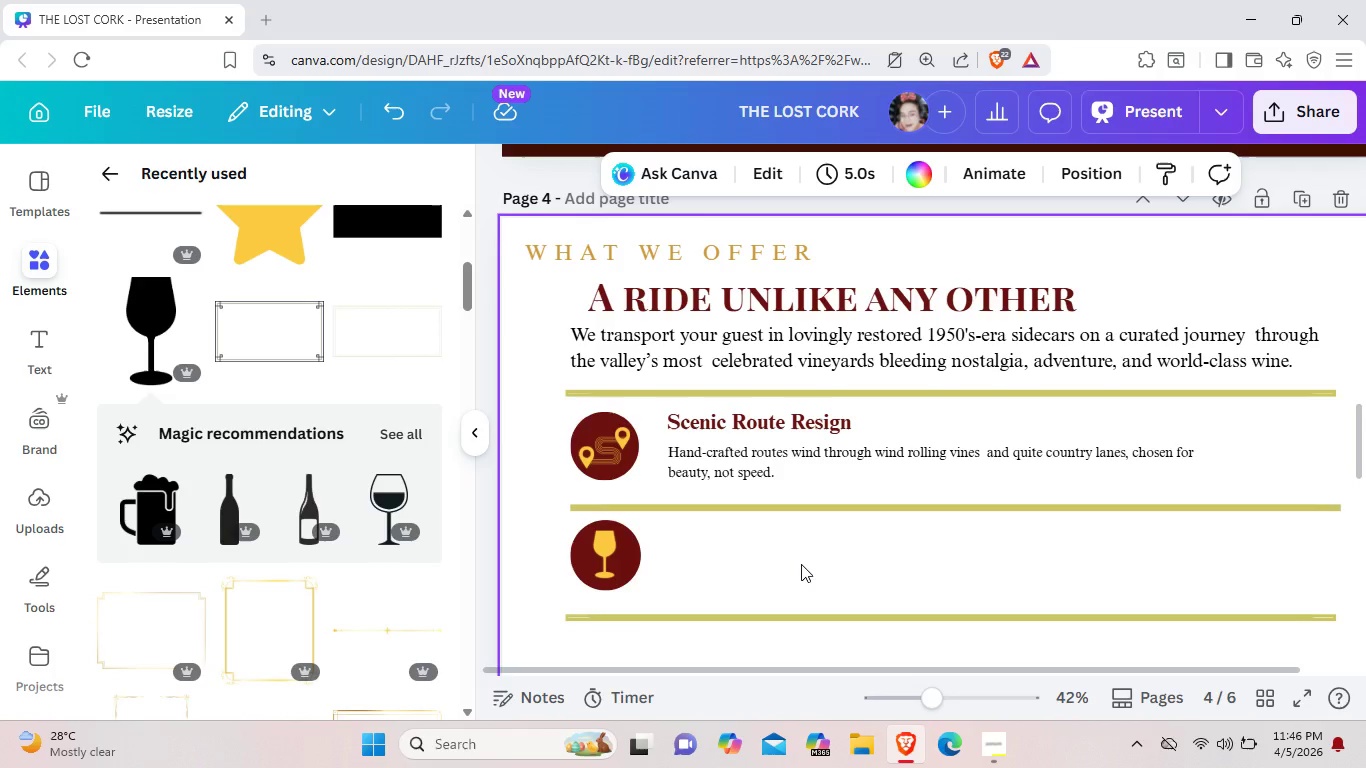 
key(Control+V)
 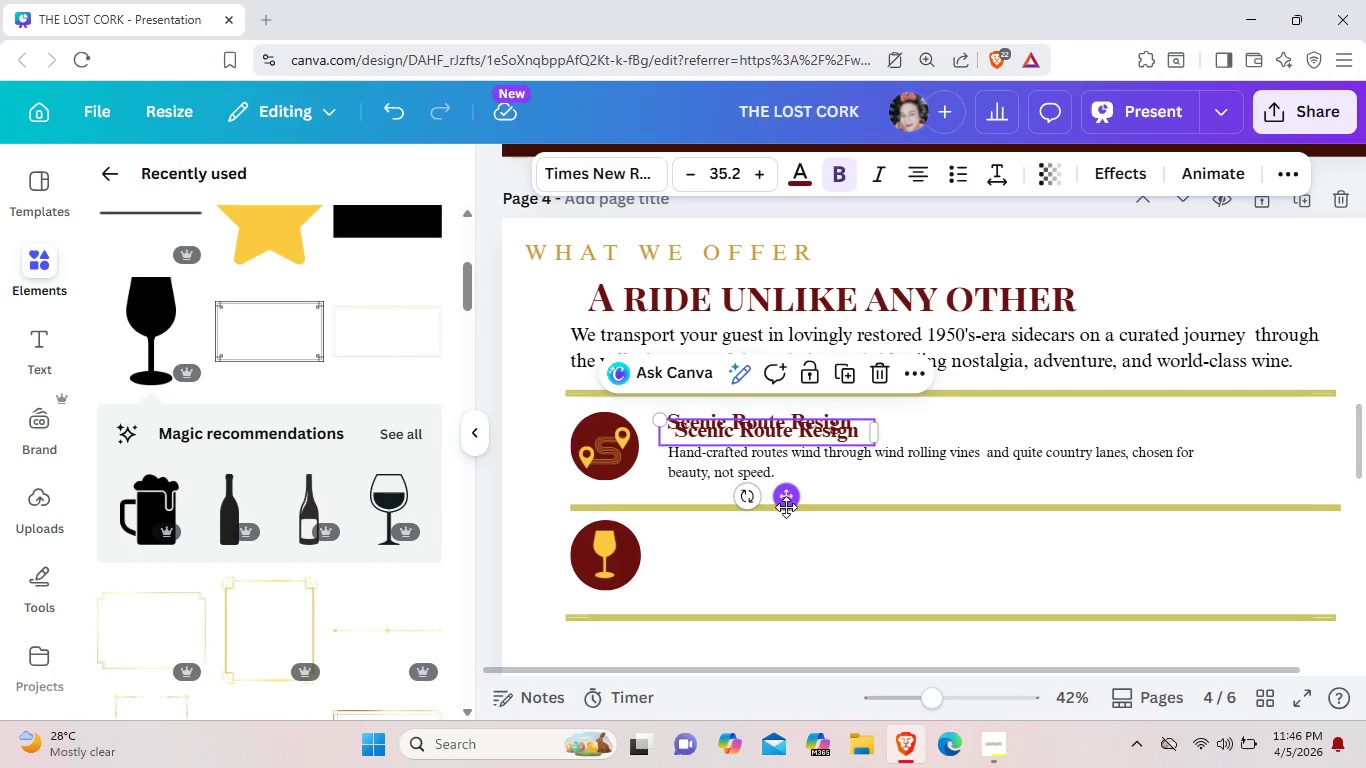 
left_click_drag(start_coordinate=[786, 507], to_coordinate=[785, 608])
 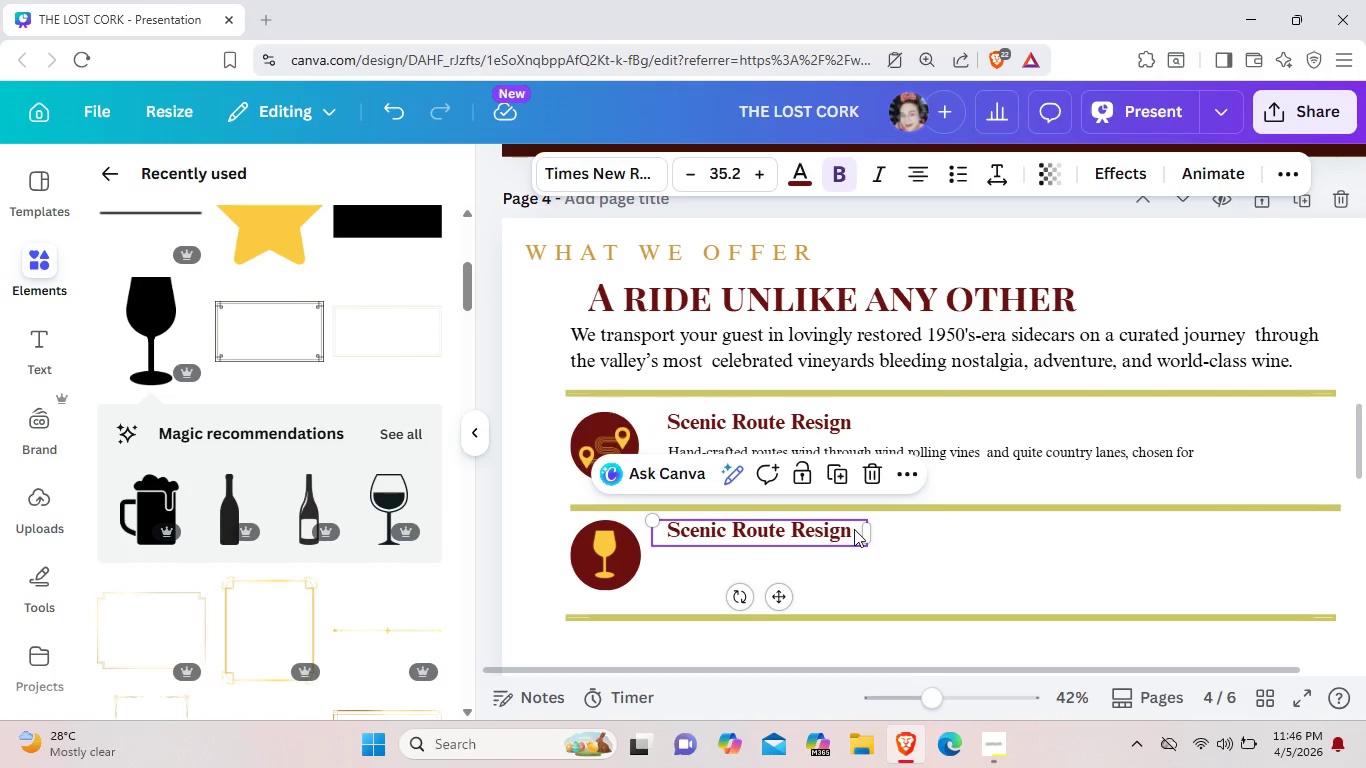 
left_click([854, 529])
 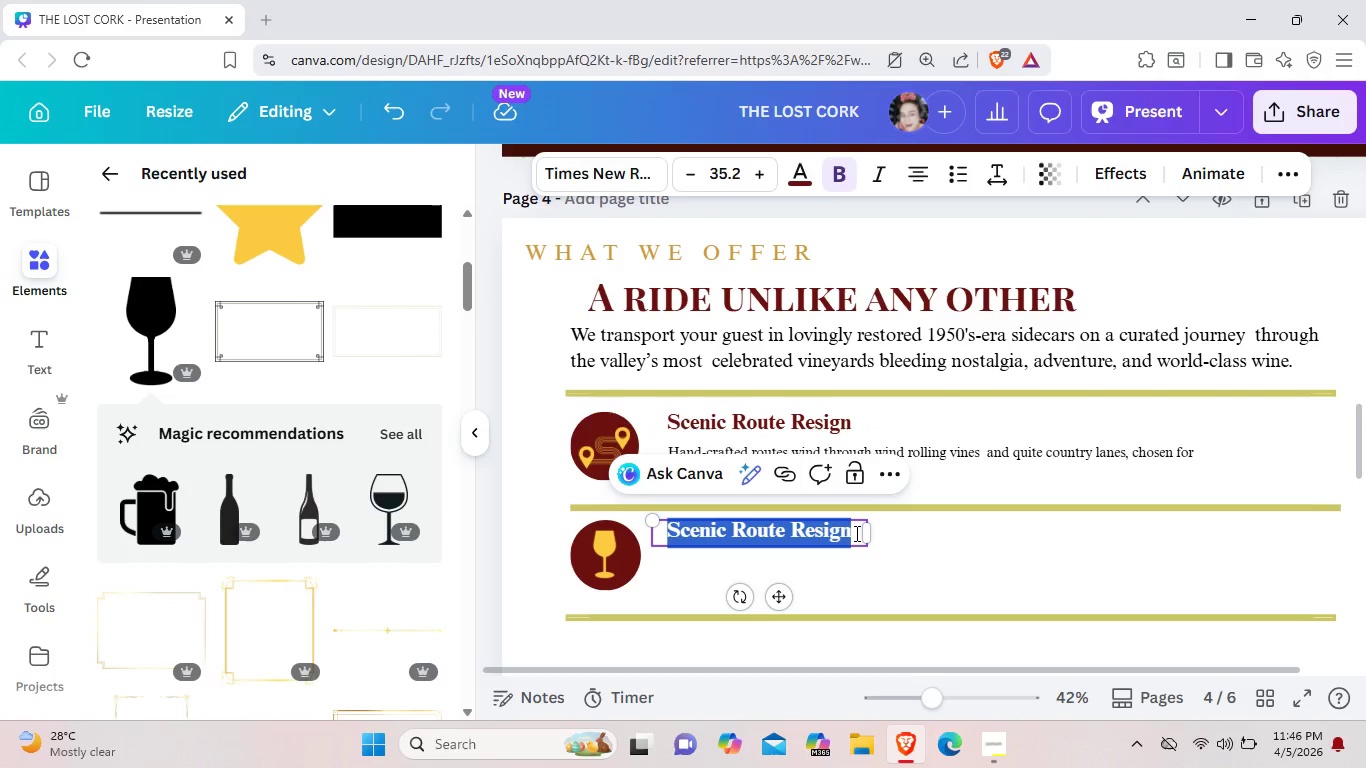 
key(Backspace)
type(Curated Vineyard Stops)
 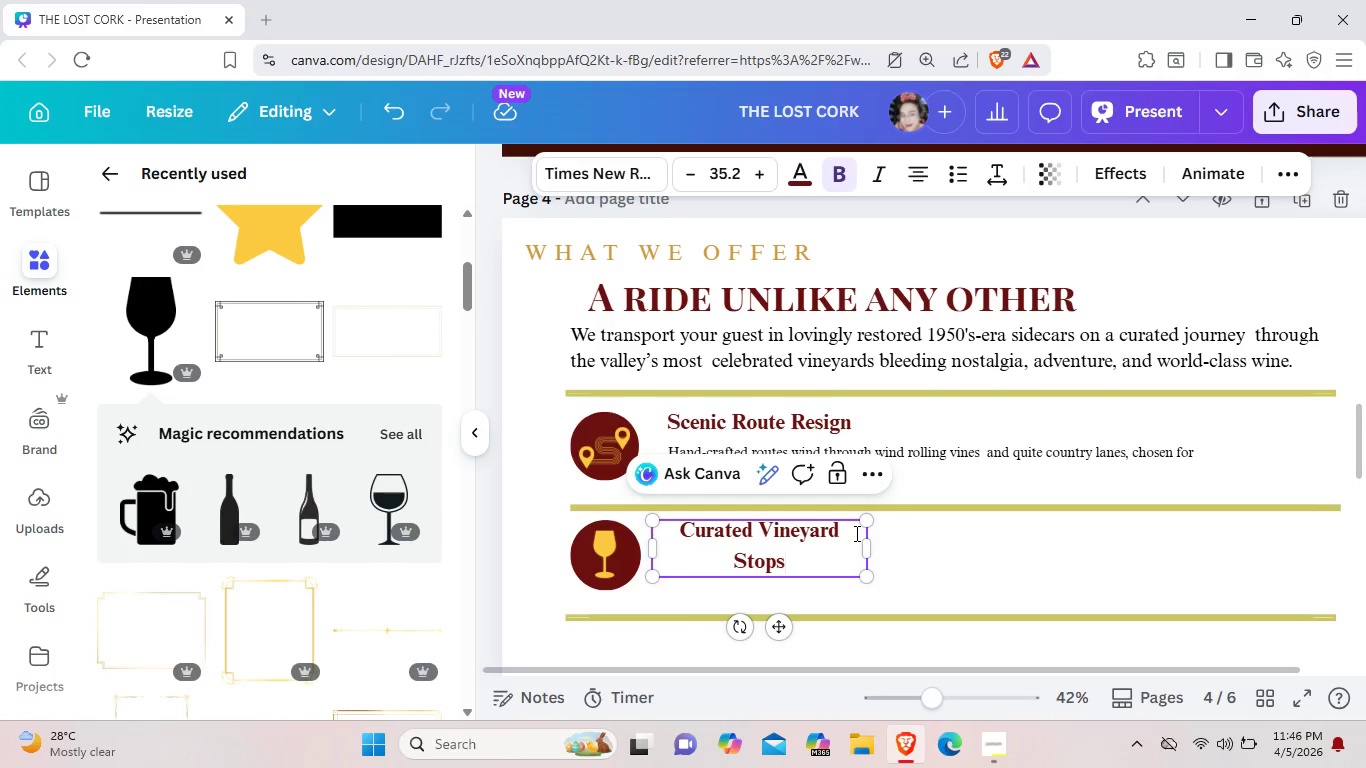 
left_click_drag(start_coordinate=[872, 544], to_coordinate=[905, 540])
 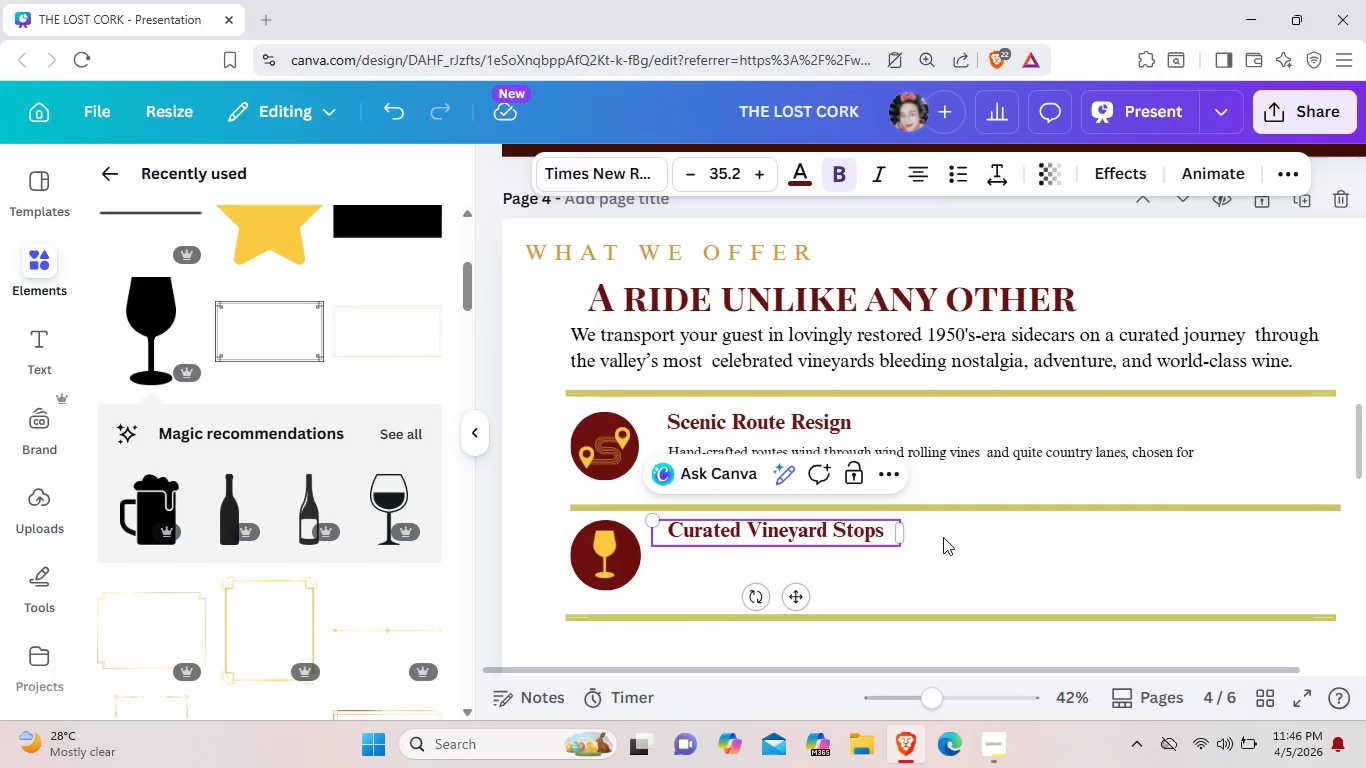 
left_click([943, 537])
 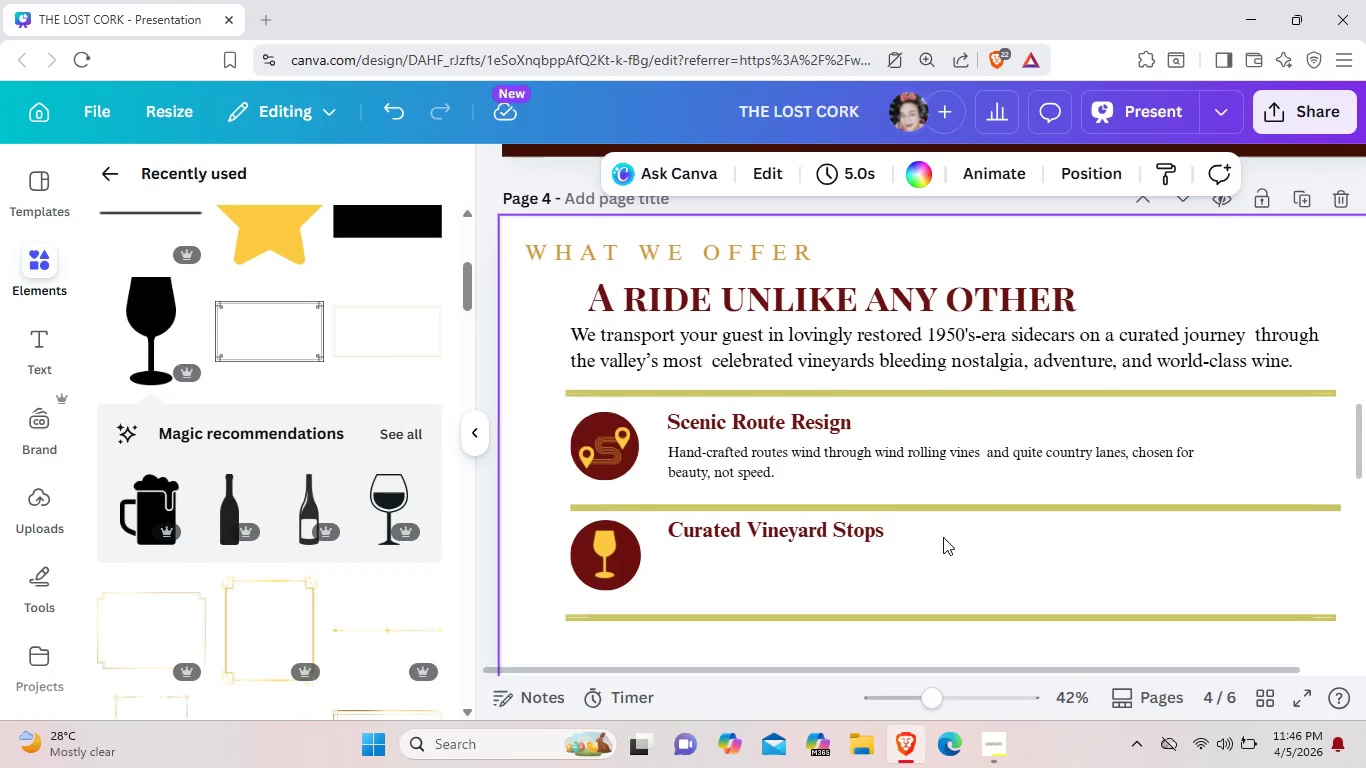 
wait(11.38)
 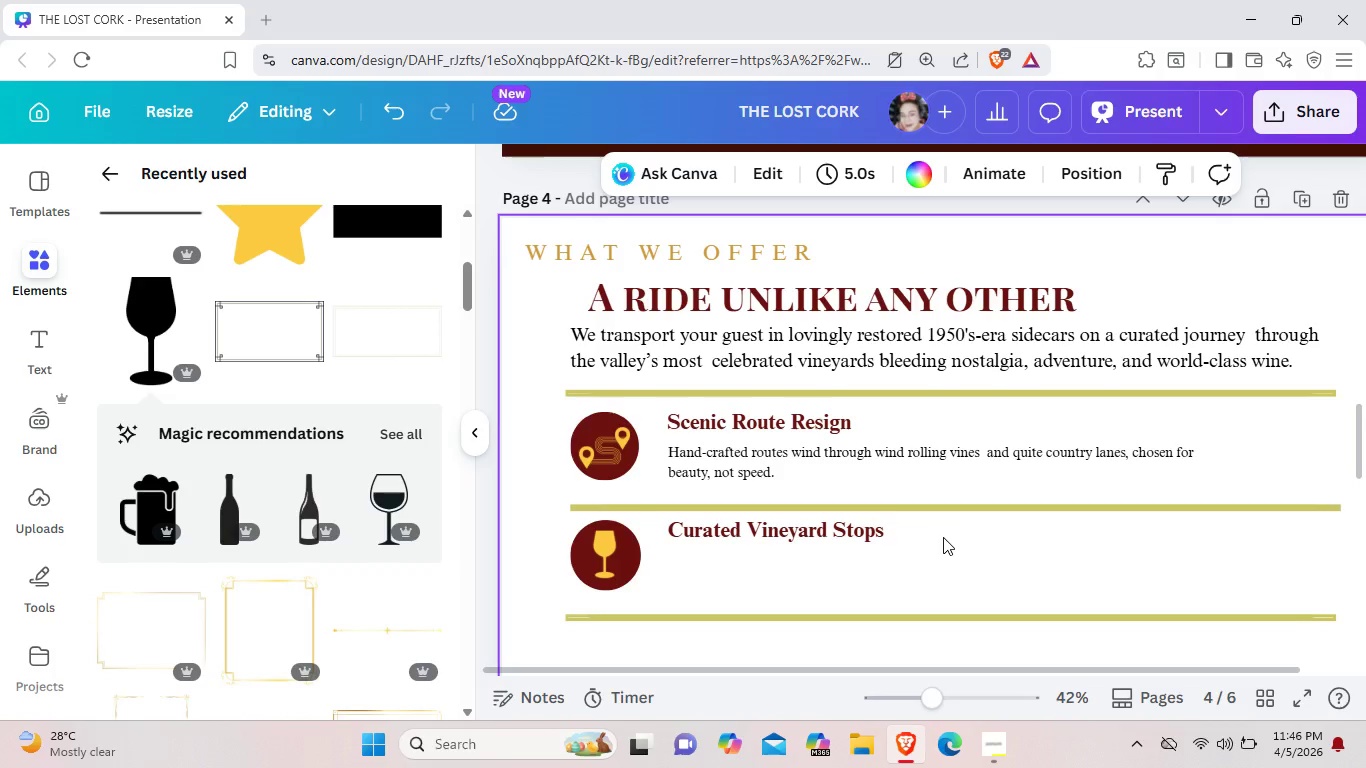 
left_click([720, 472])
 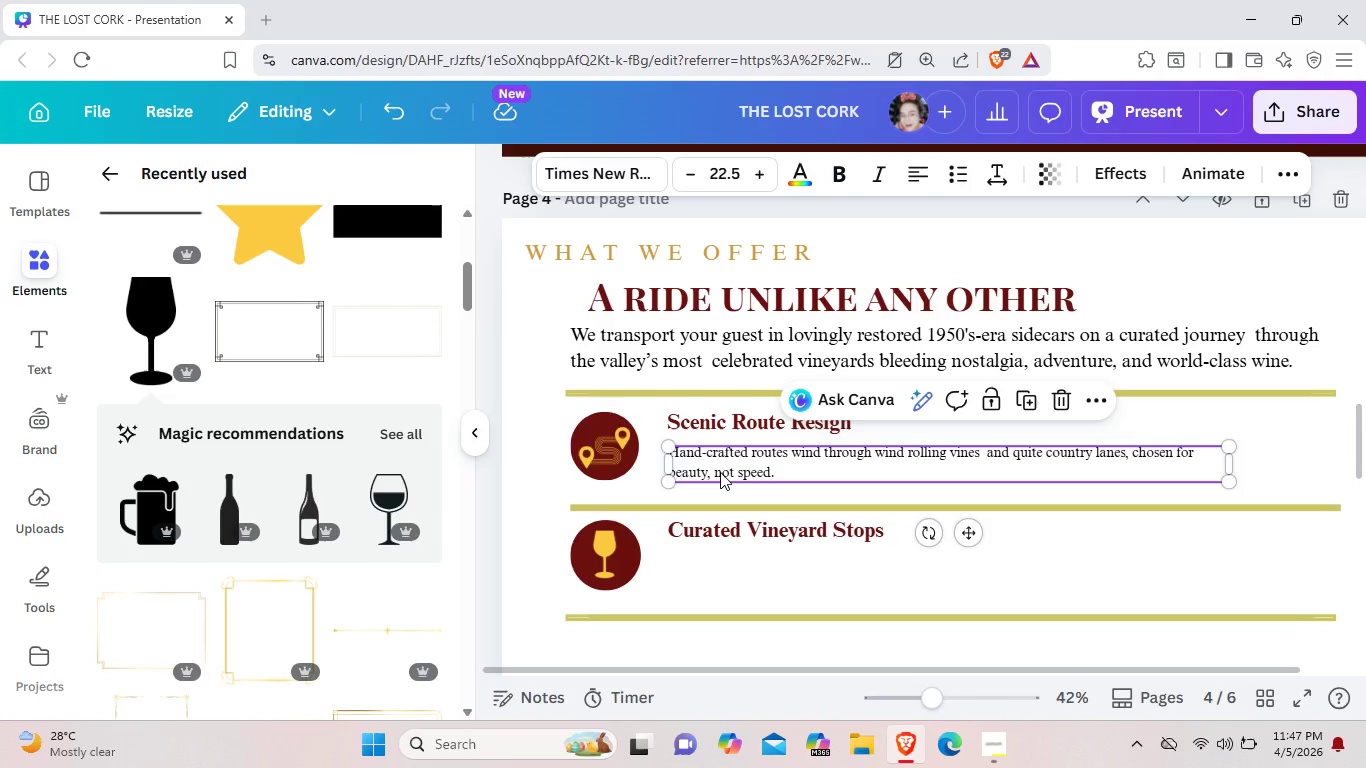 
key(Control+C)
 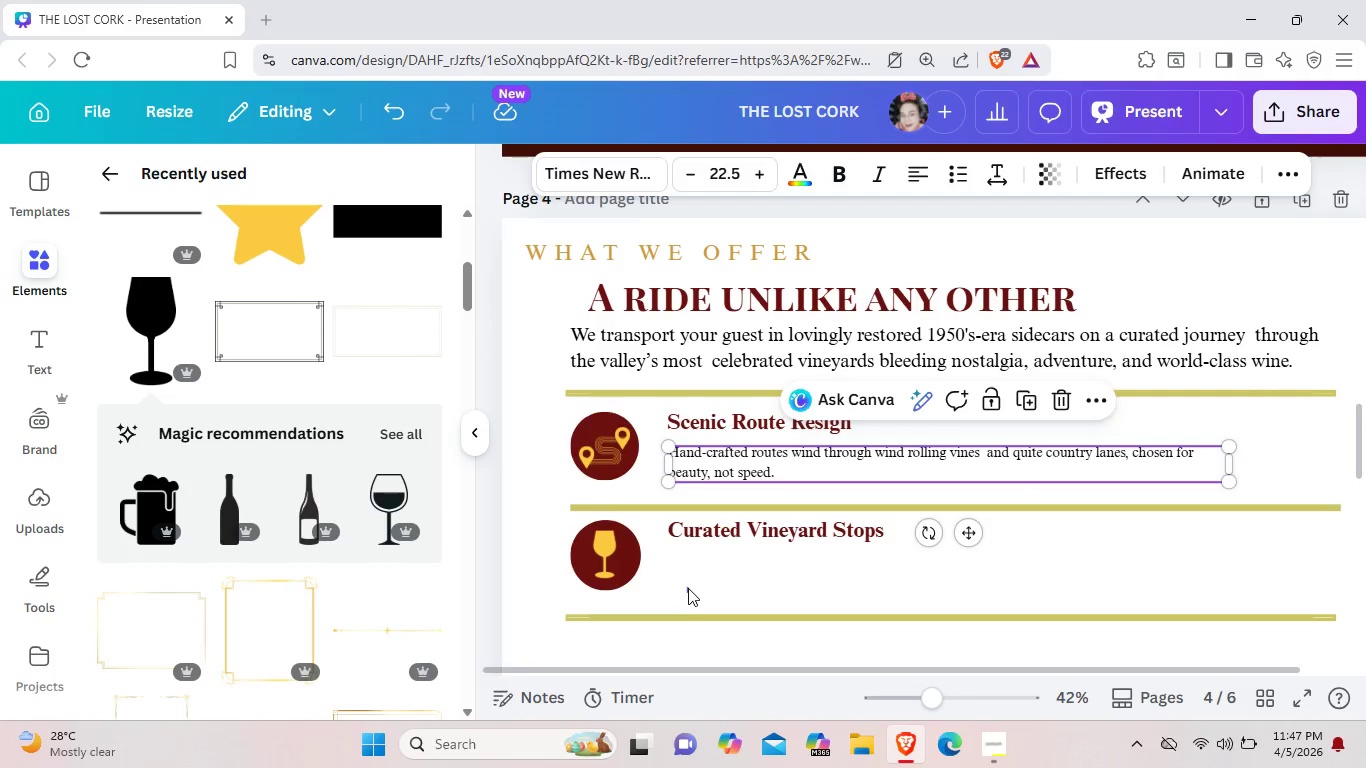 
left_click_drag(start_coordinate=[689, 593], to_coordinate=[688, 588])
 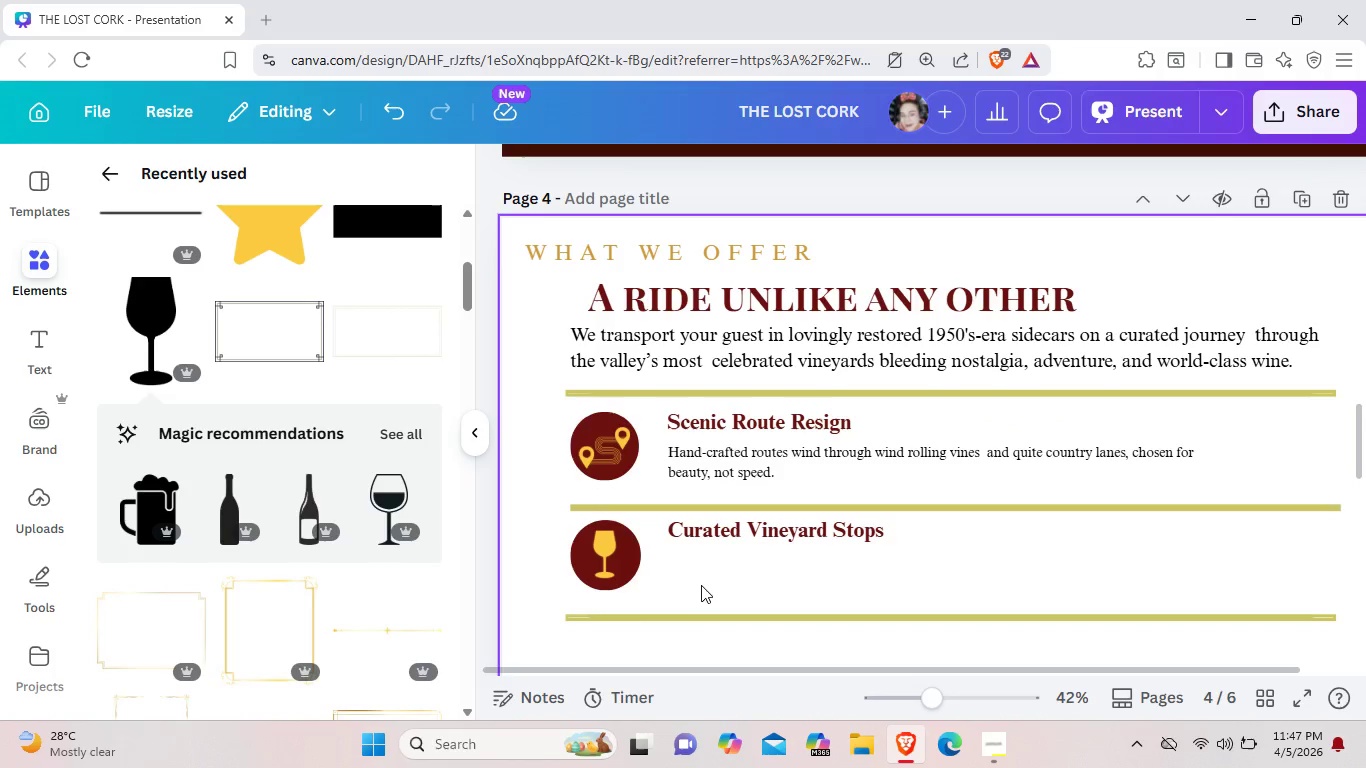 
key(Control+V)
 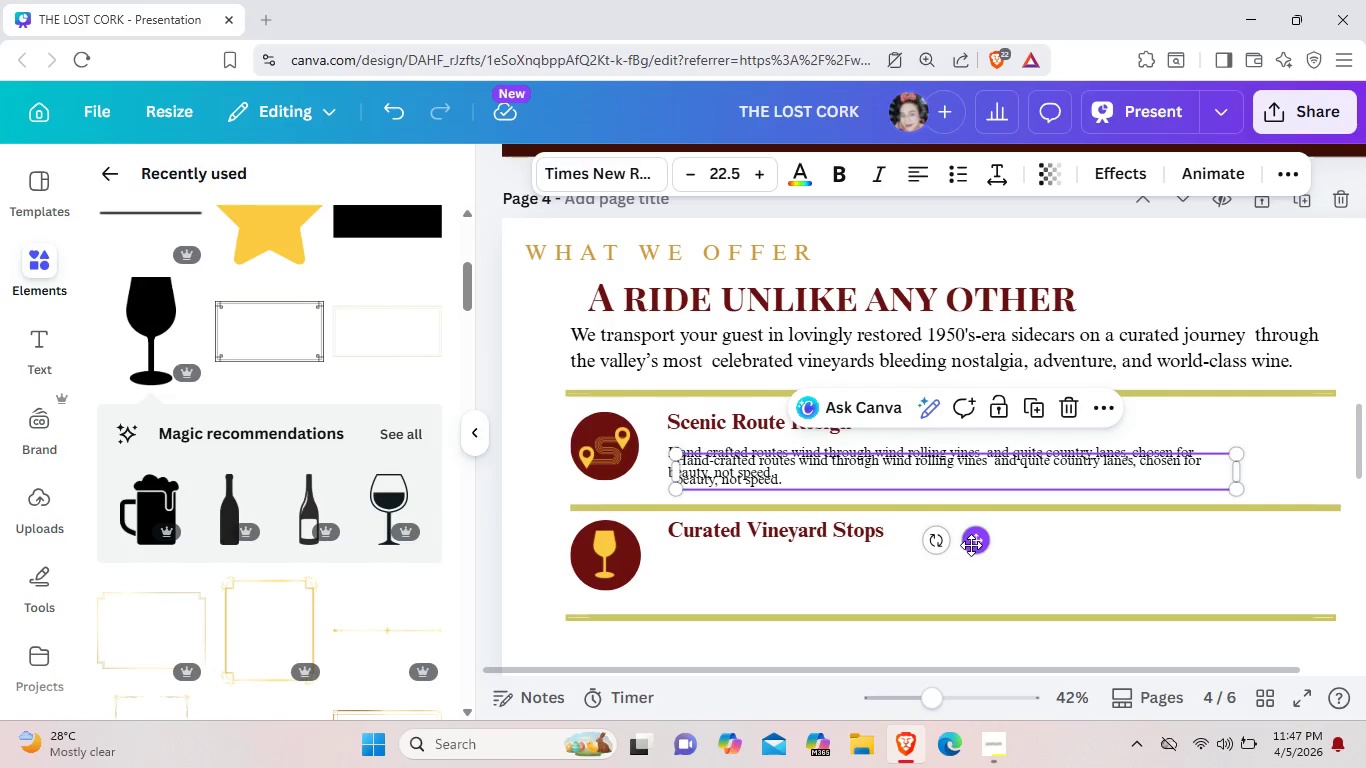 
left_click_drag(start_coordinate=[971, 545], to_coordinate=[962, 645])
 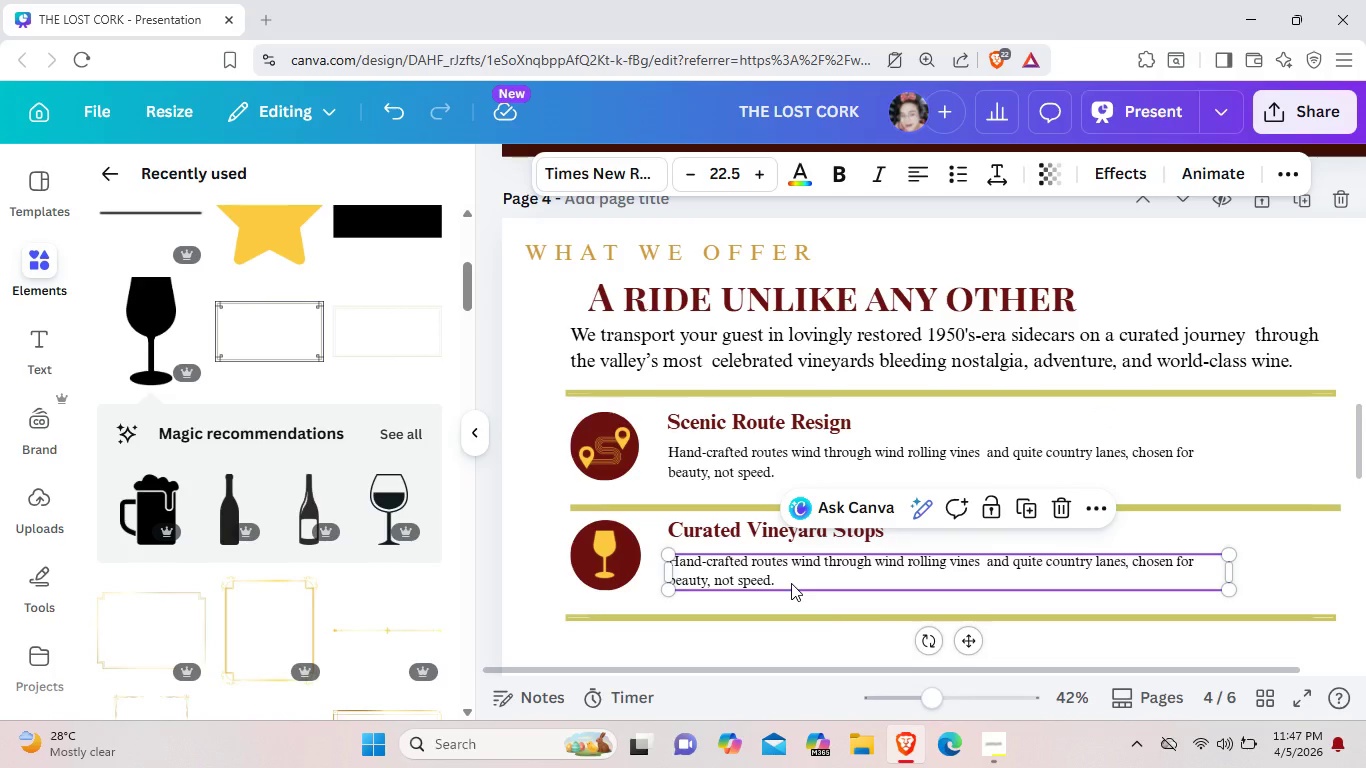 
left_click([791, 583])
 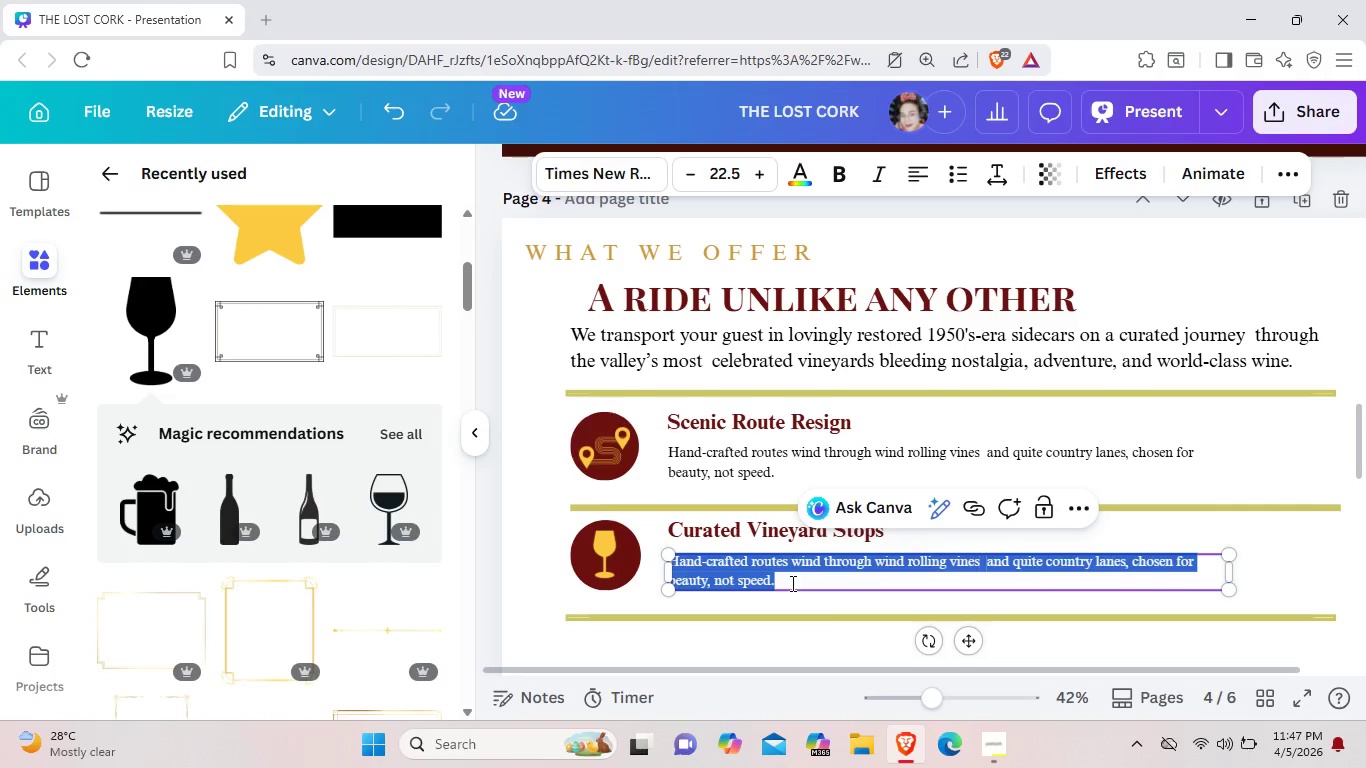 
left_click([791, 583])
 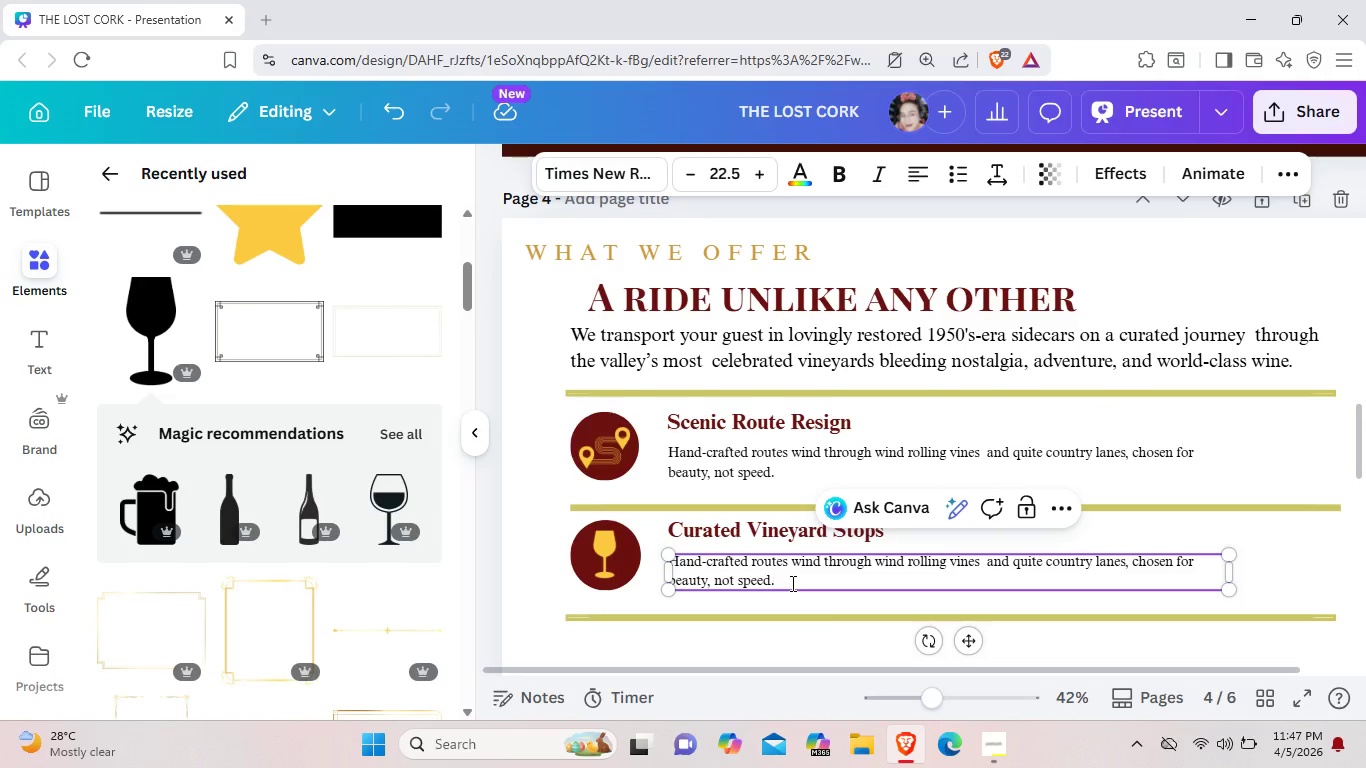 
wait(6.51)
 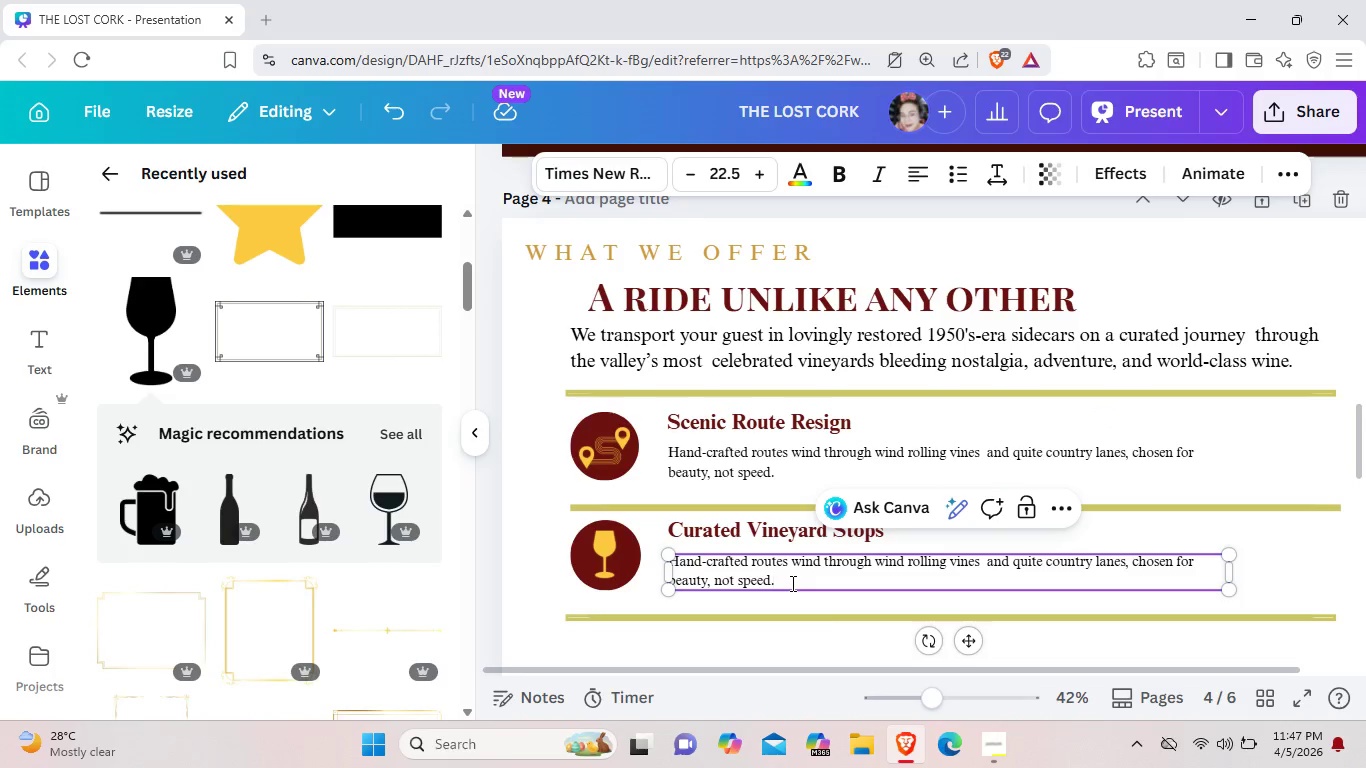 
key(Backspace)
 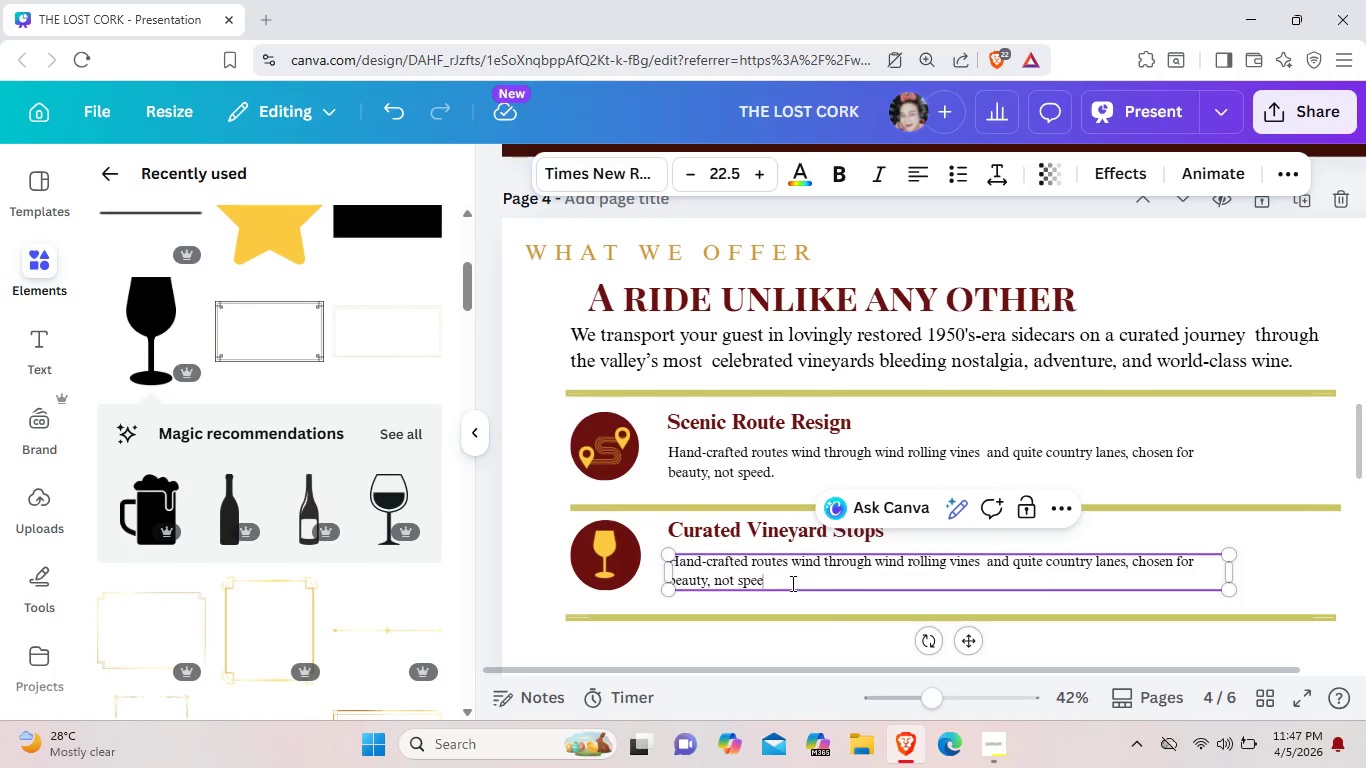 
key(Backspace)
 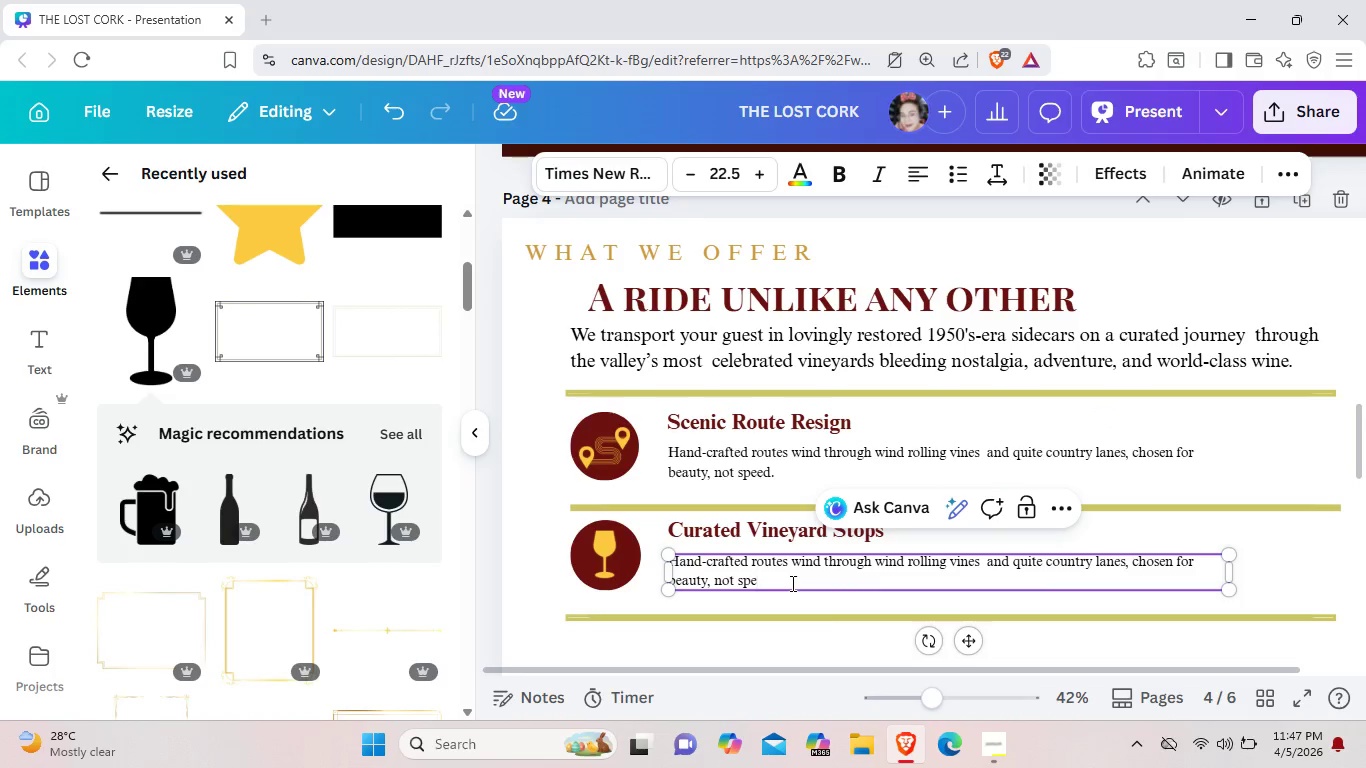 
key(Backspace)
 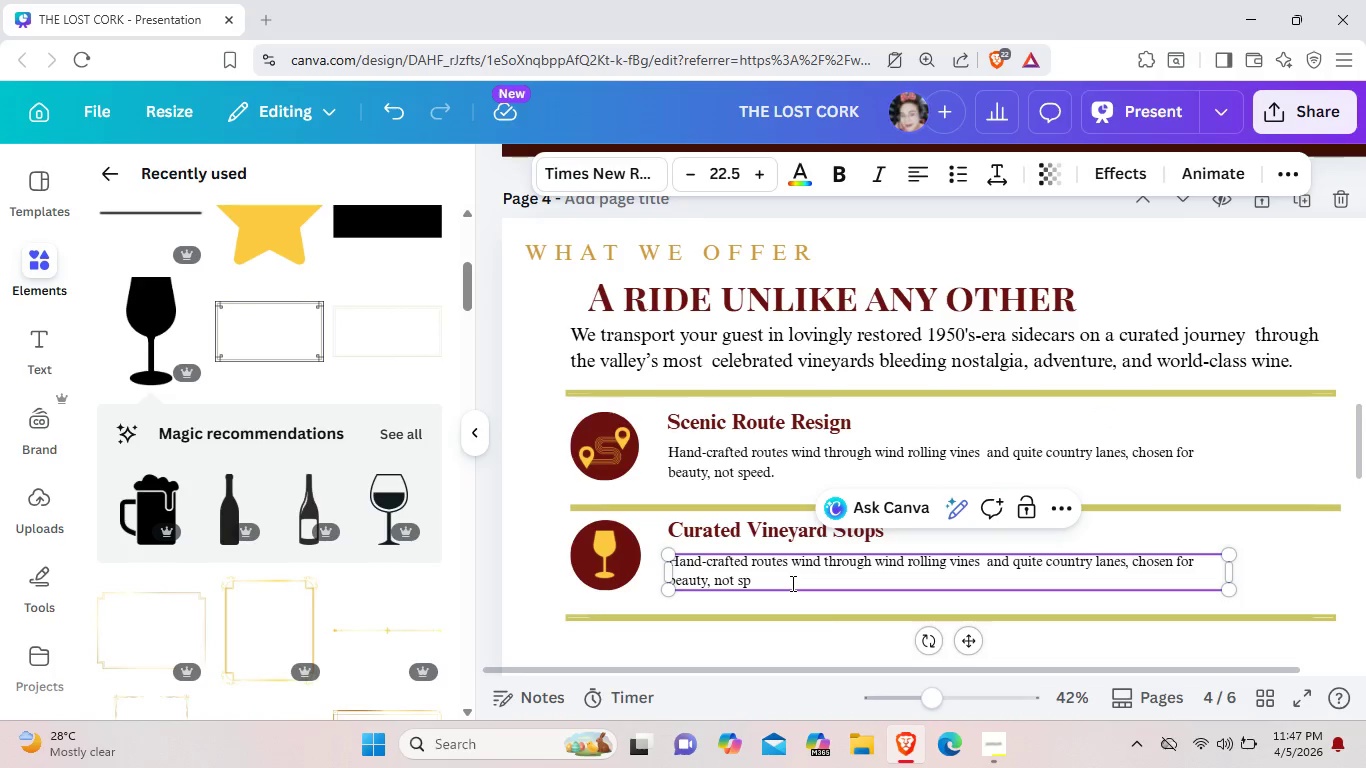 
hold_key(key=Backspace, duration=1.0)
 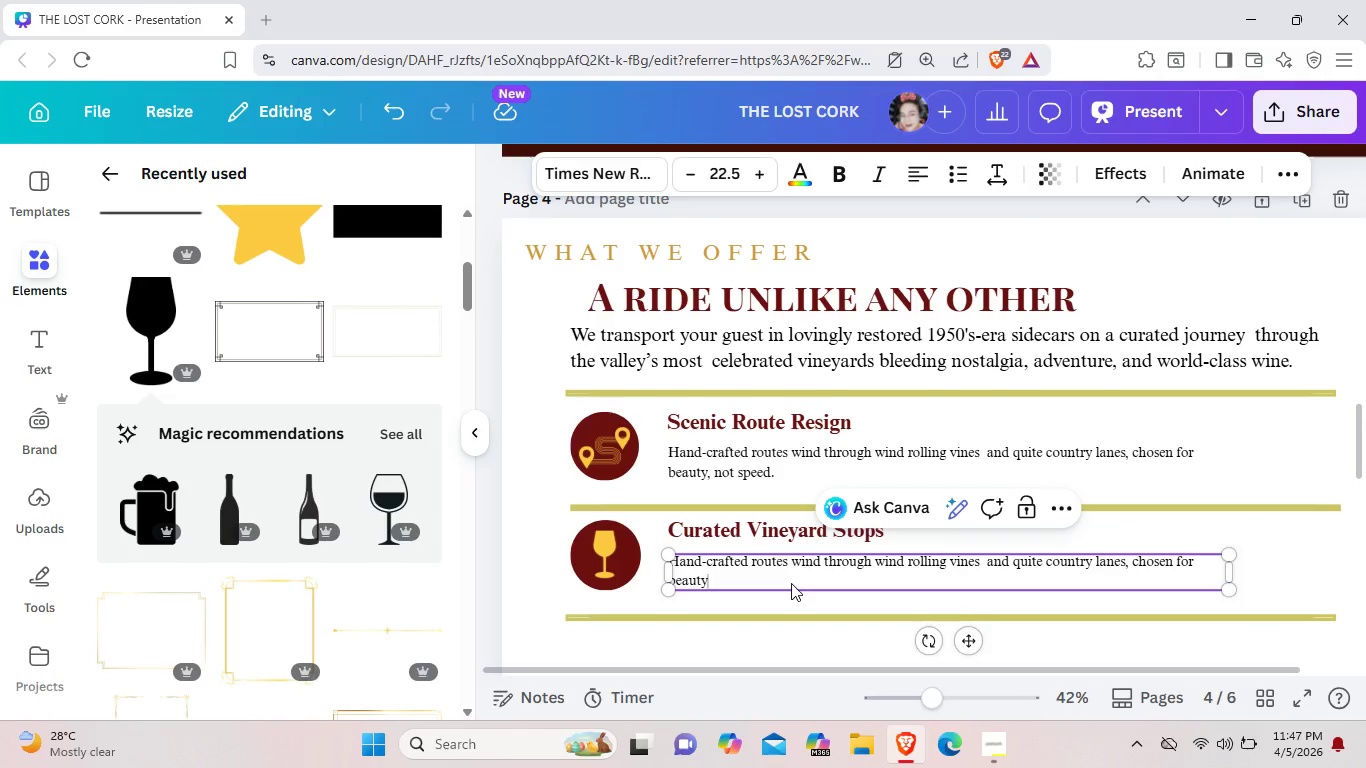 
key(Backspace)
 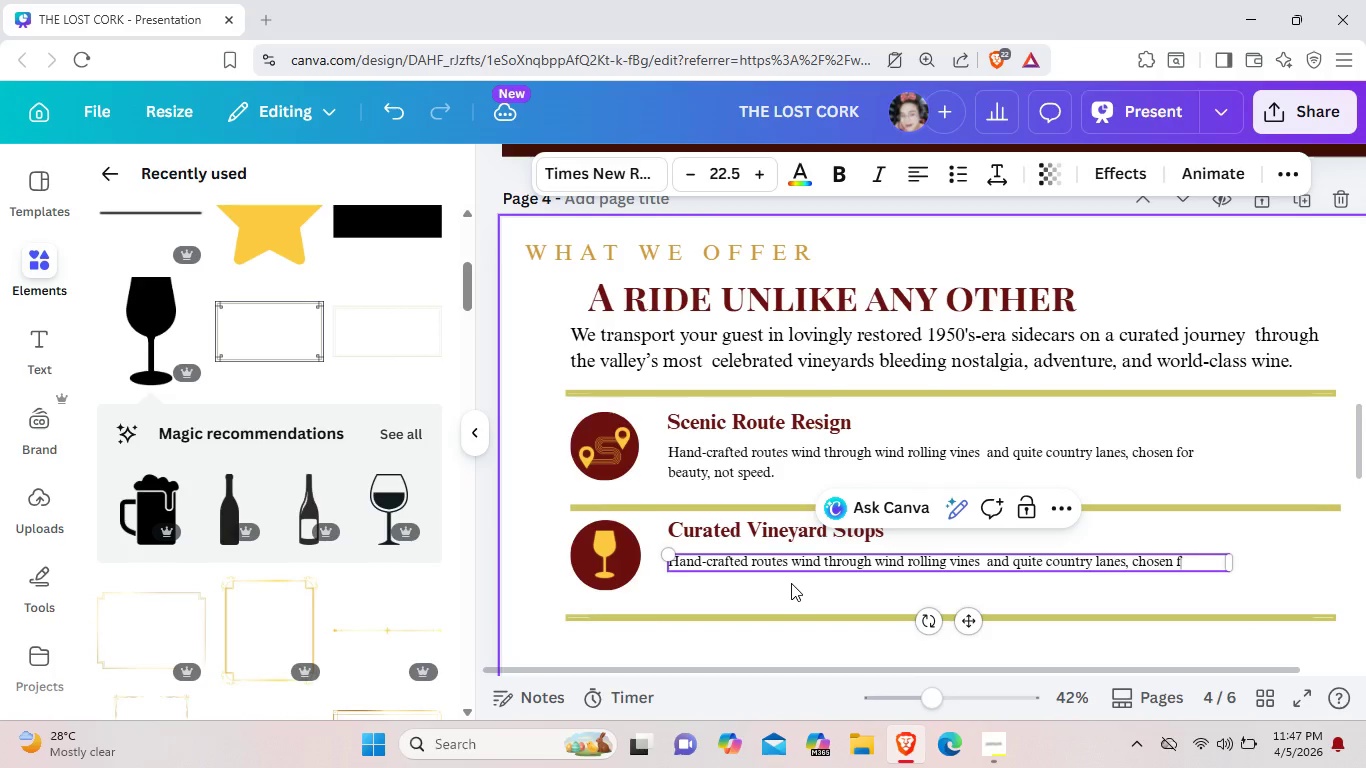 
key(Backspace)
 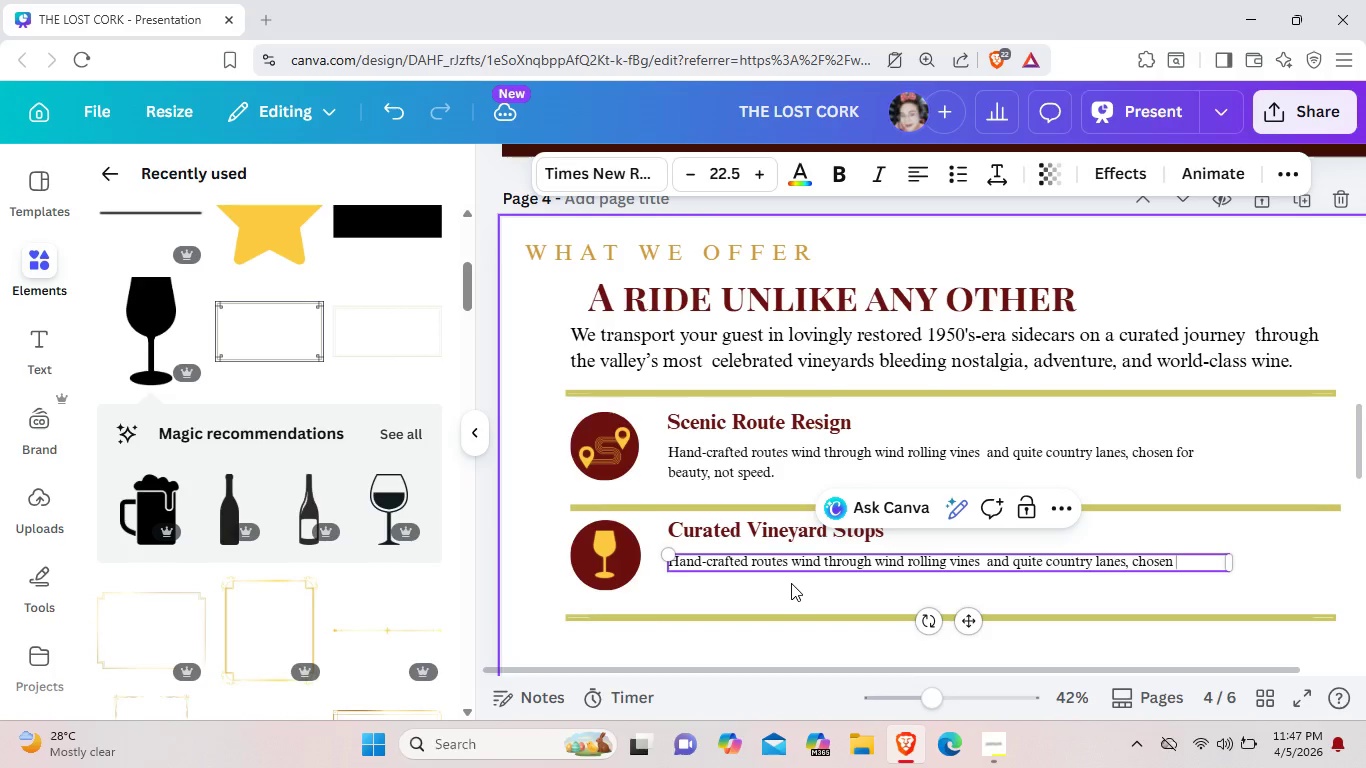 
key(Backspace)
 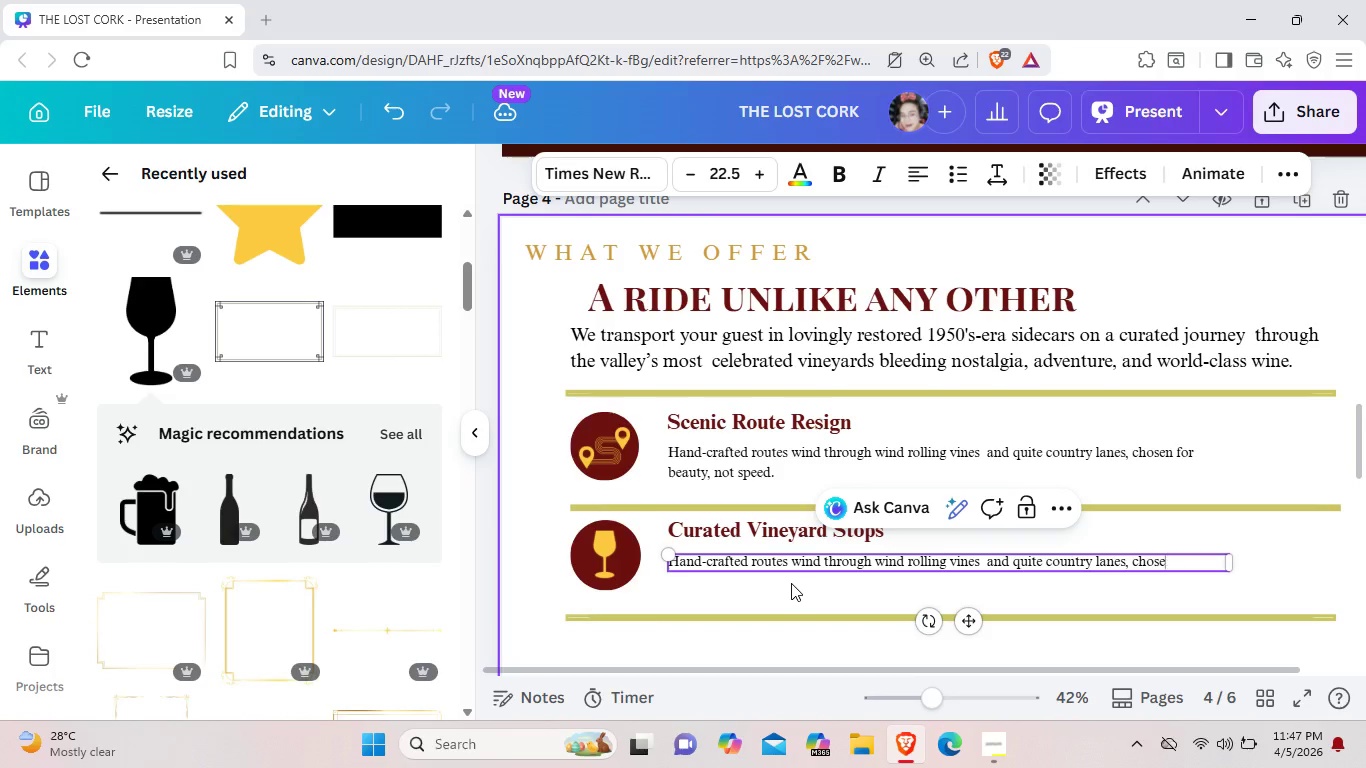 
key(Backspace)
 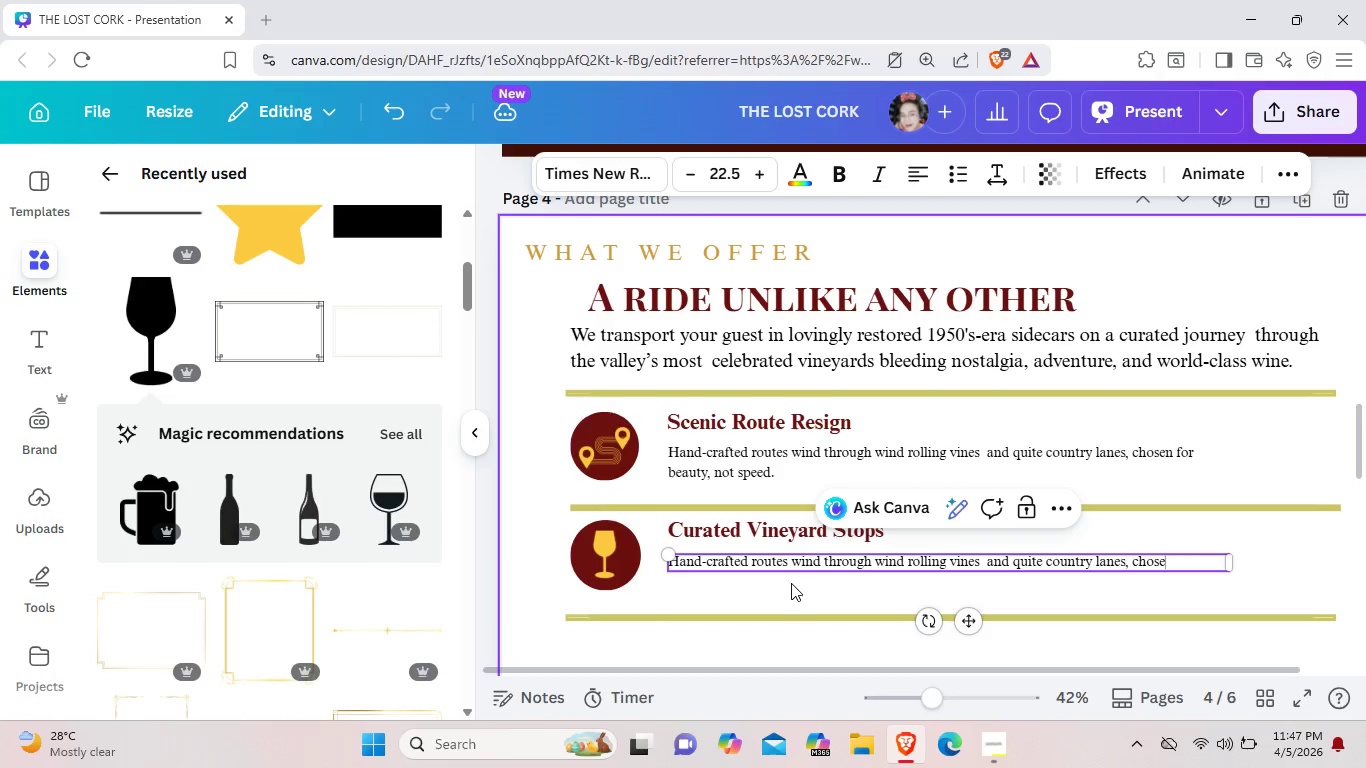 
hold_key(key=Backspace, duration=1.47)
 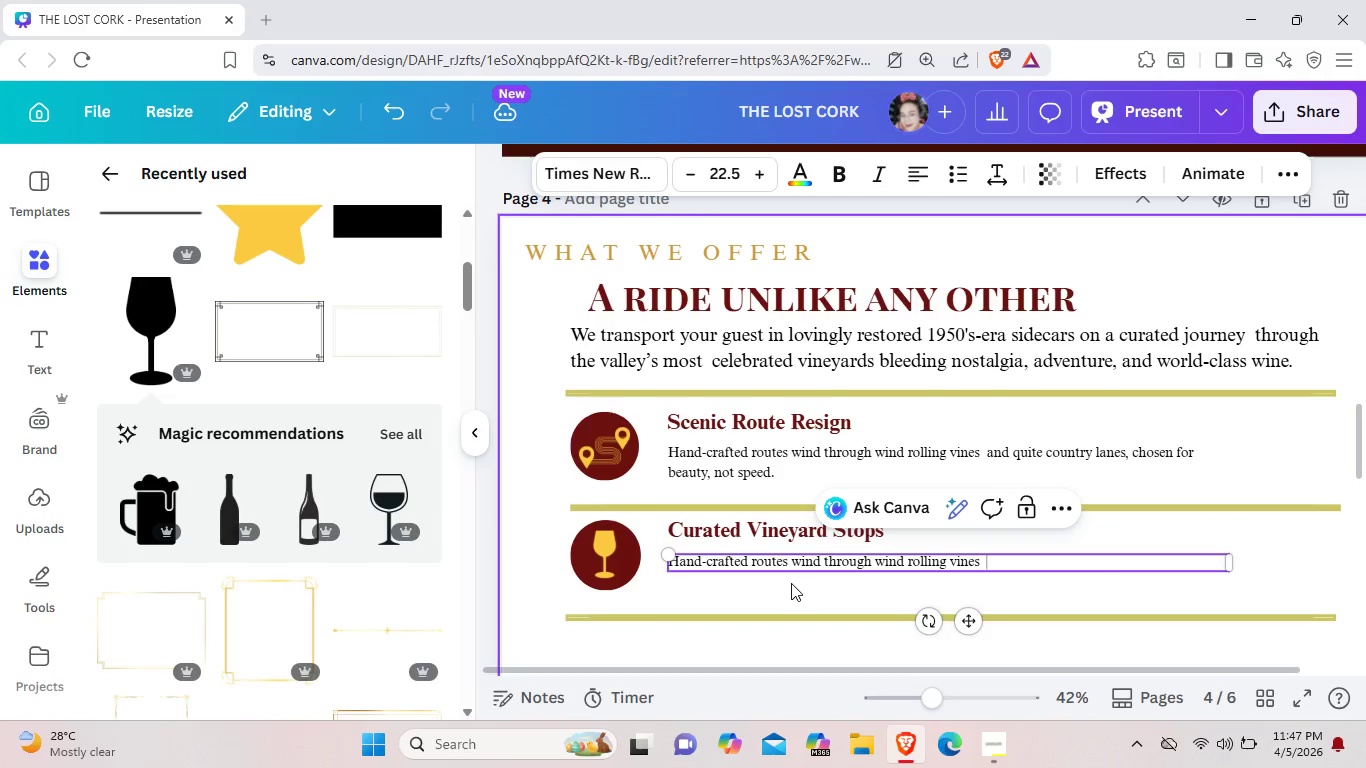 
hold_key(key=Backspace, duration=0.8)
 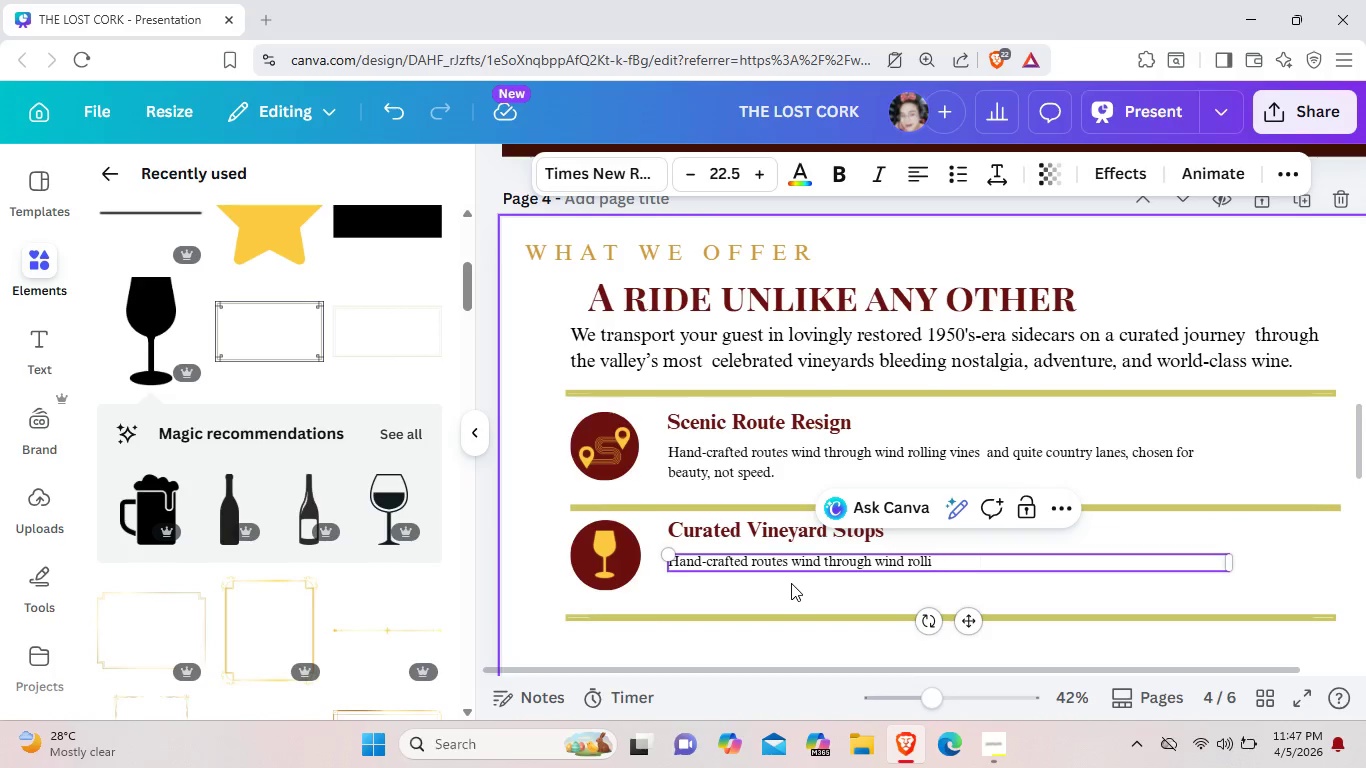 
key(Backspace)
 